 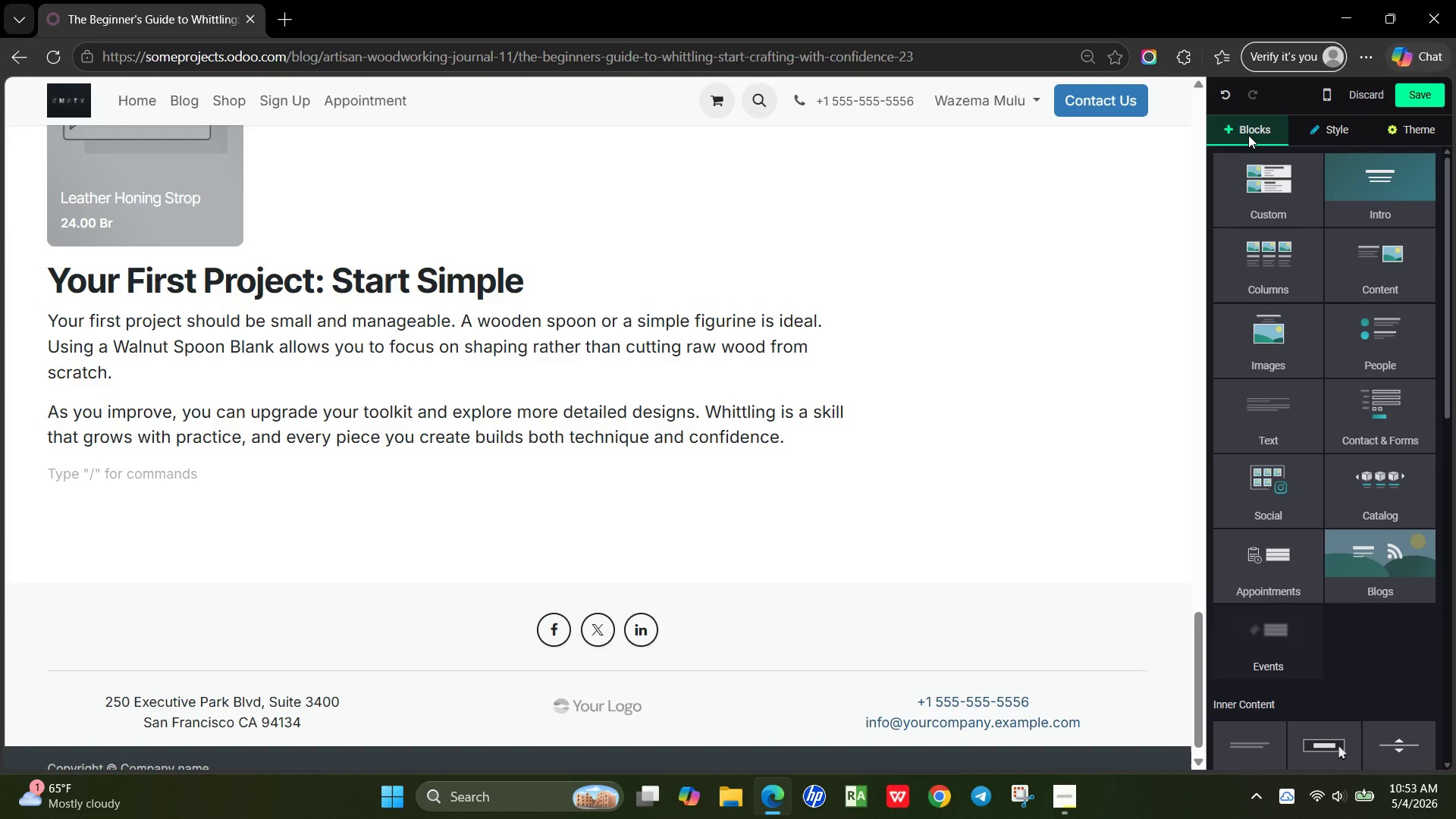 
left_click([1376, 265])
 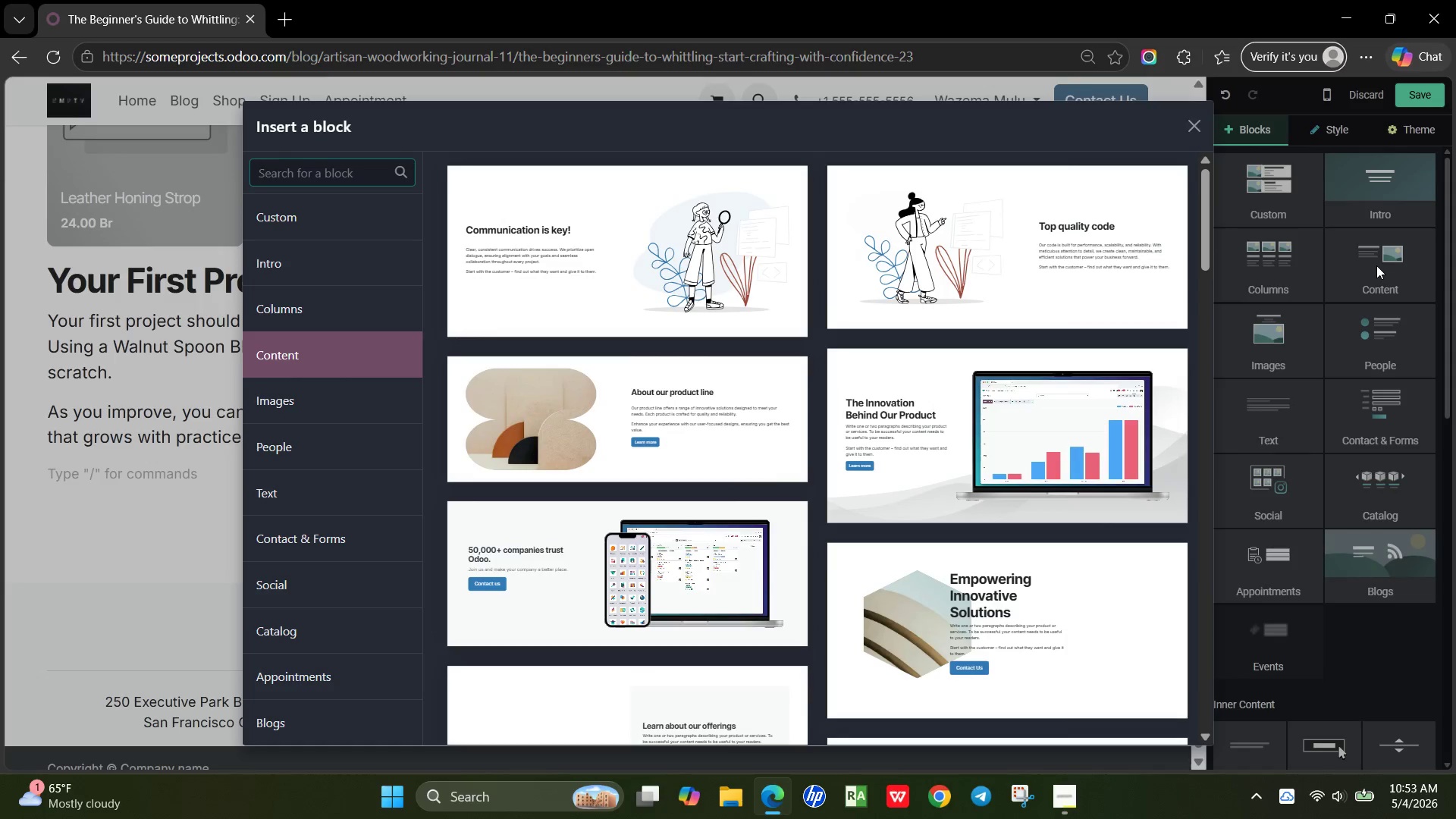 
mouse_move([1053, 343])
 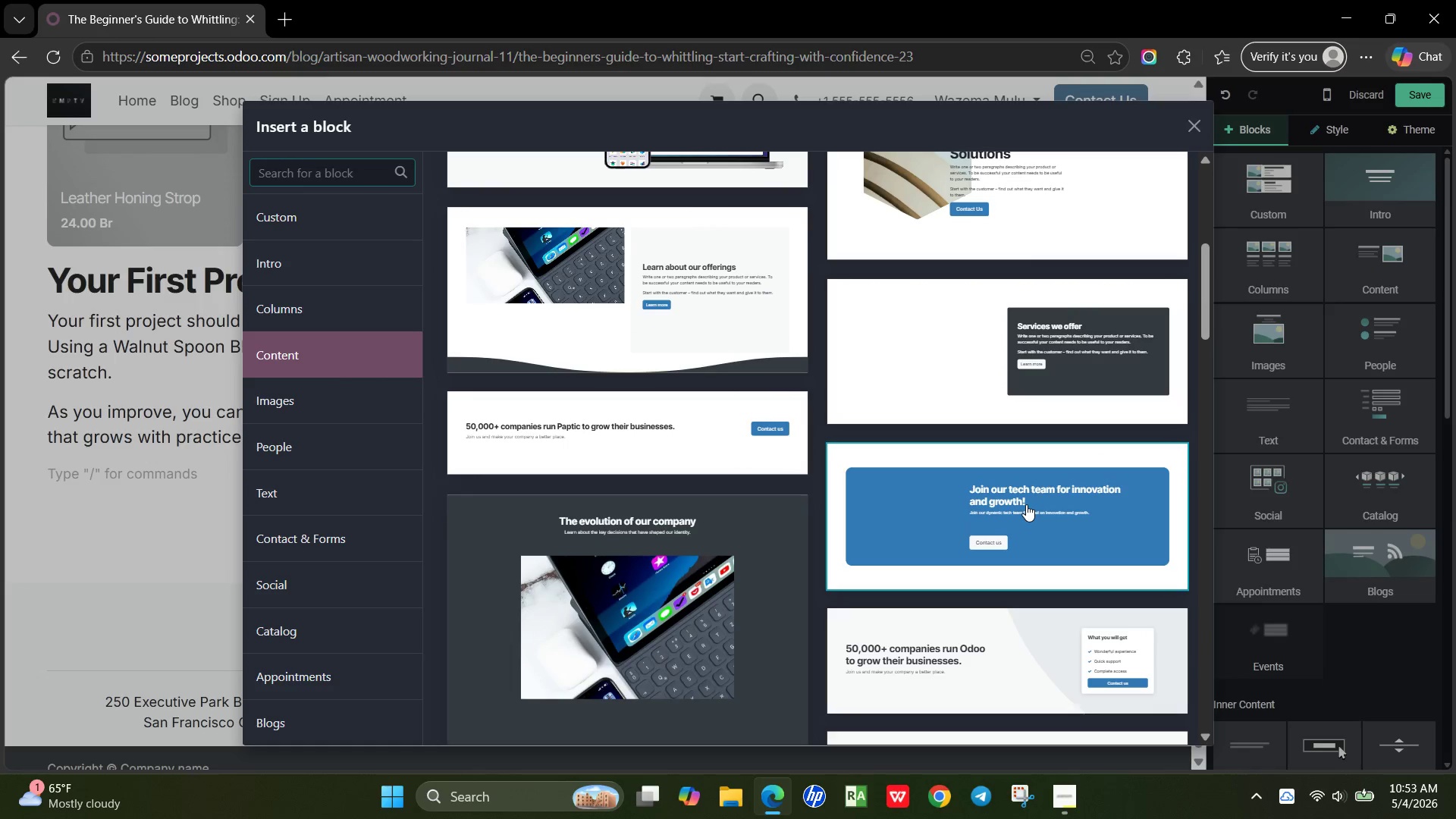 
left_click([1026, 504])
 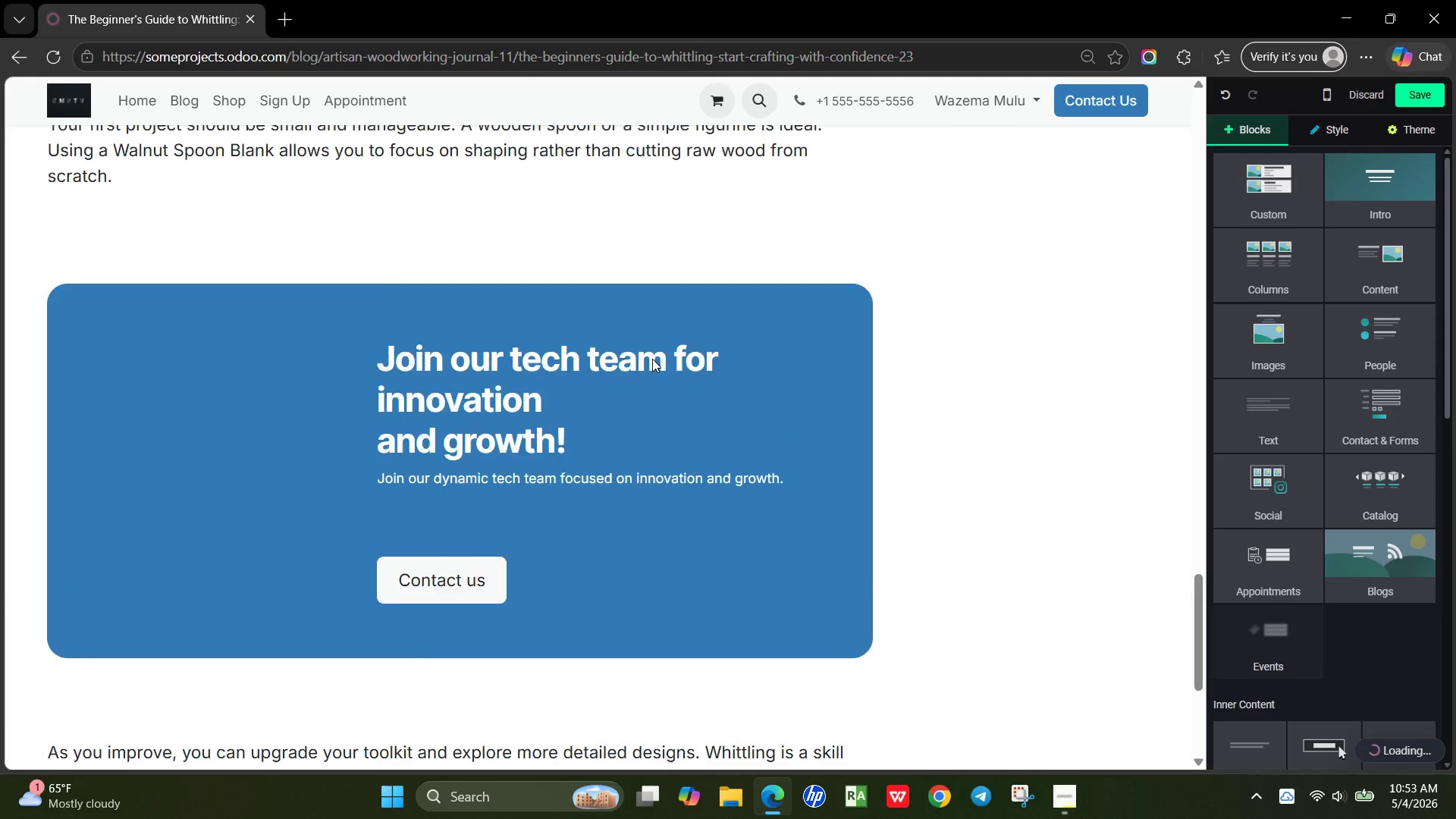 
left_click([654, 394])
 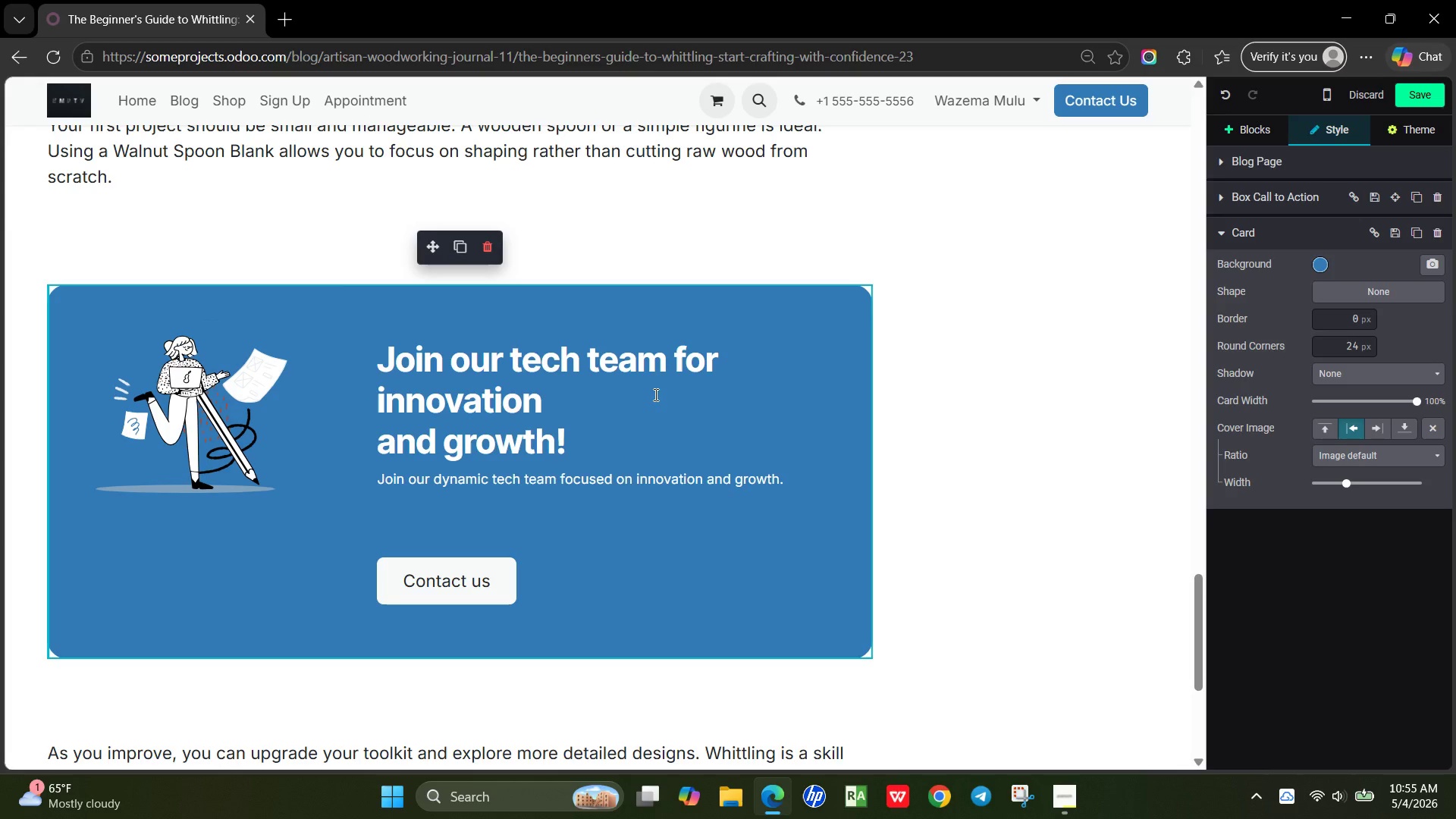 
wait(73.92)
 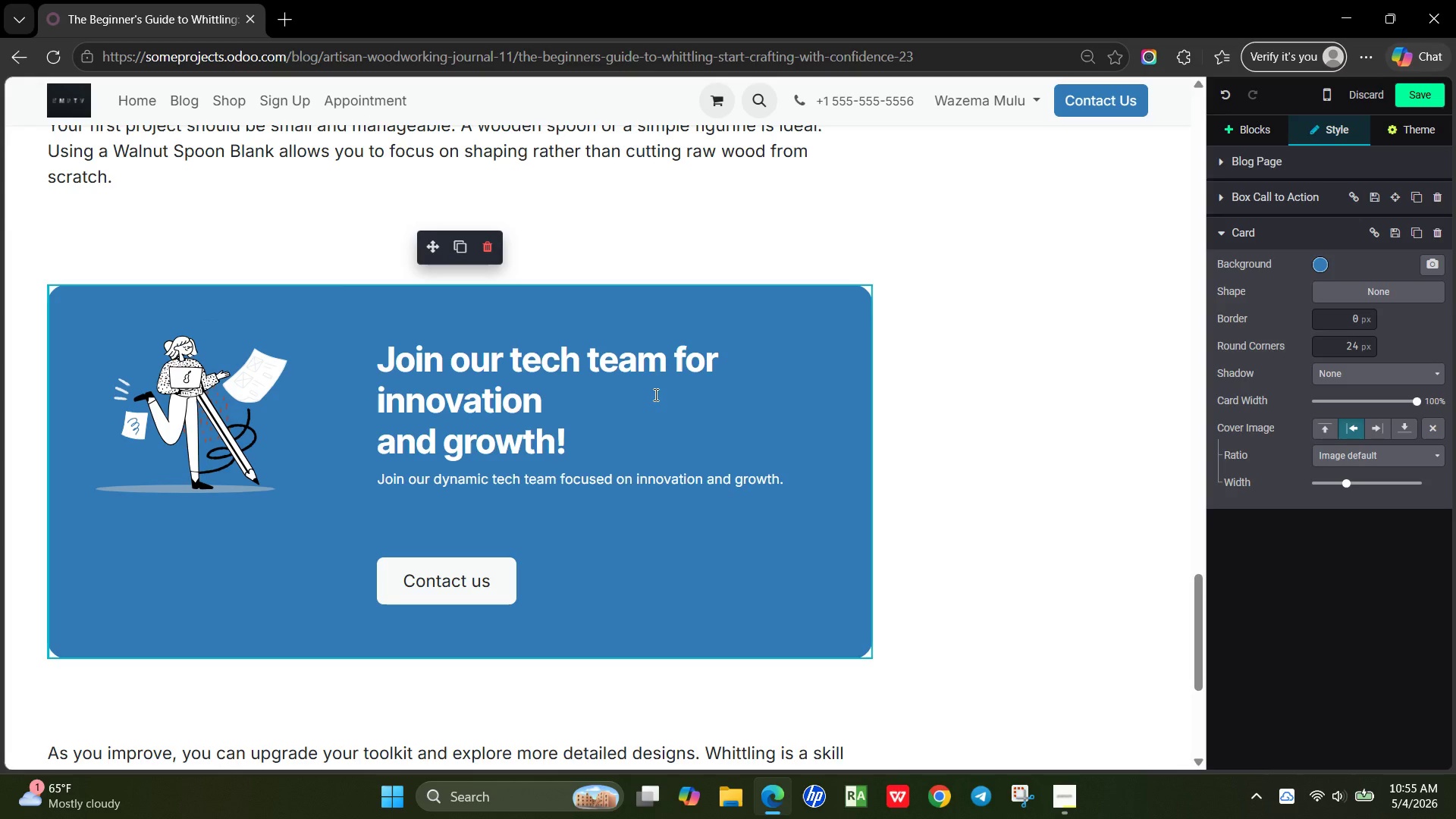 
left_click([591, 253])
 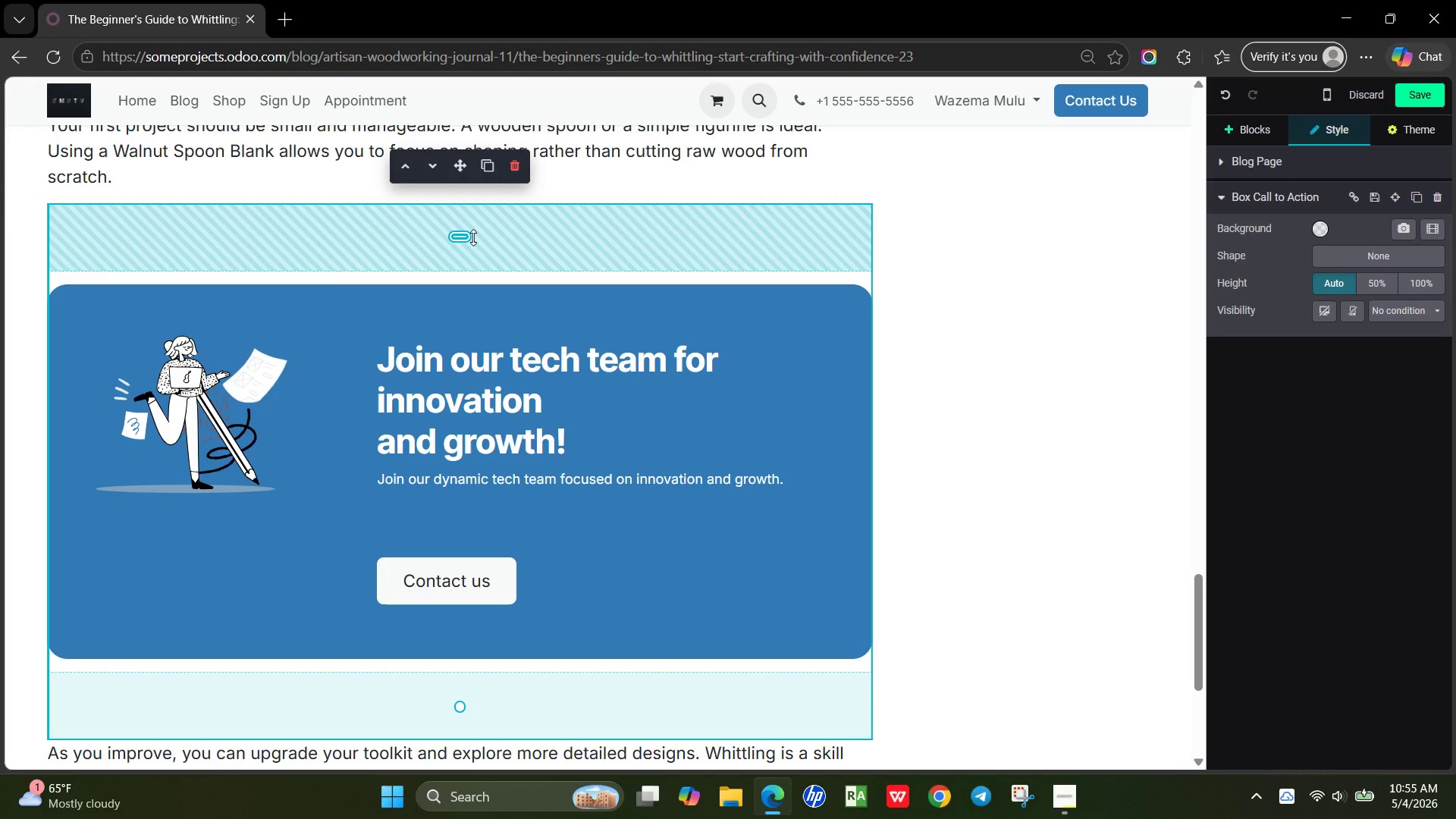 
left_click_drag(start_coordinate=[473, 237], to_coordinate=[460, 147])
 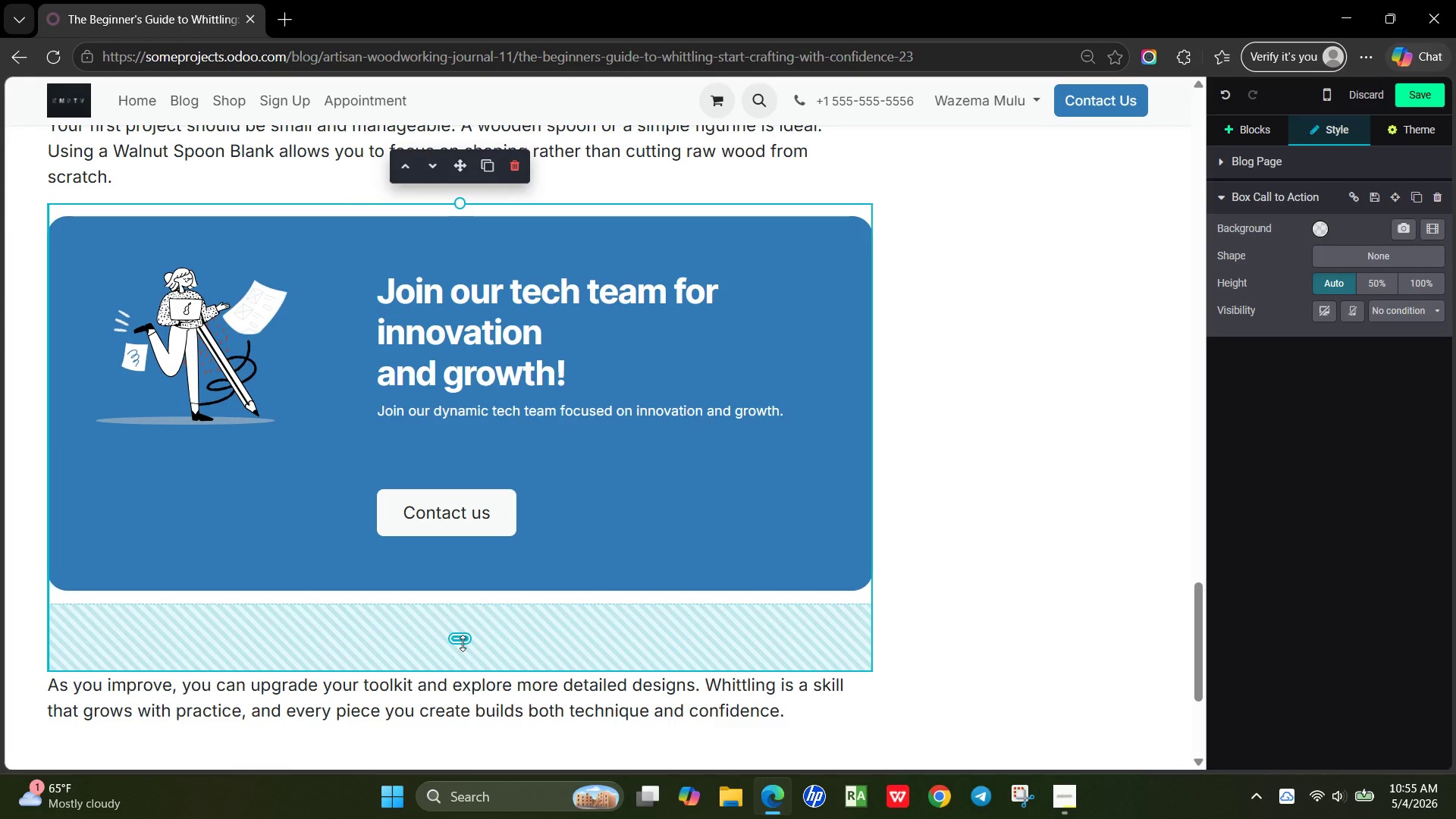 
left_click_drag(start_coordinate=[463, 643], to_coordinate=[482, 509])
 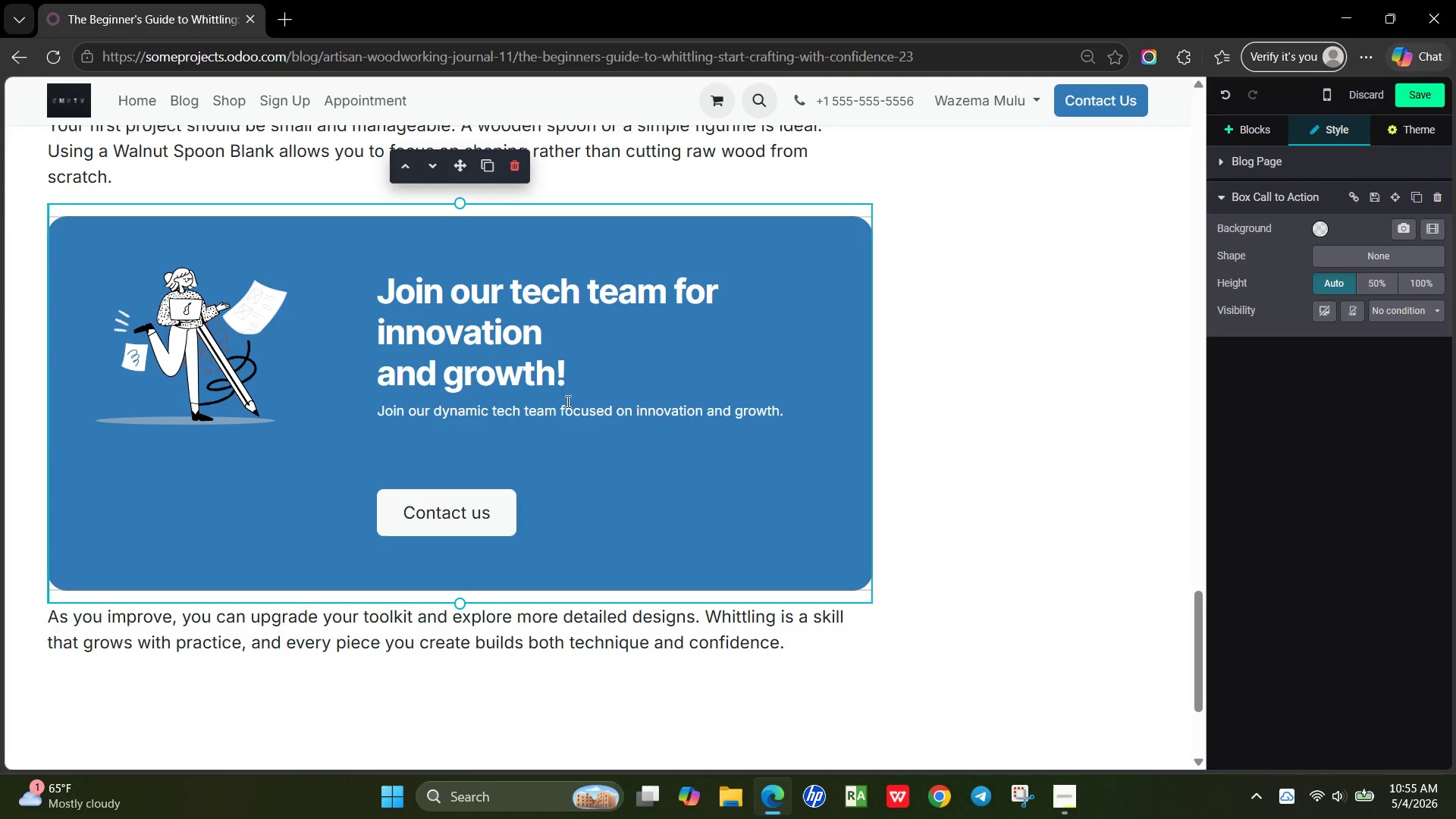 
left_click_drag(start_coordinate=[588, 389], to_coordinate=[403, 300])
 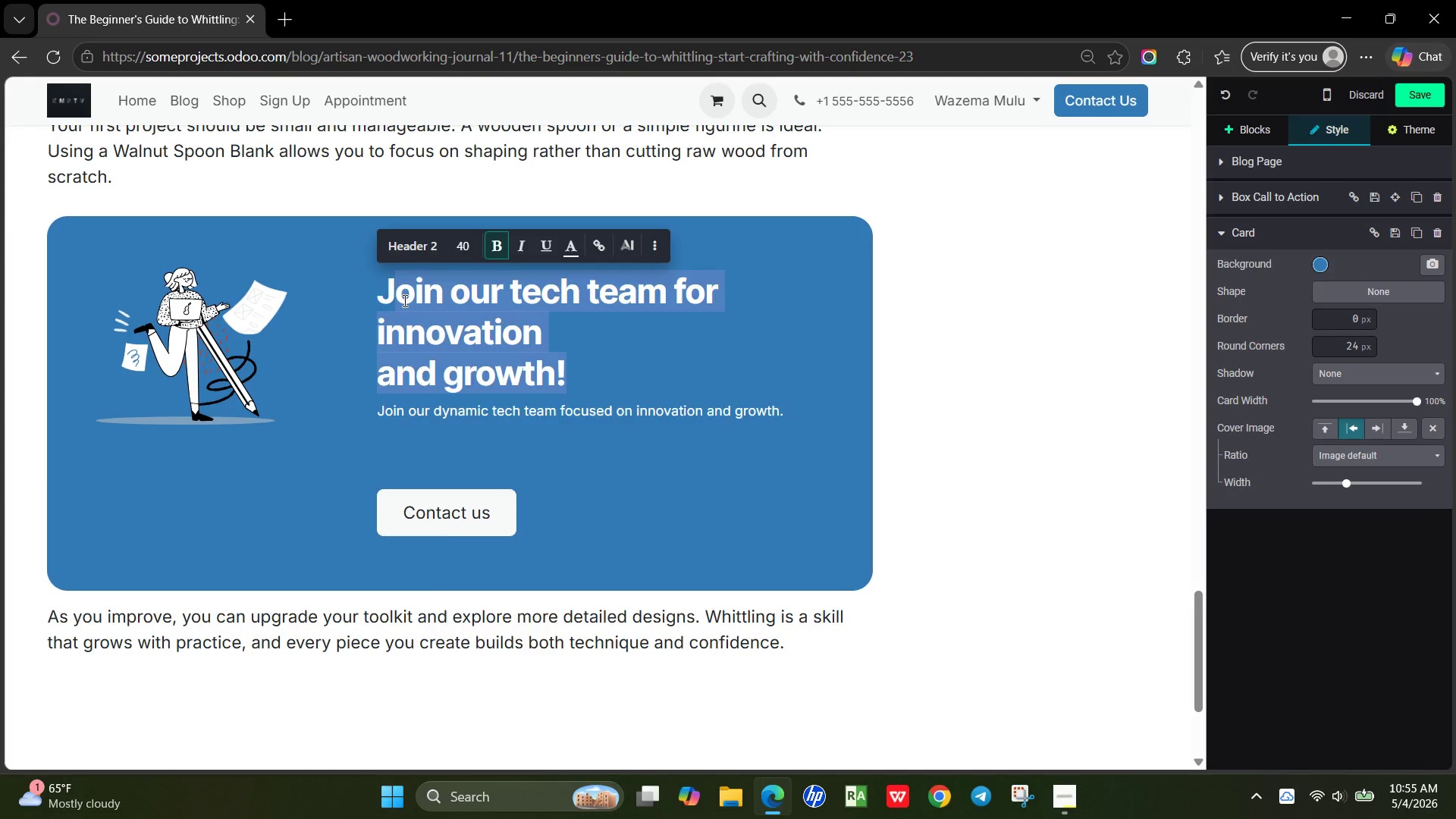 
key(Shift+S)
 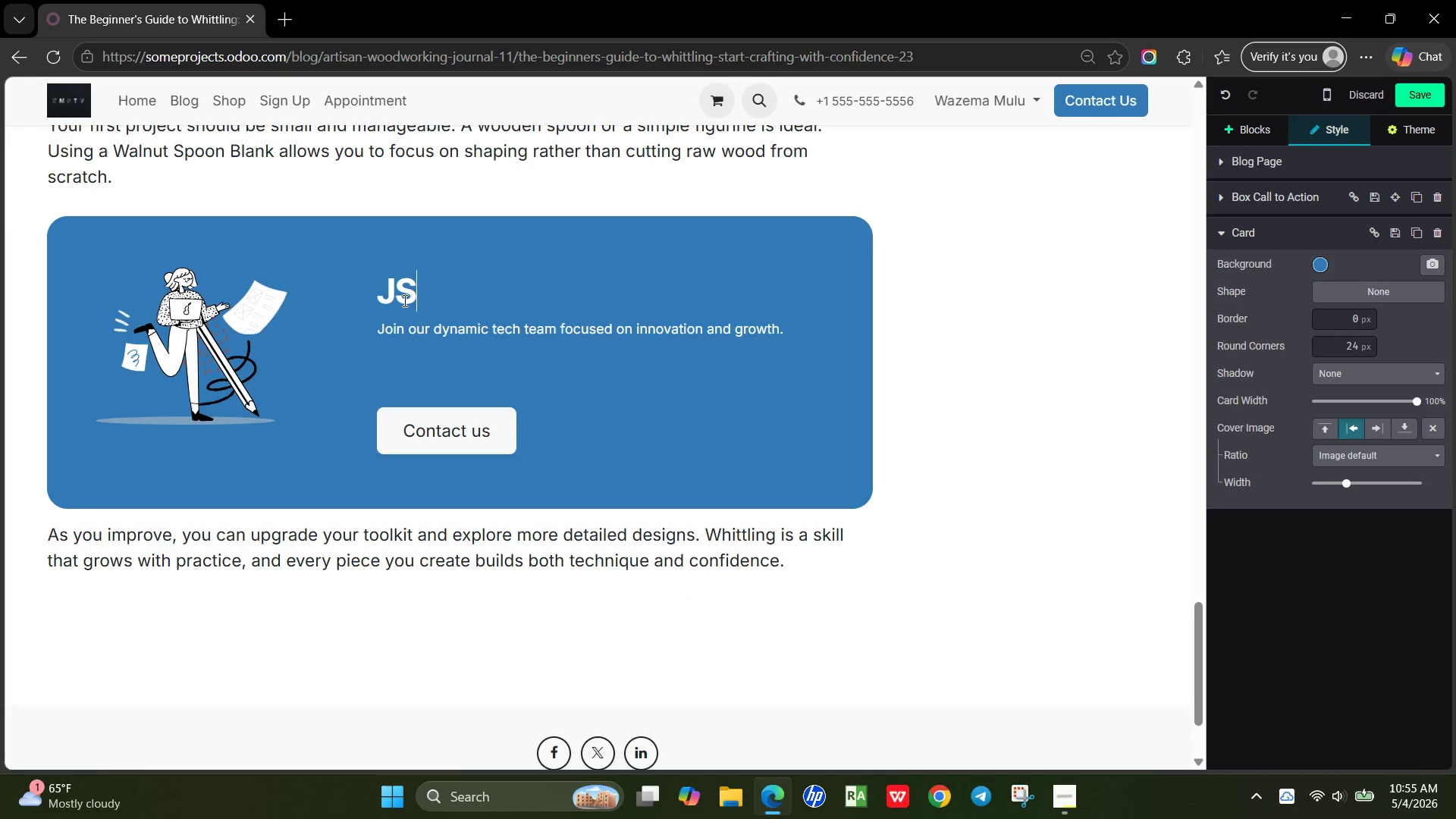 
key(ArrowLeft)
 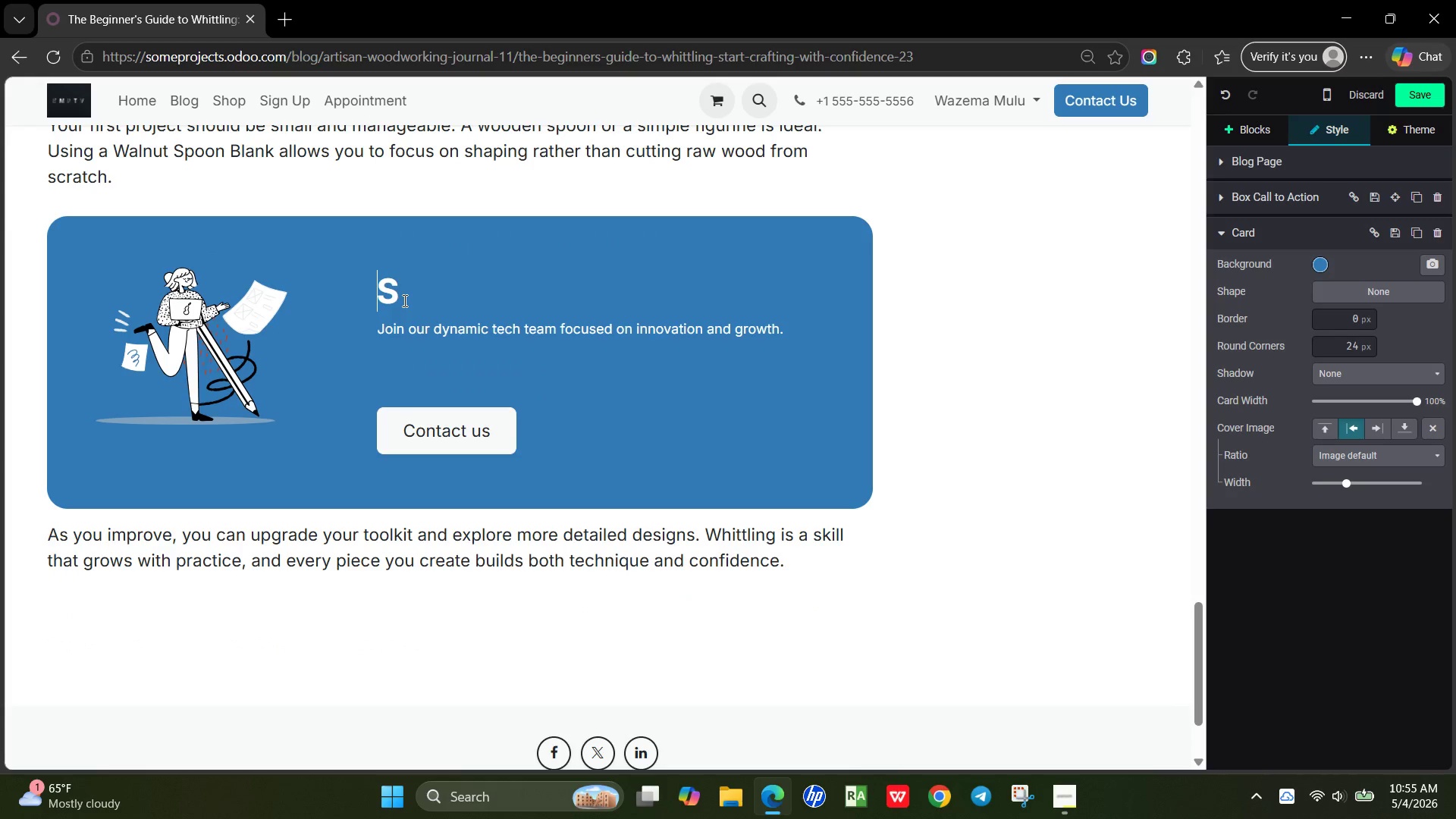 
key(Backspace)
 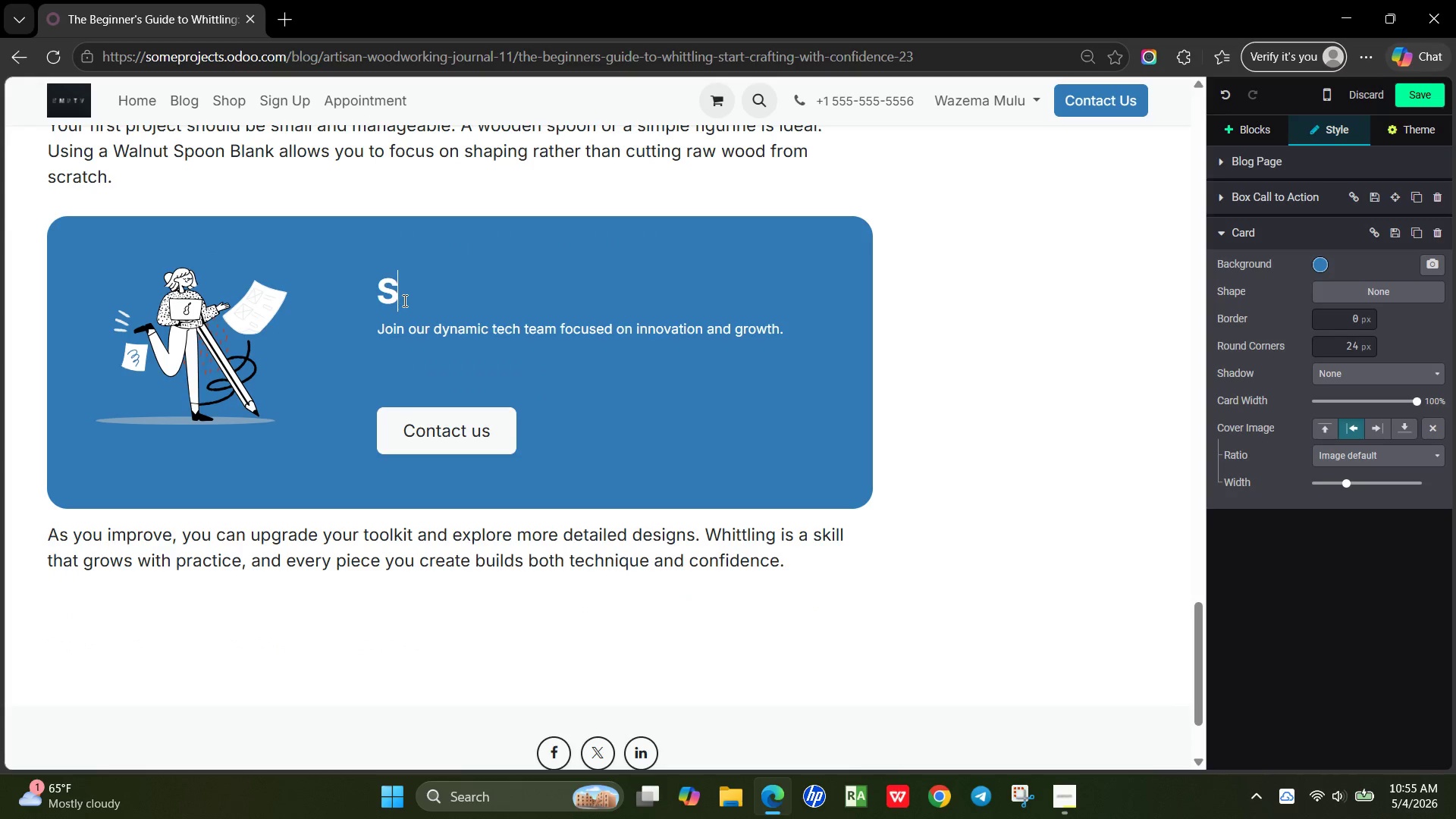 
key(ArrowRight)
 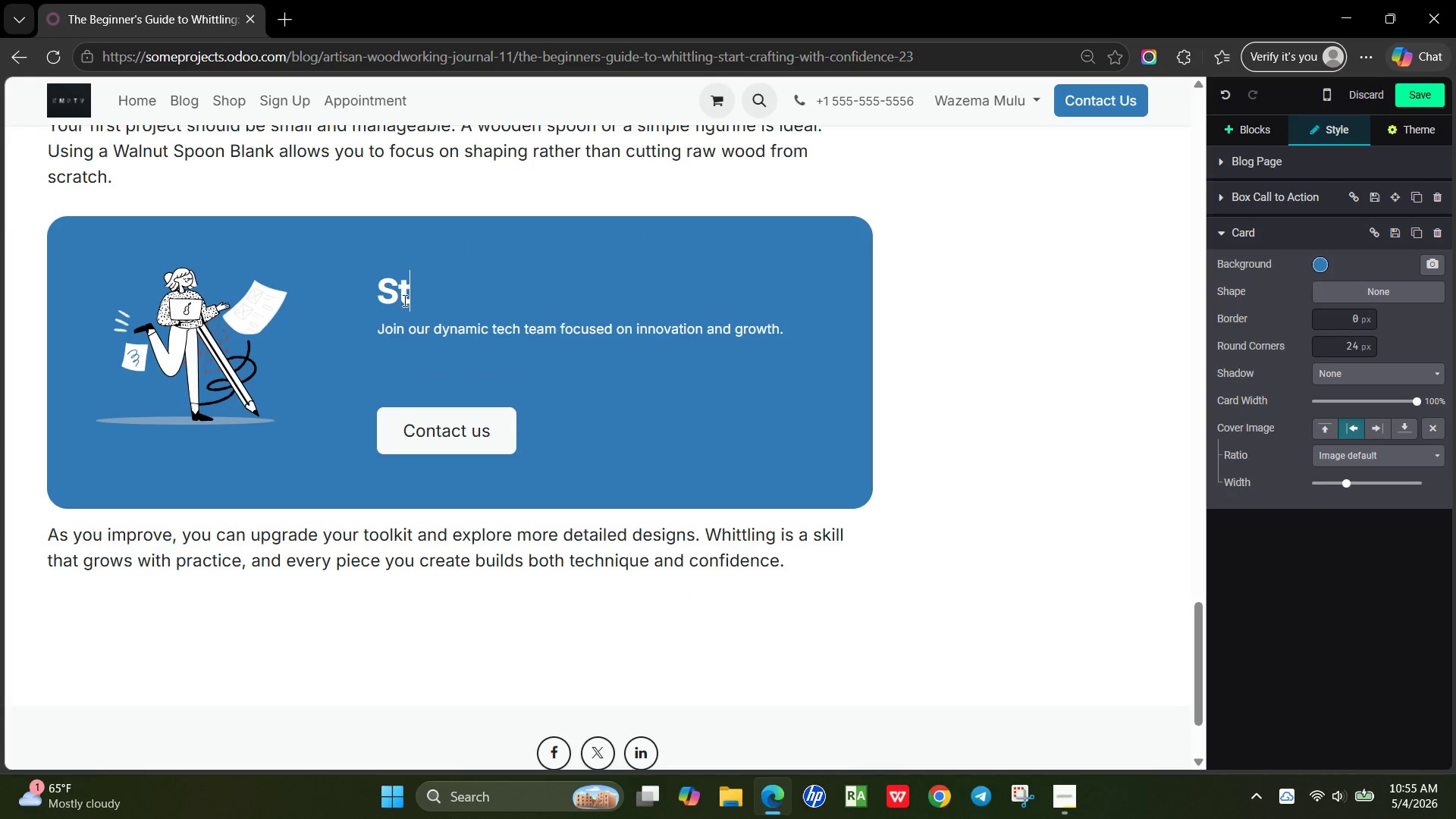 
type(tart Your Whittling Journey Today)
 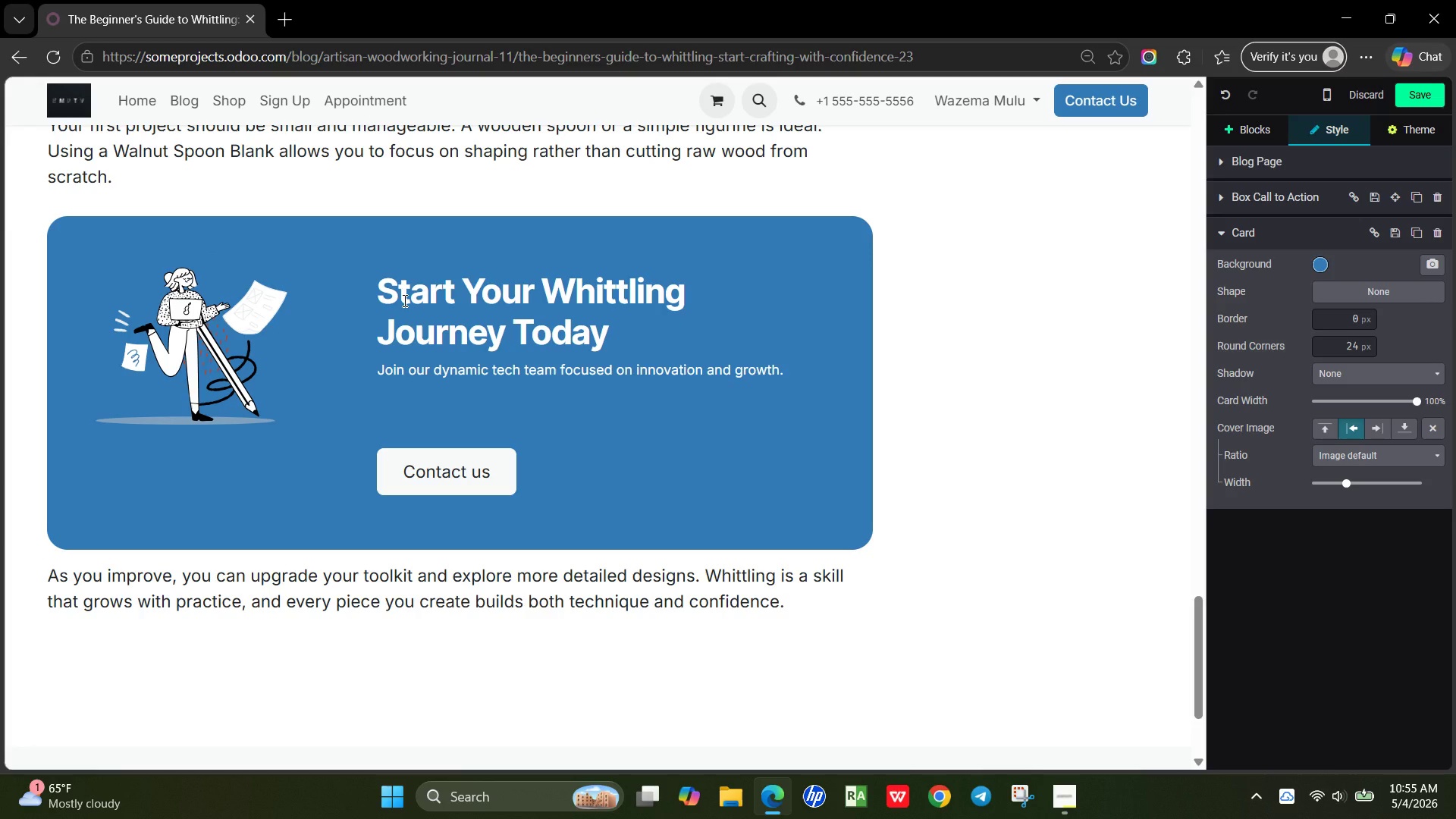 
wait(7.48)
 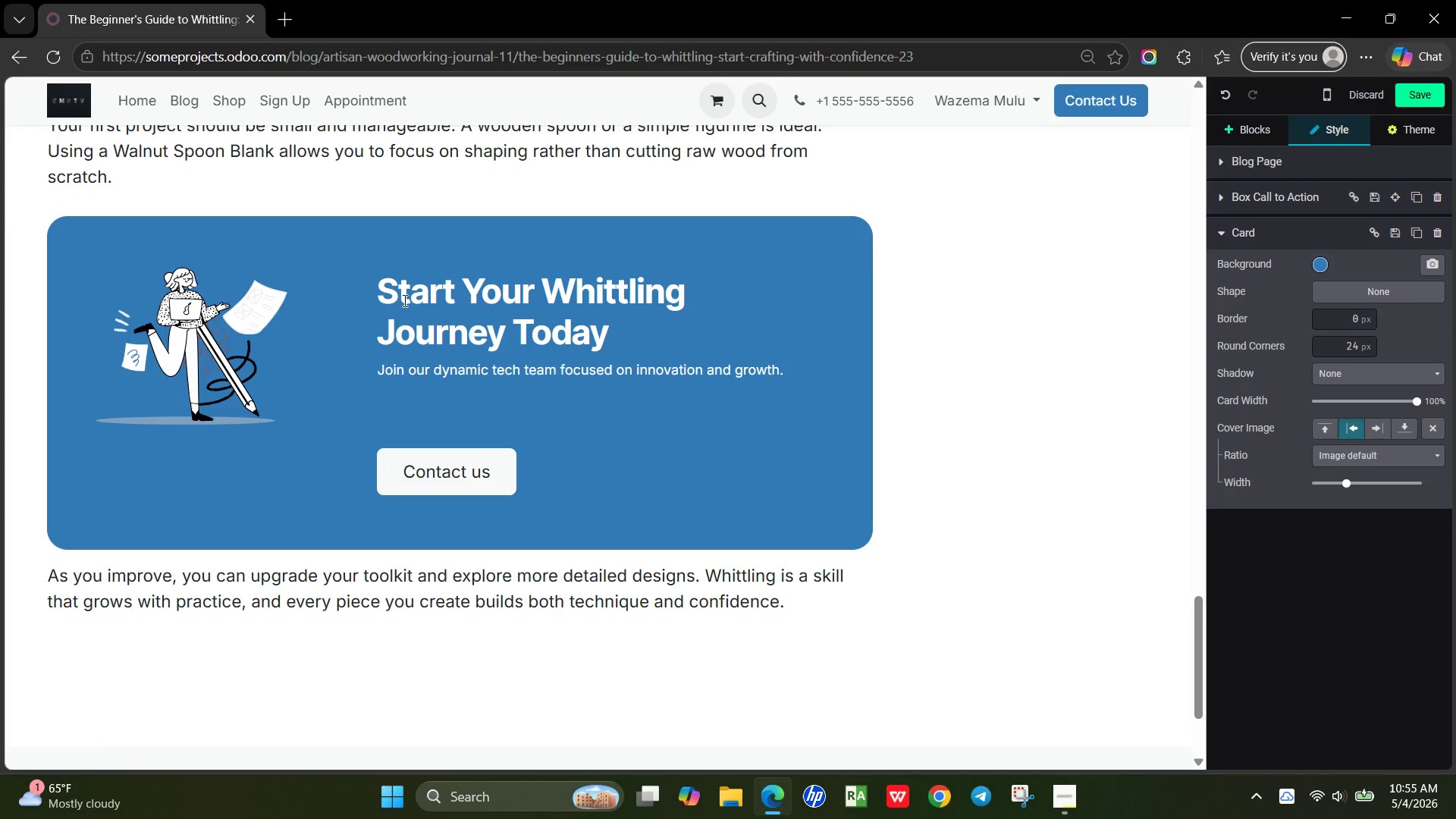 
left_click_drag(start_coordinate=[791, 373], to_coordinate=[378, 369])
 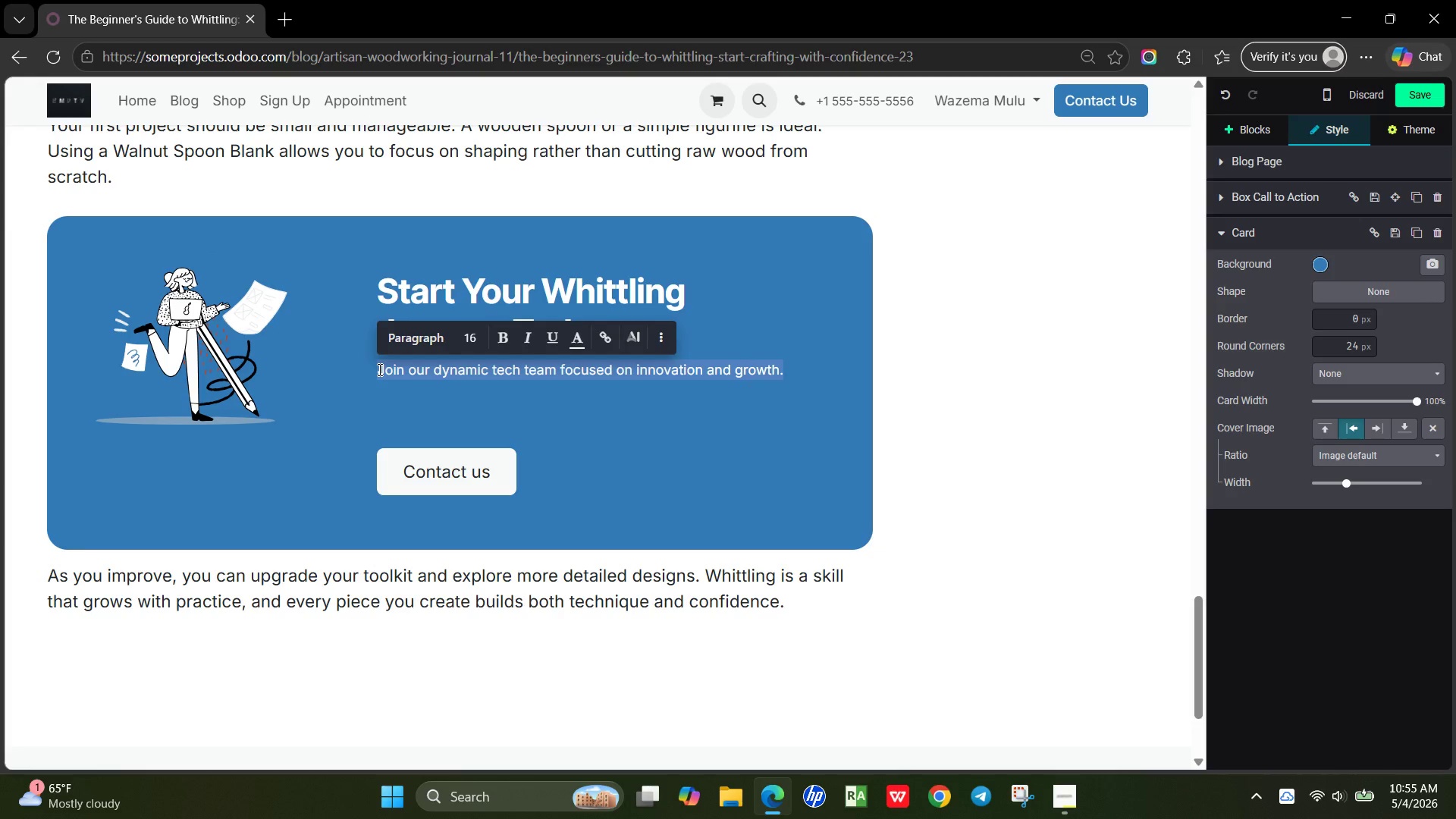 
type(Explore)
 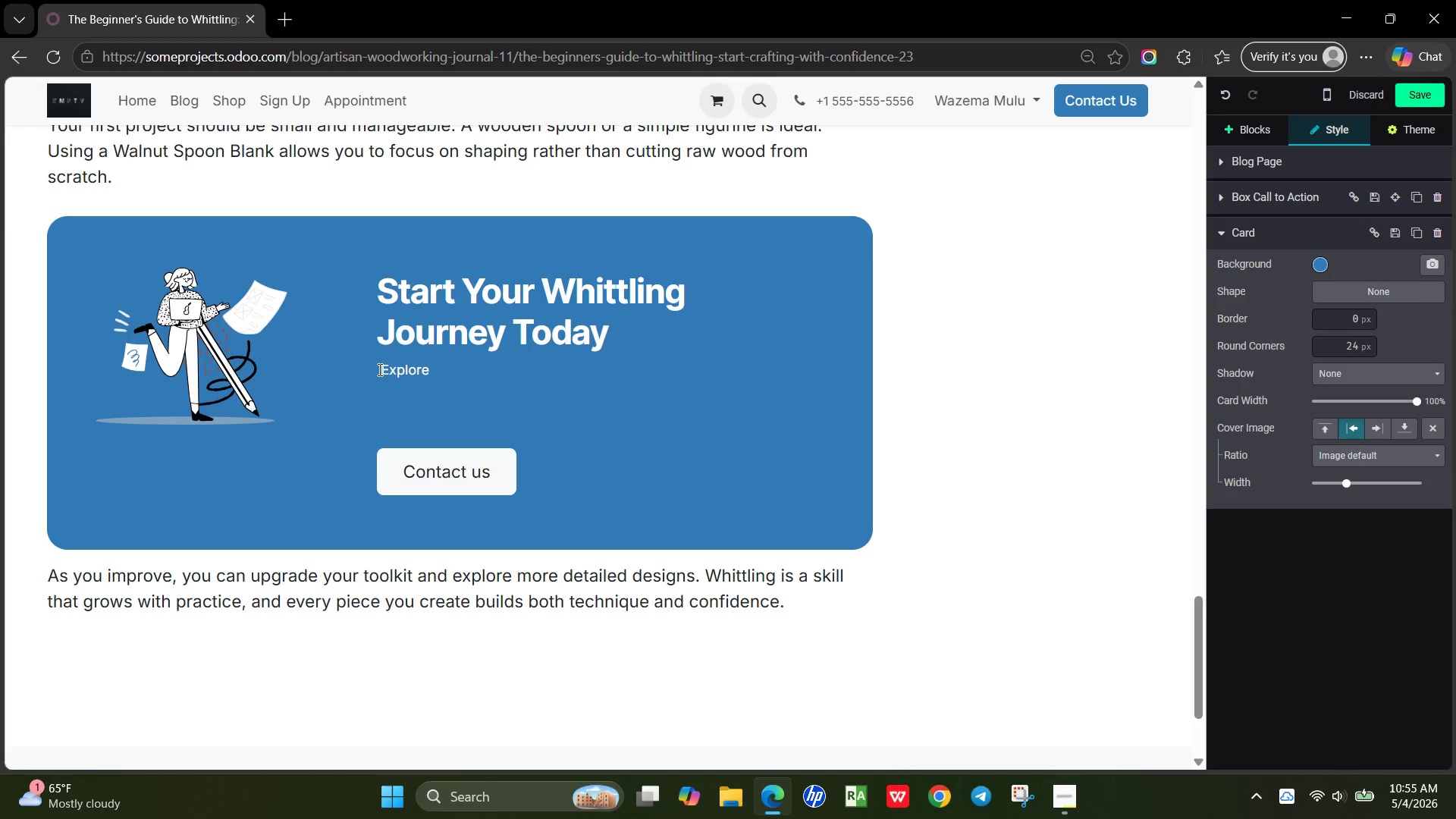 
type( our friendly)
 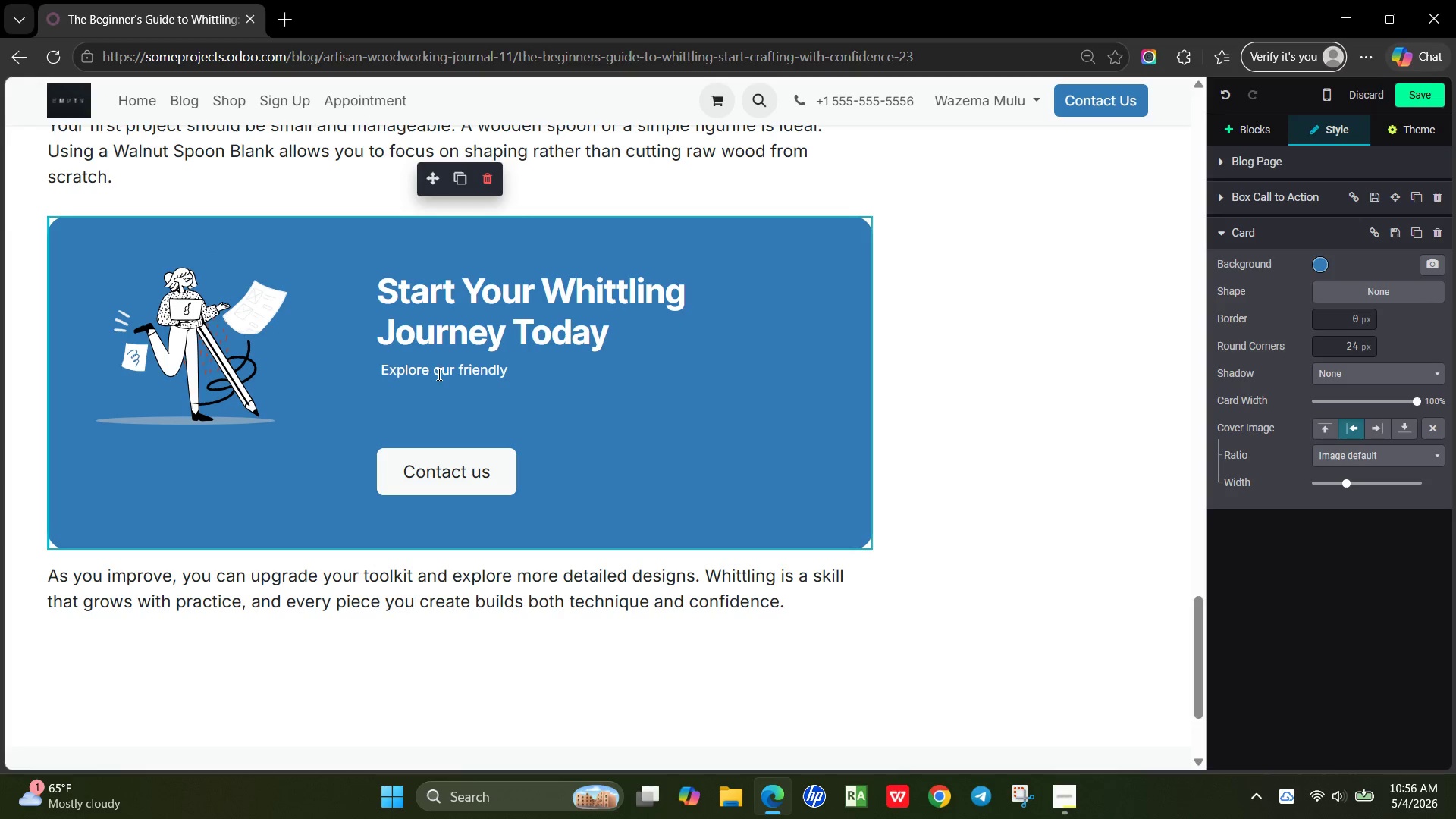 
left_click([458, 371])
 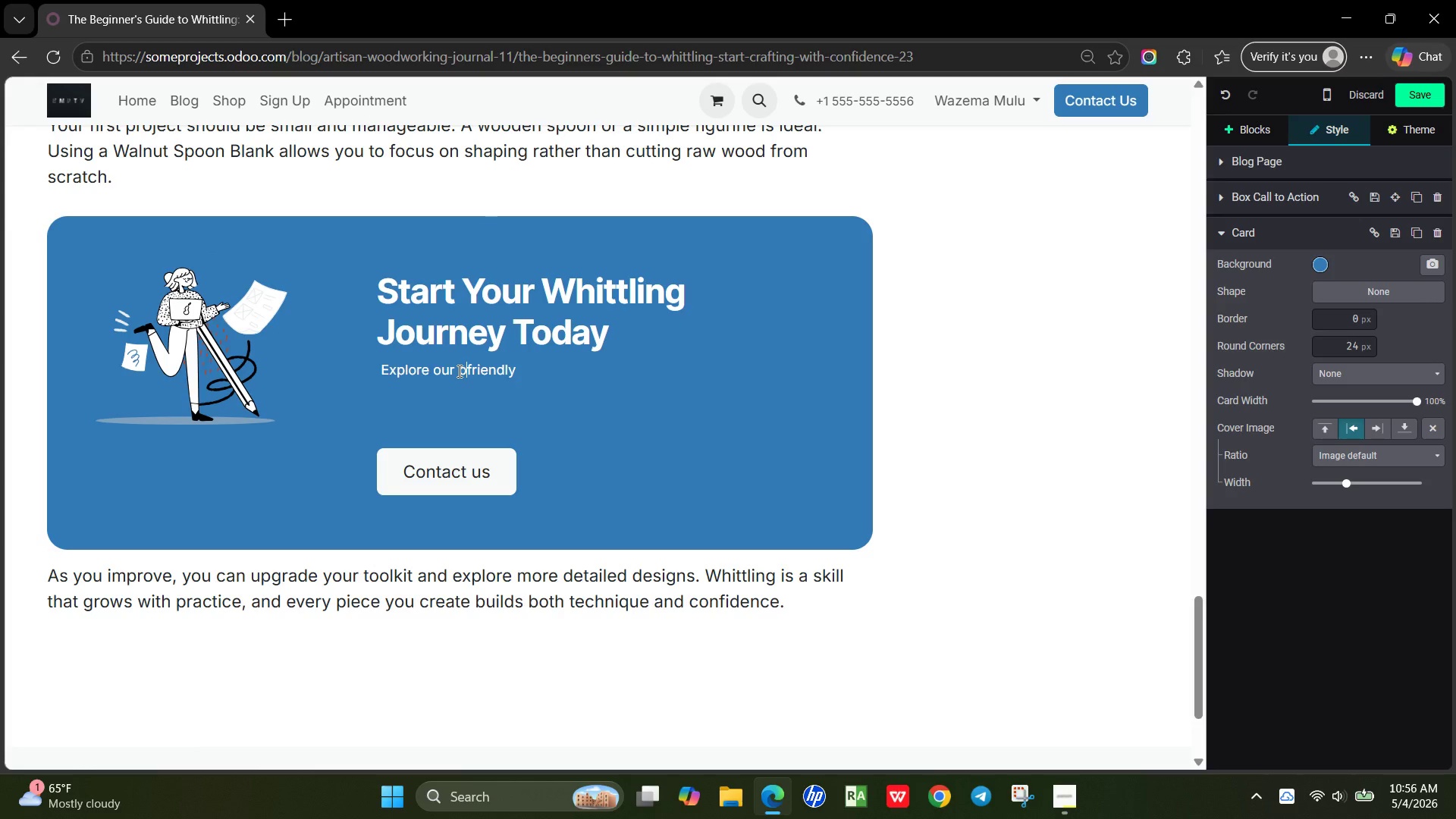 
type(beginner )
 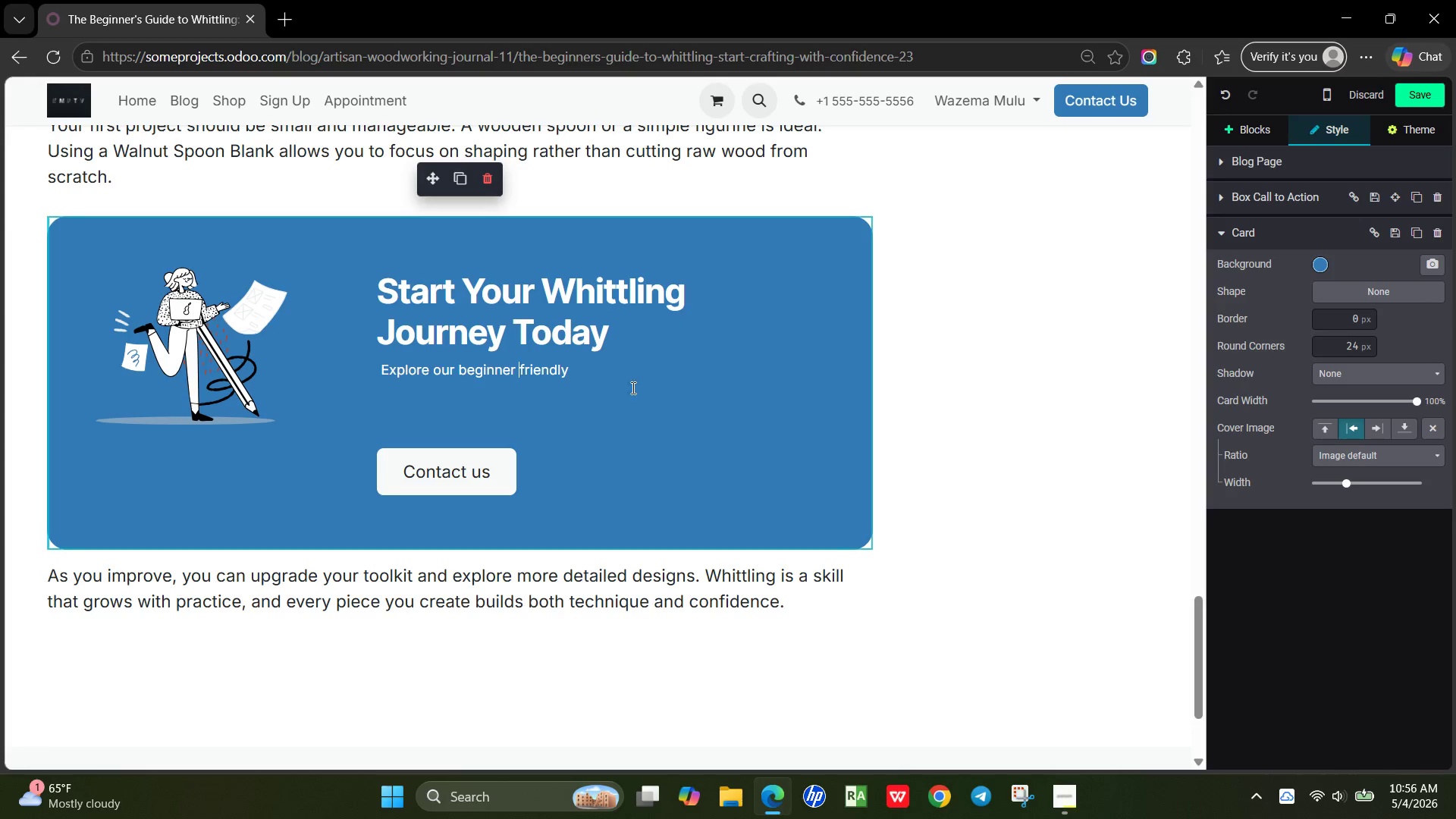 
left_click([635, 384])
 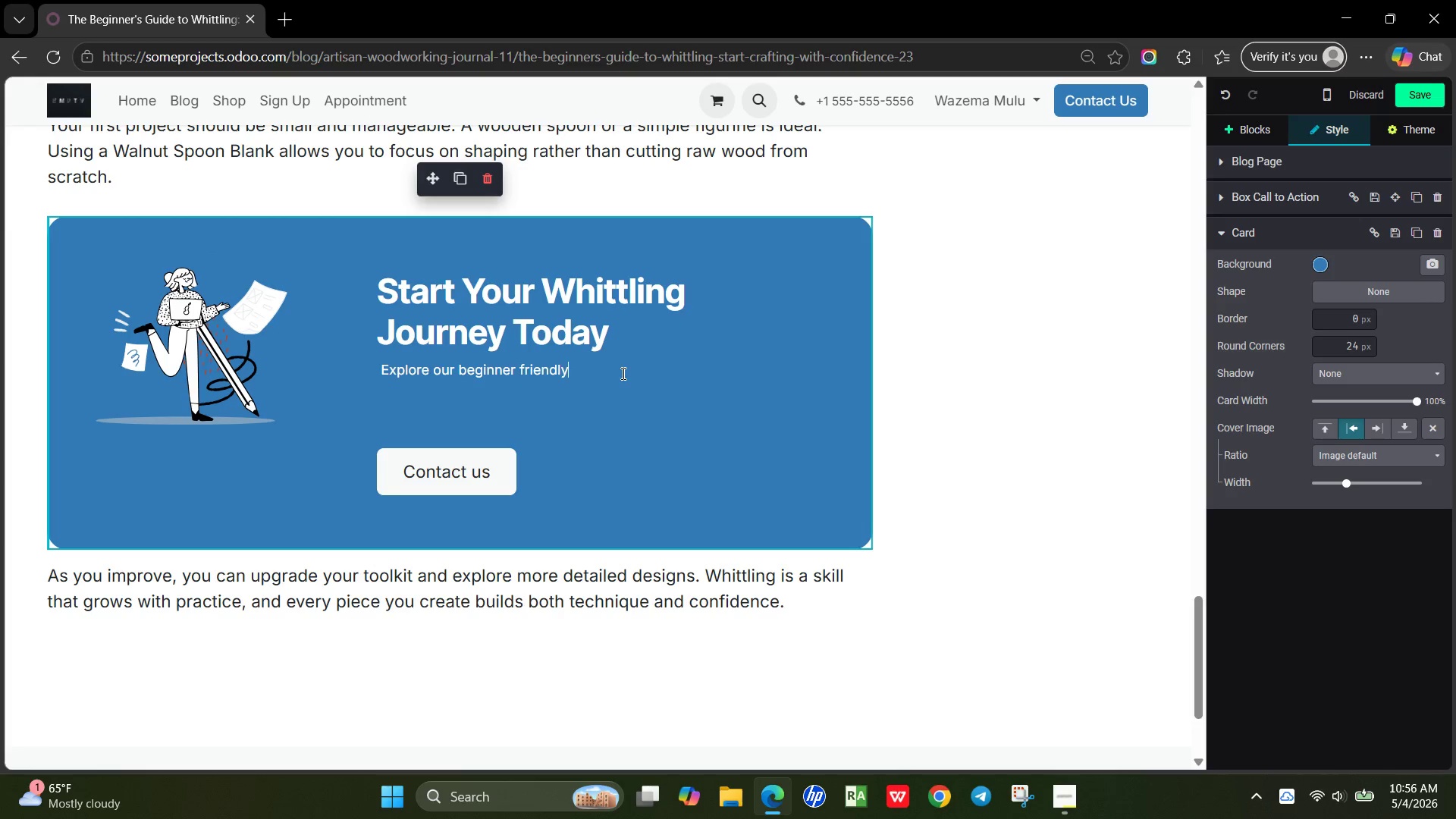 
left_click([622, 373])
 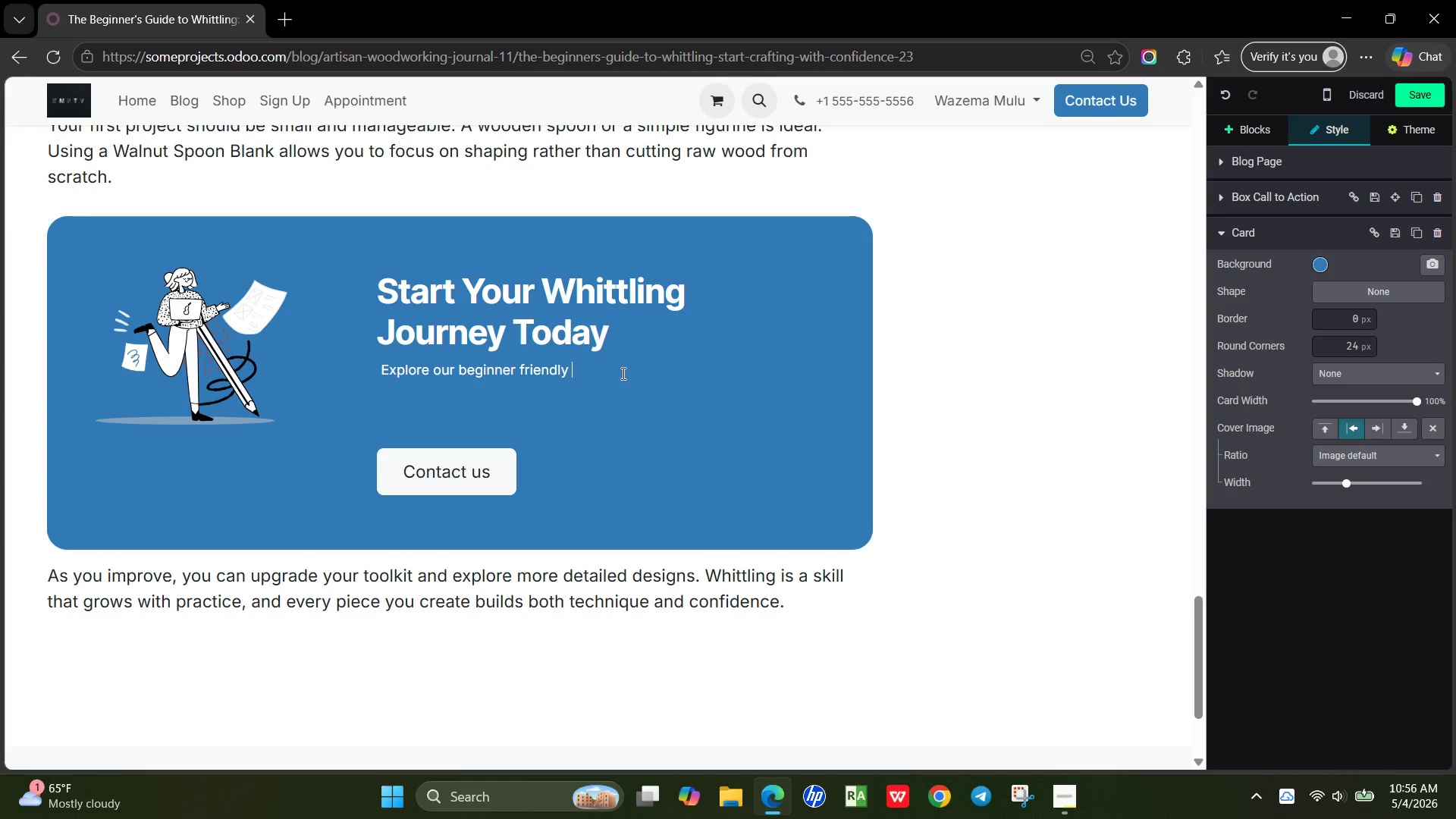 
type( carving)
 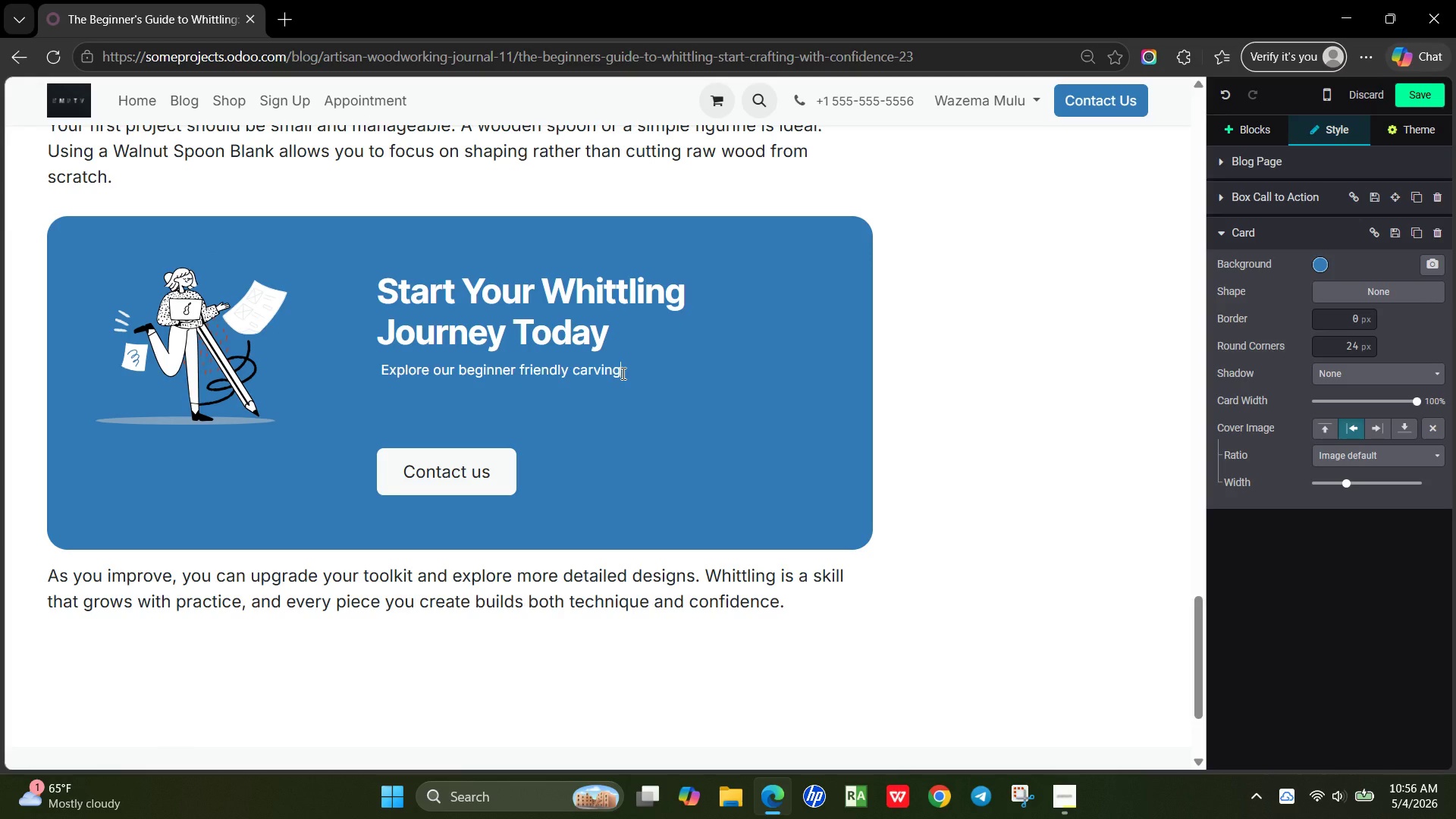 
type( tools and materials to begin crafting with confidence.)
 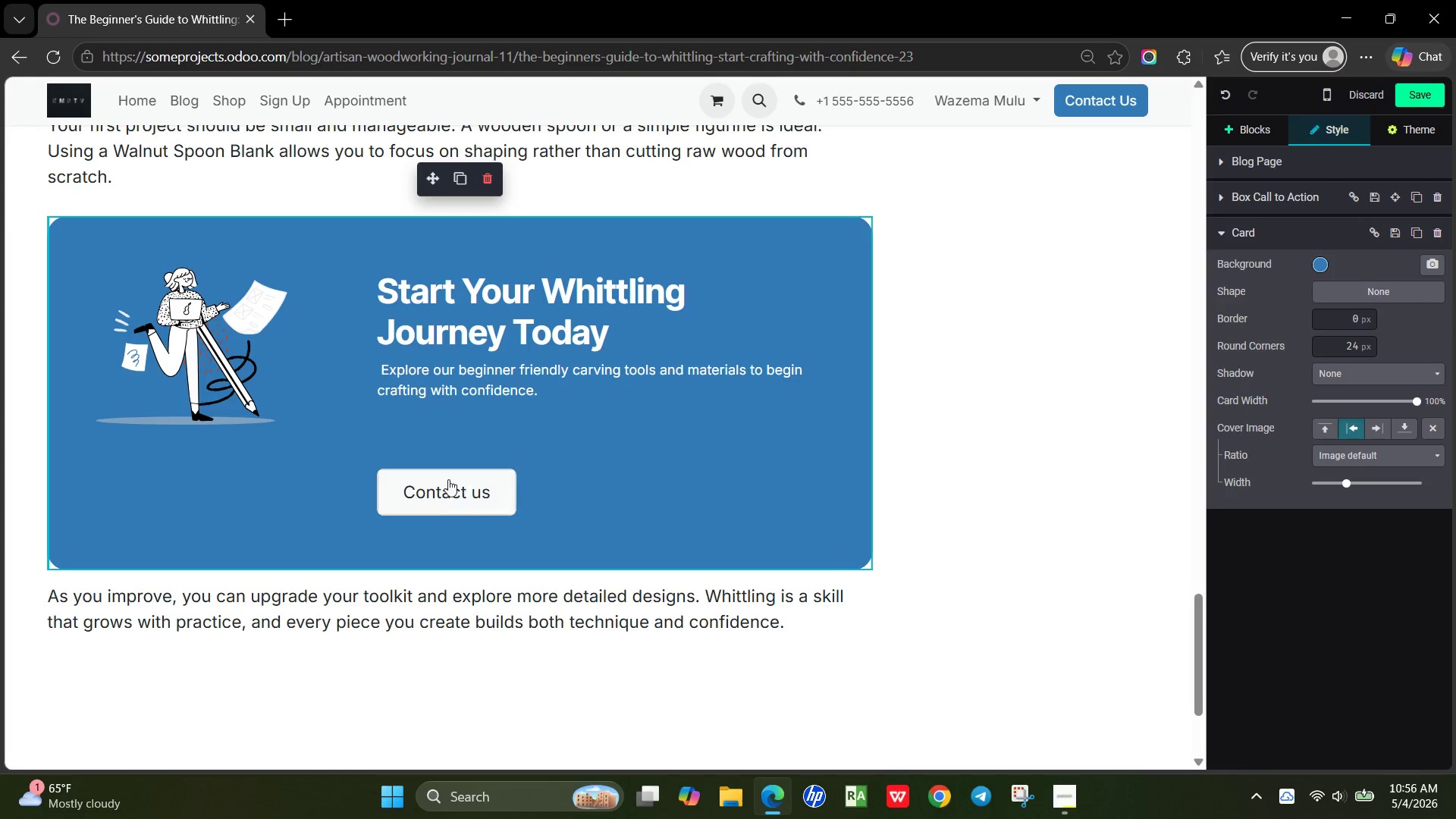 
left_click([445, 479])
 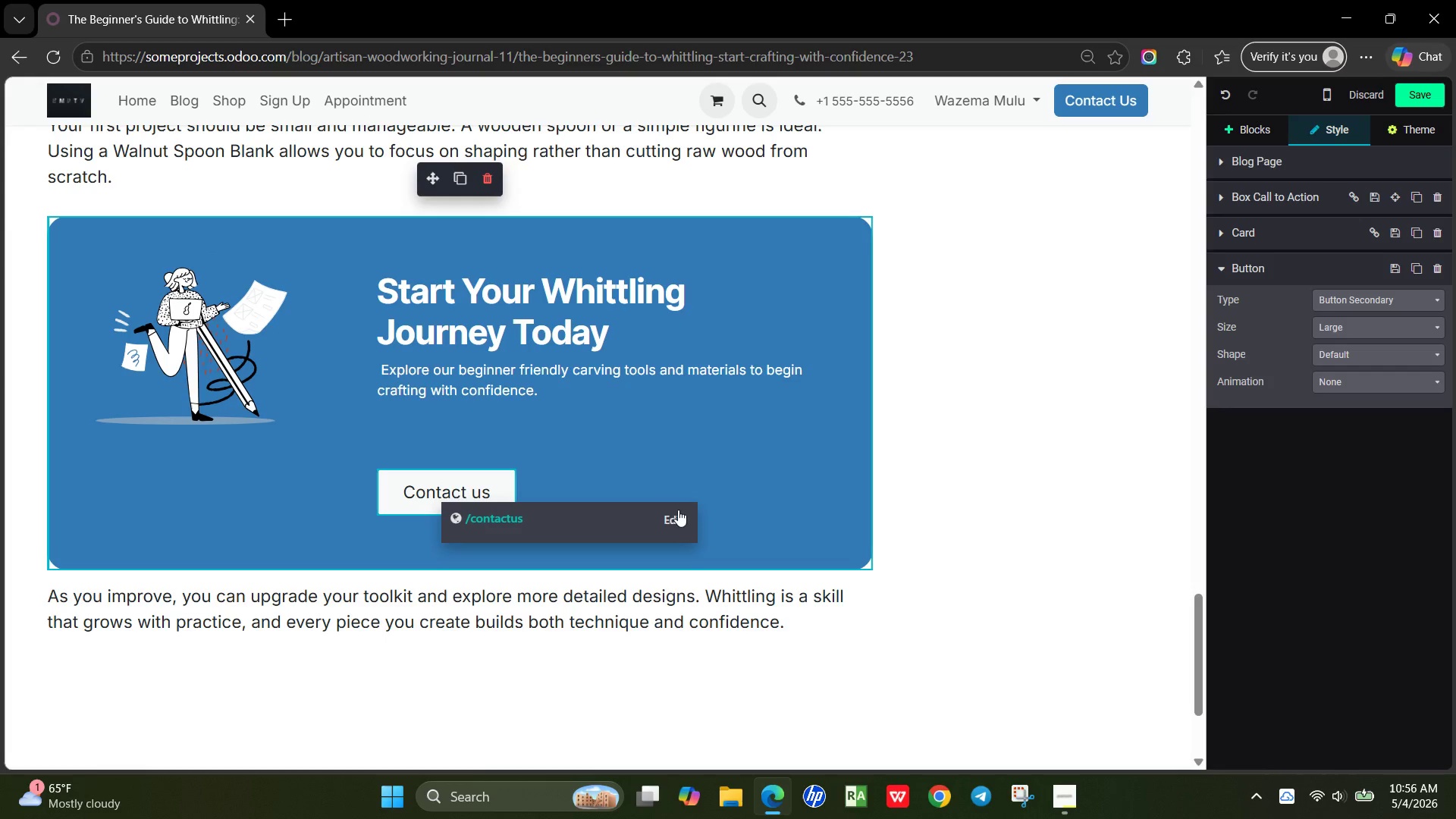 
left_click([675, 519])
 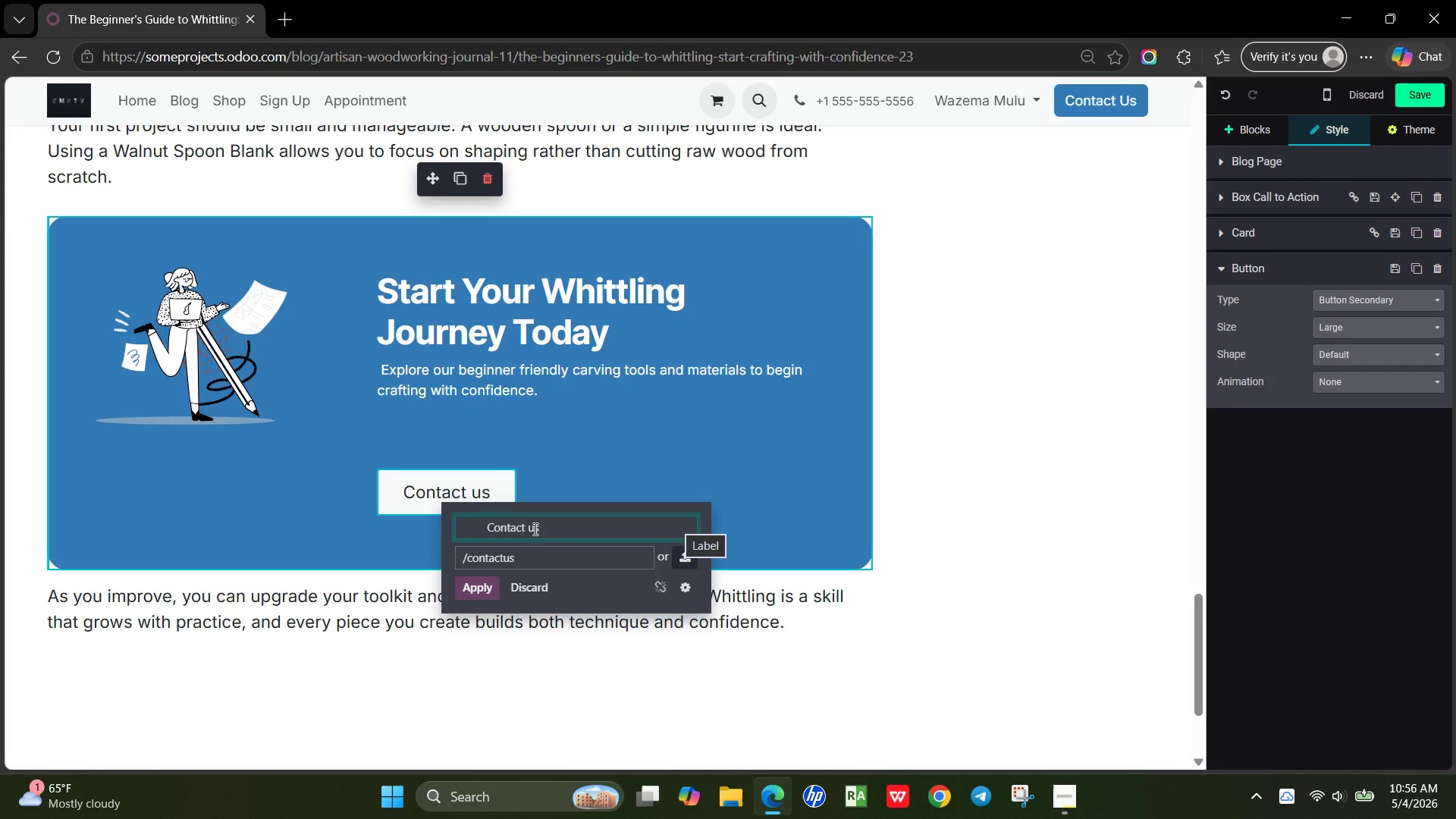 
left_click_drag(start_coordinate=[535, 529], to_coordinate=[488, 522])
 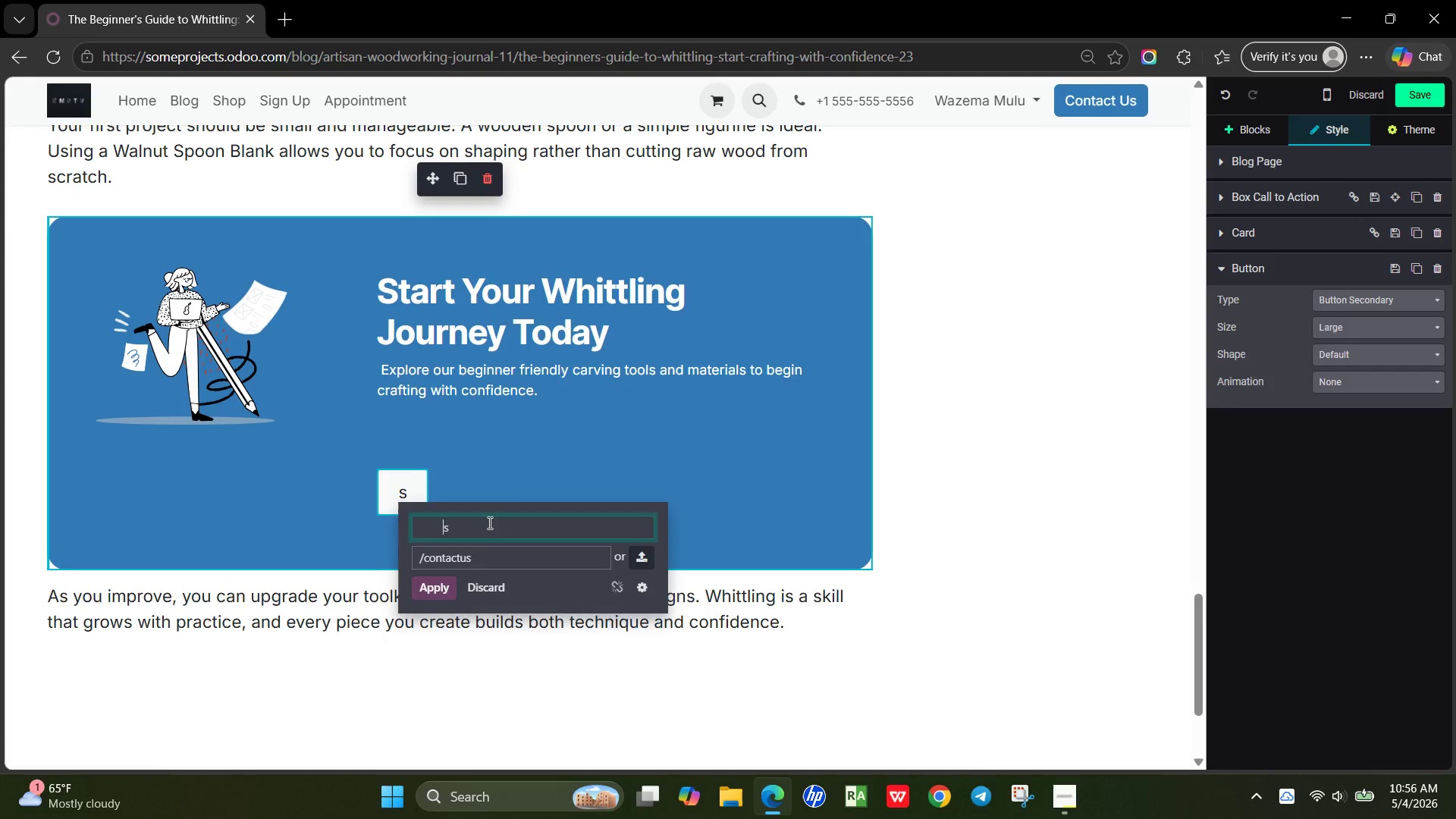 
type([Delete][Delete]Shop Whittling Essentials)
 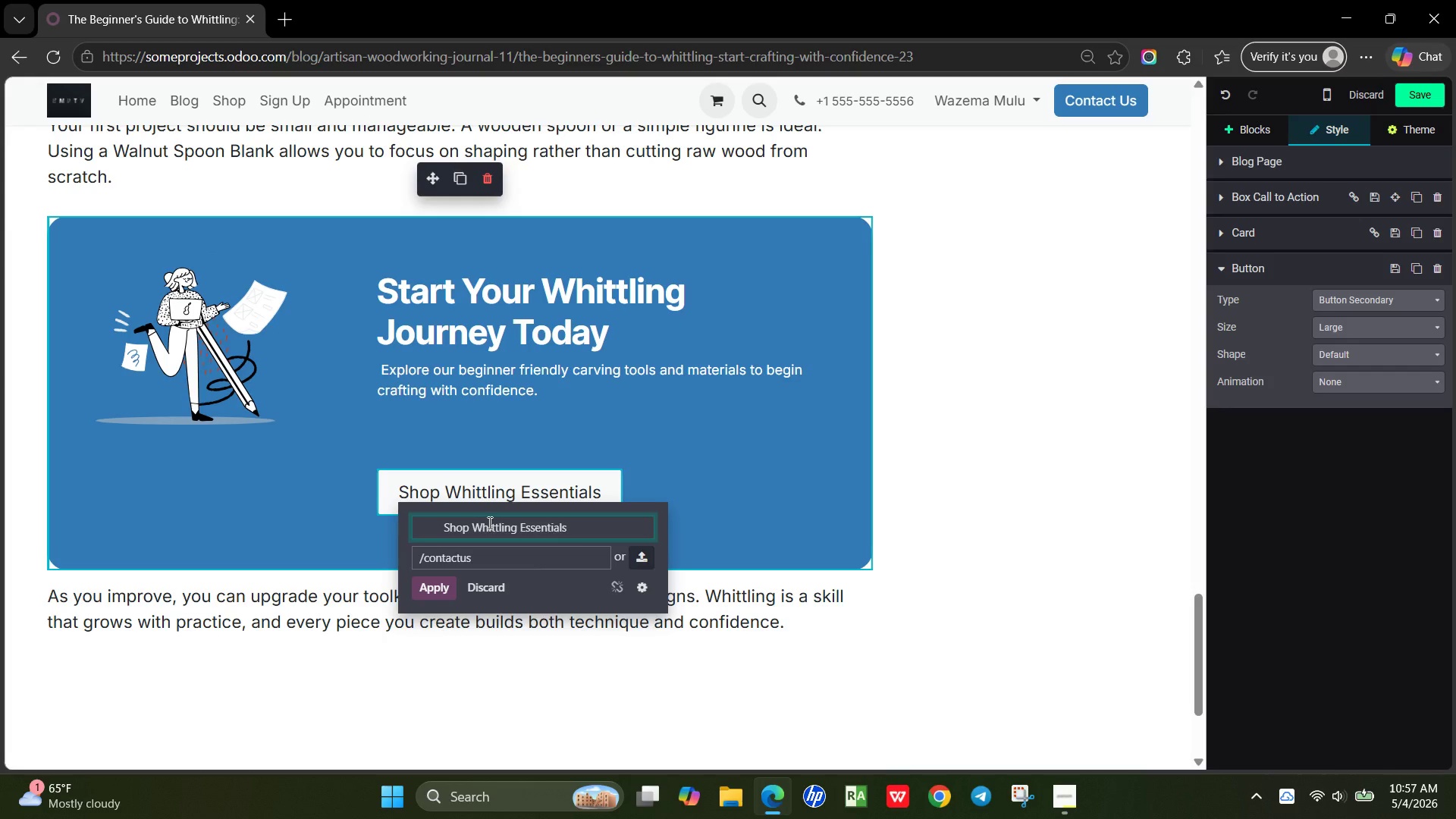 
left_click([512, 561])
 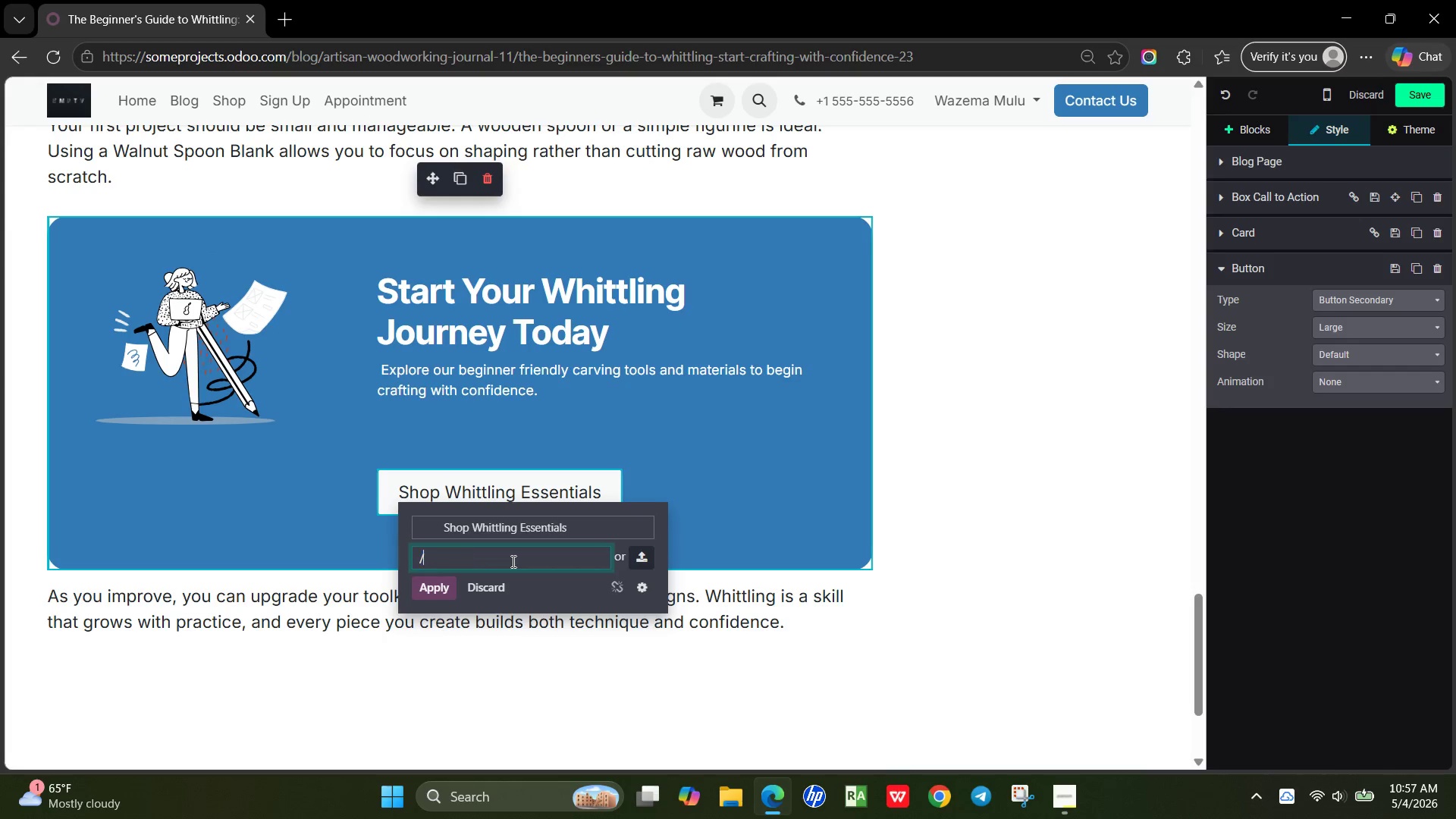 
type(/shi)
key(Backspace)
type(op)
 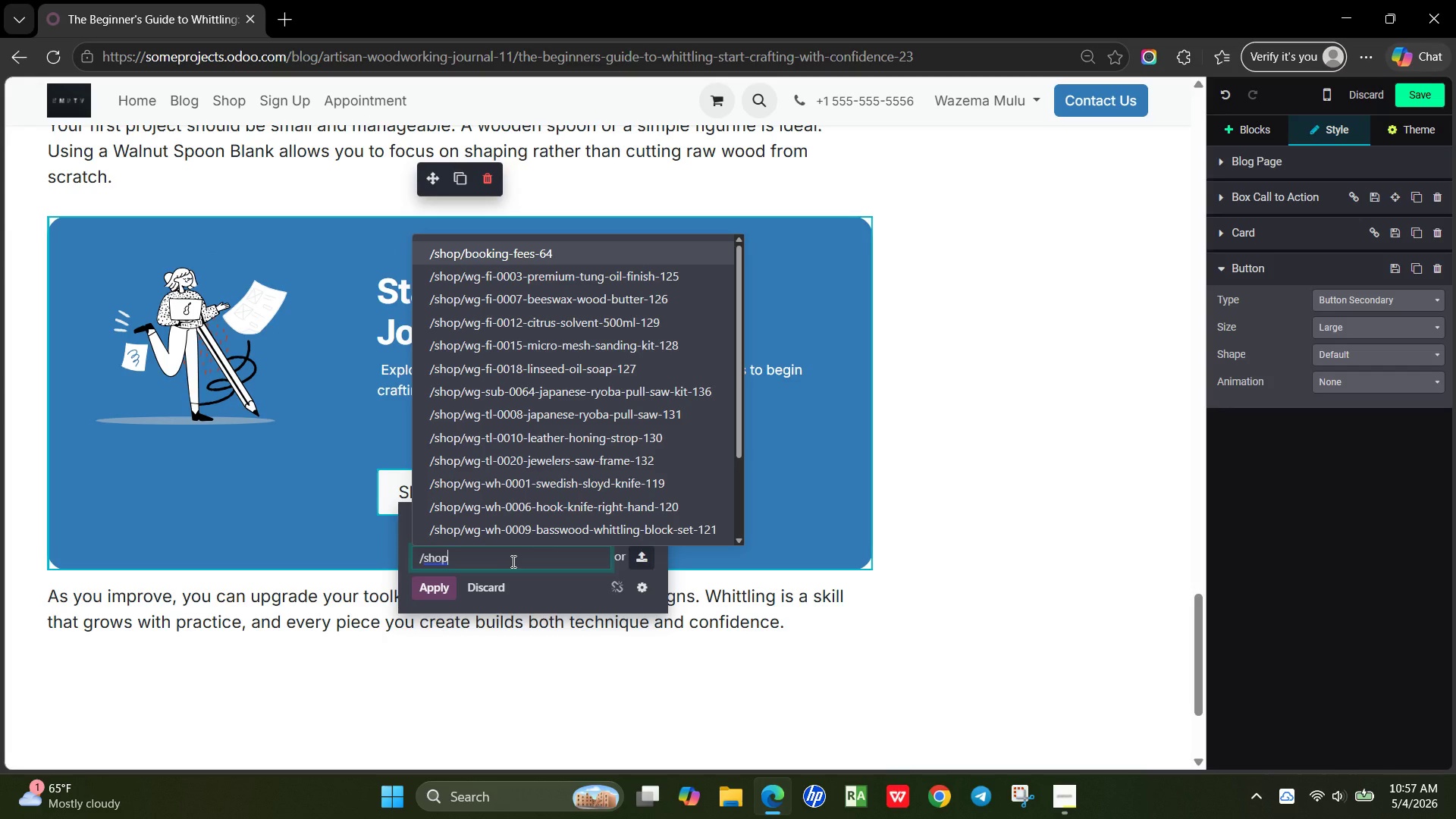 
wait(13.62)
 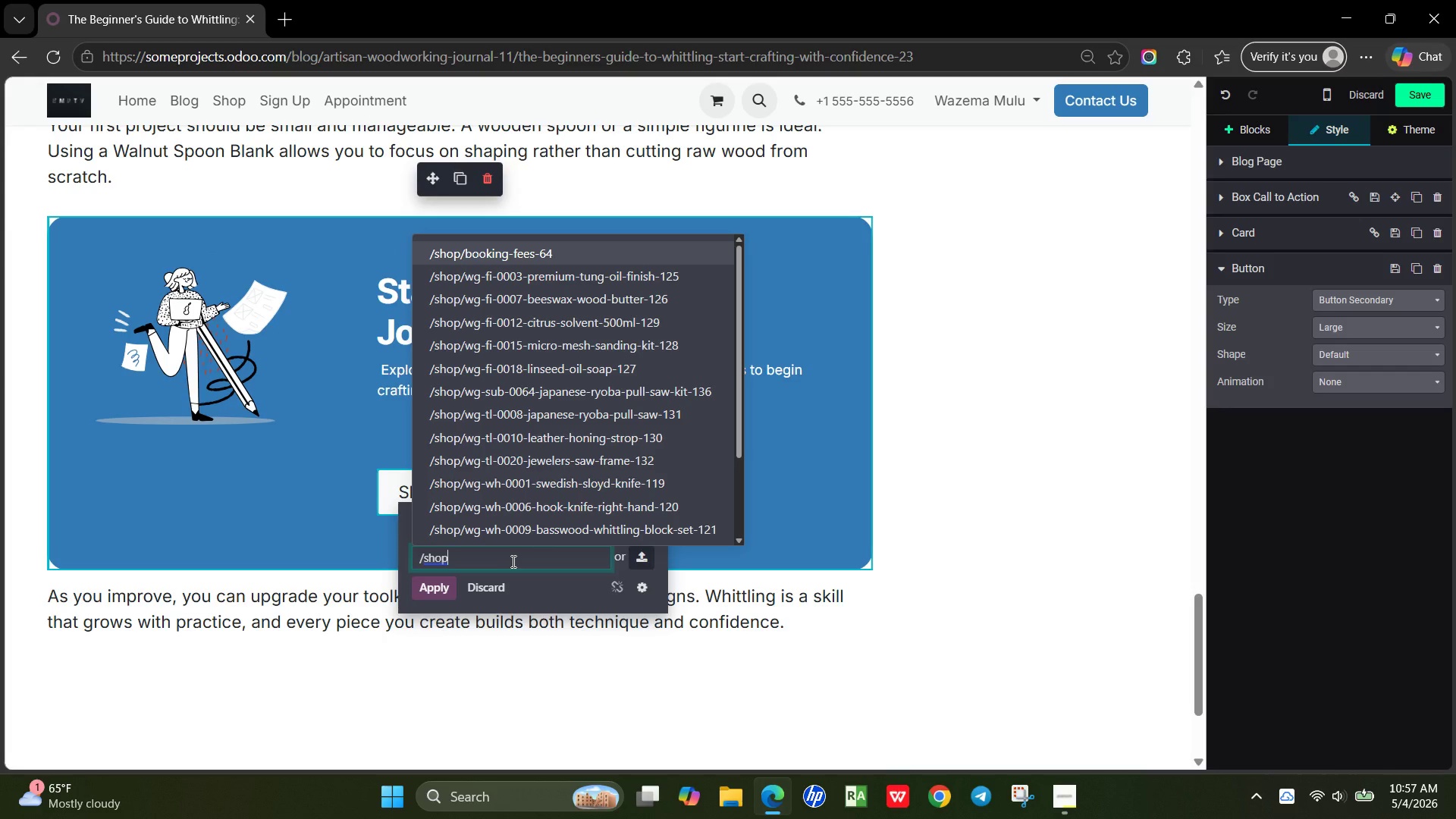 
left_click([435, 579])
 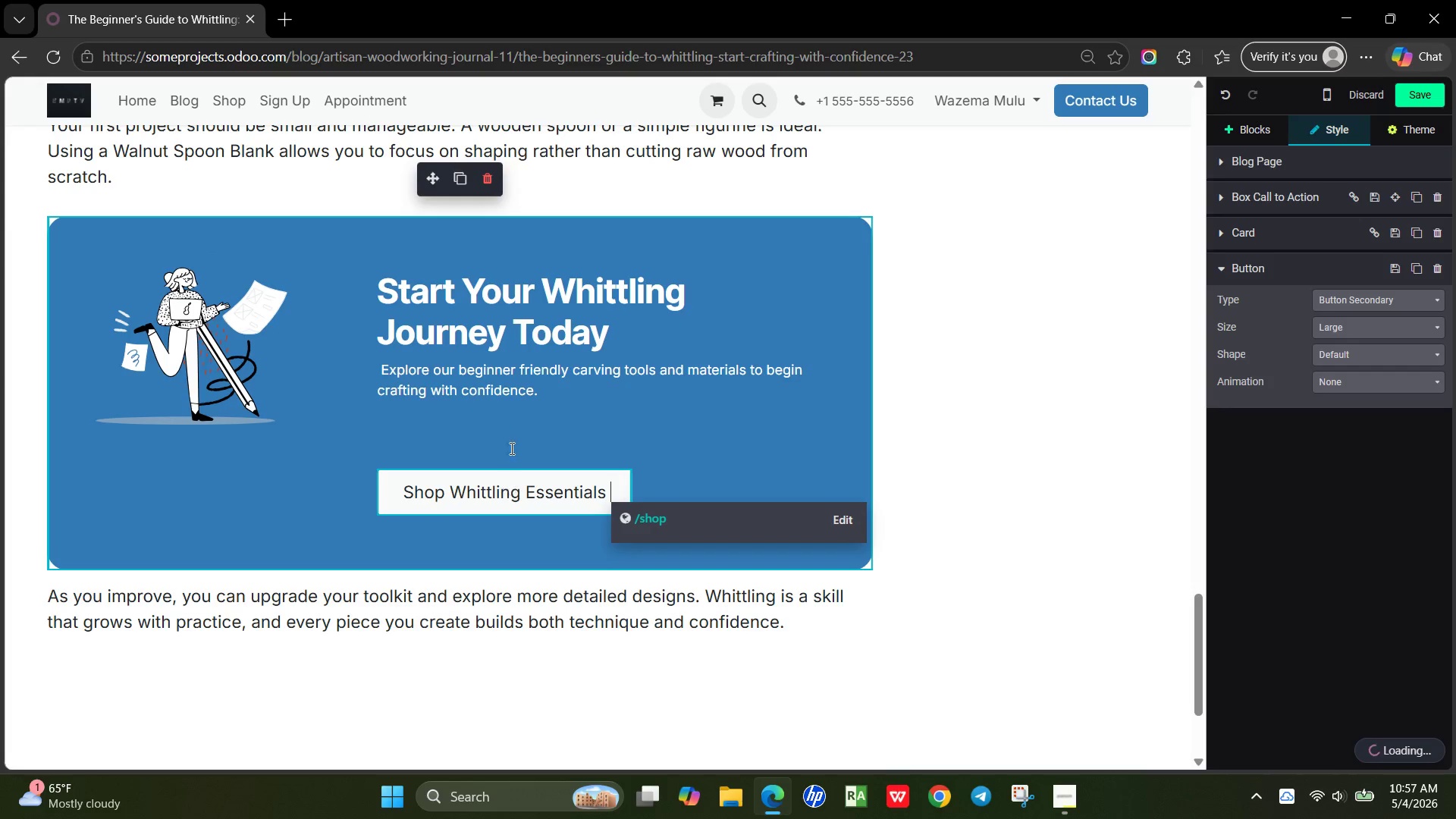 
left_click([480, 434])
 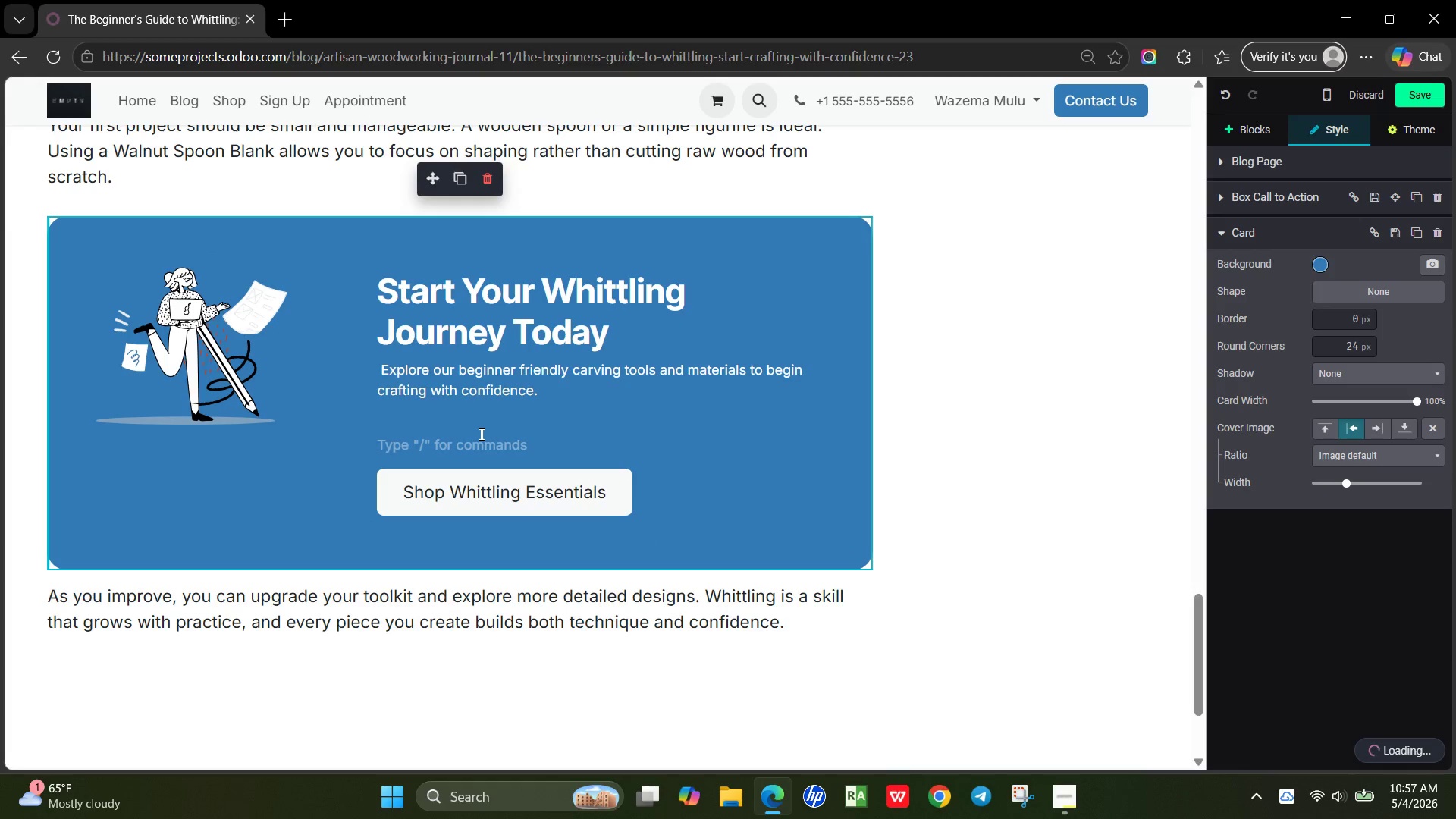 
key(Backspace)
 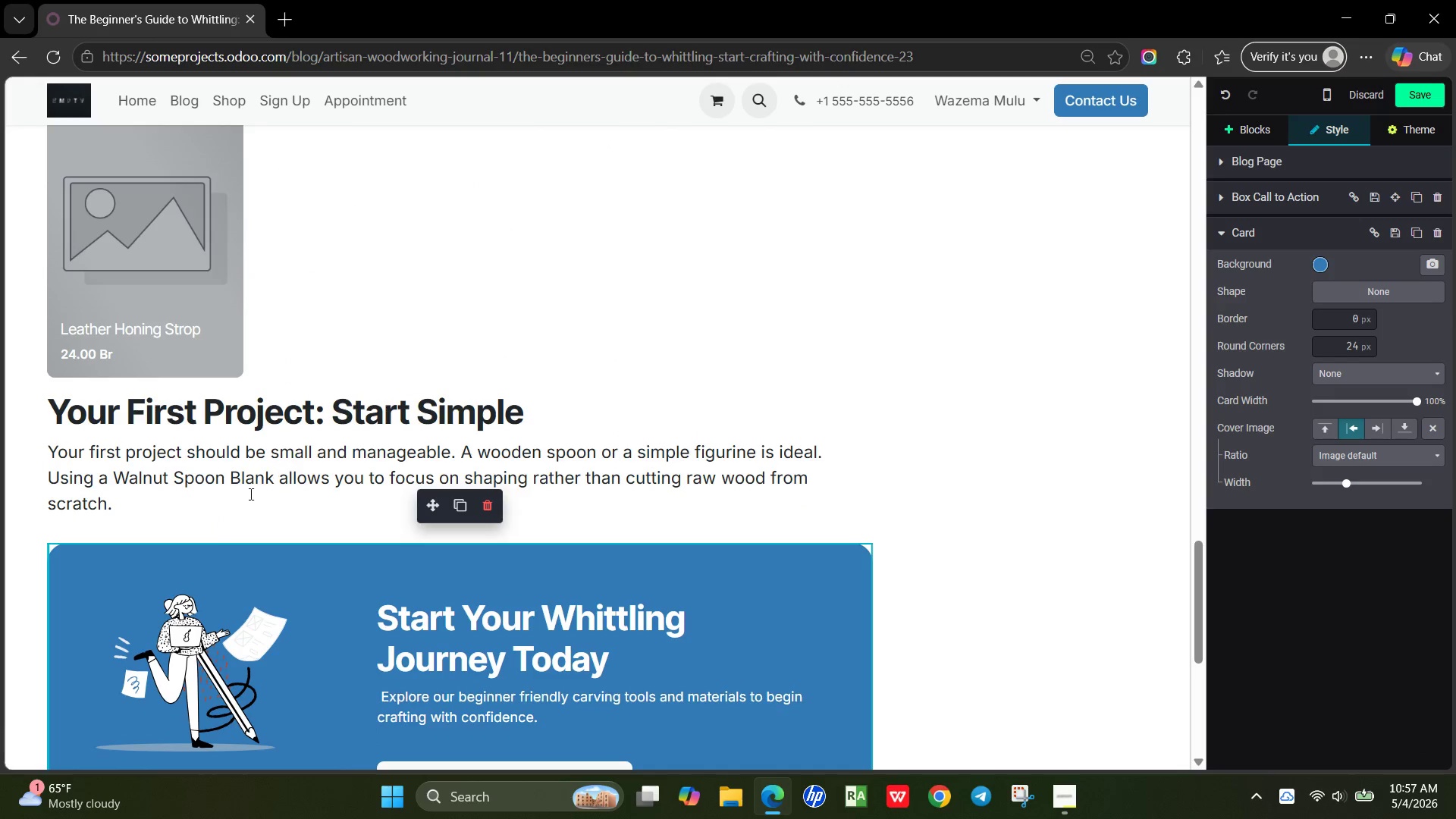 
double_click([178, 654])
 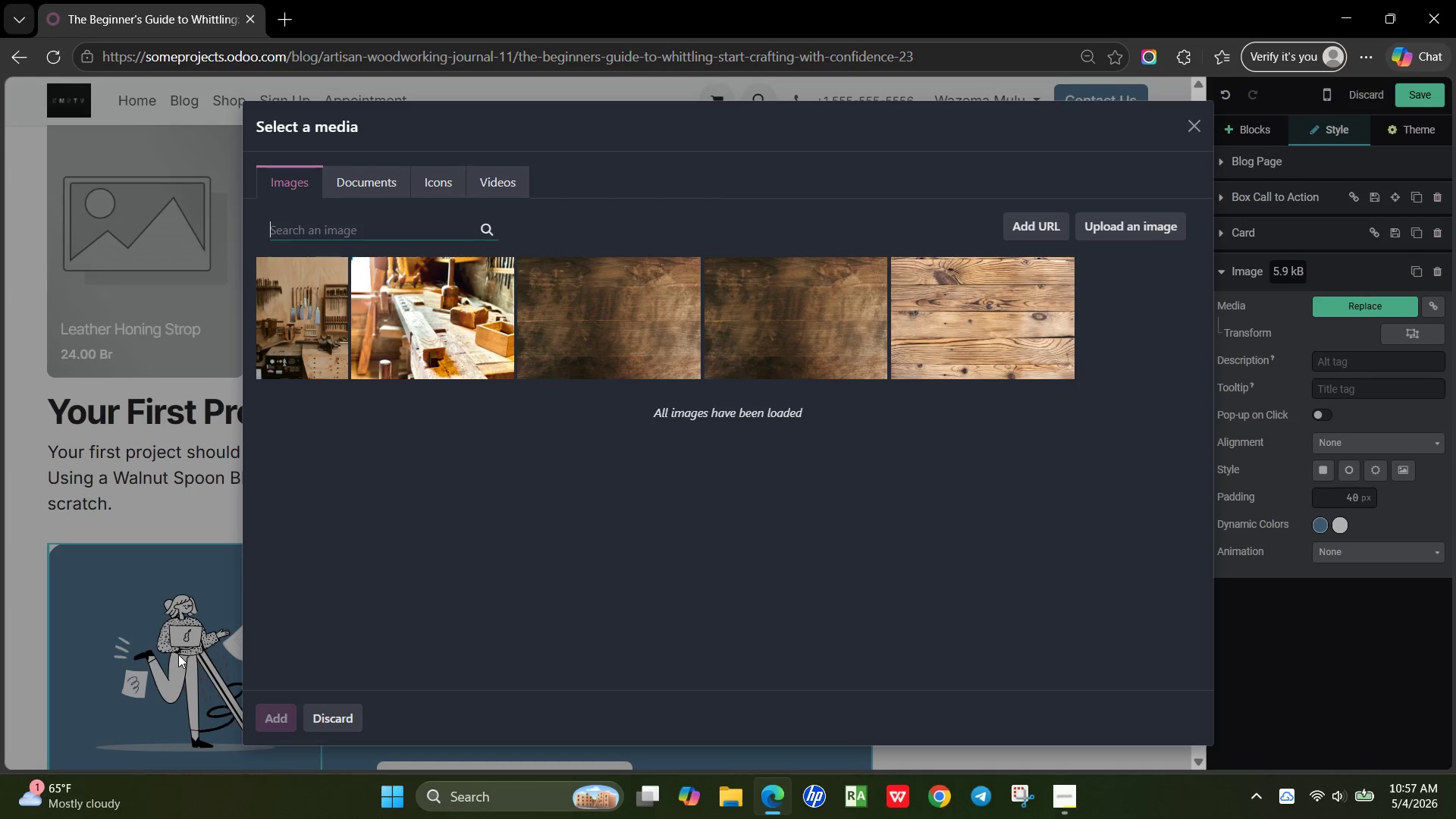 
left_click([318, 315])
 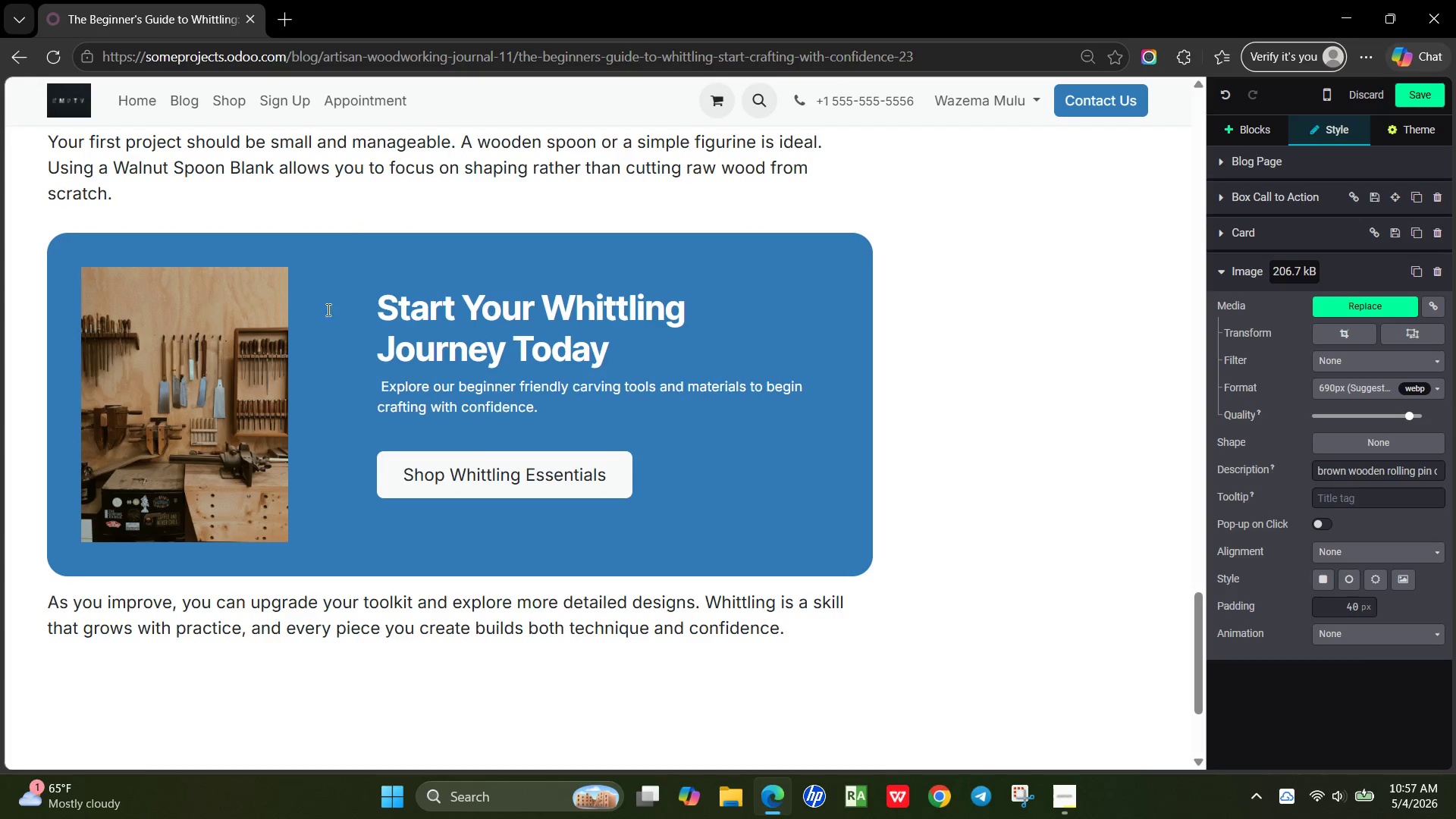 
wait(7.2)
 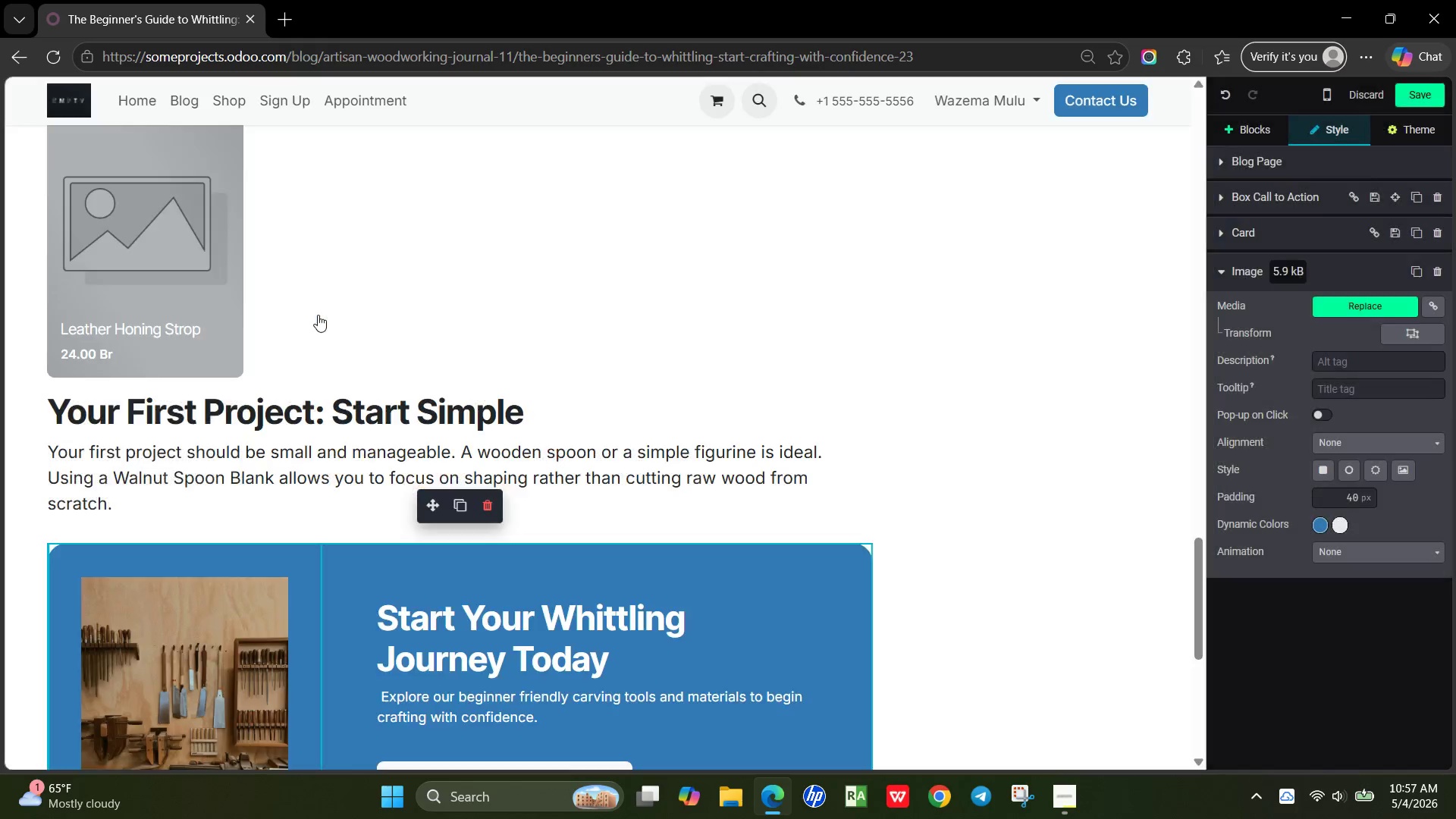 
left_click([544, 224])
 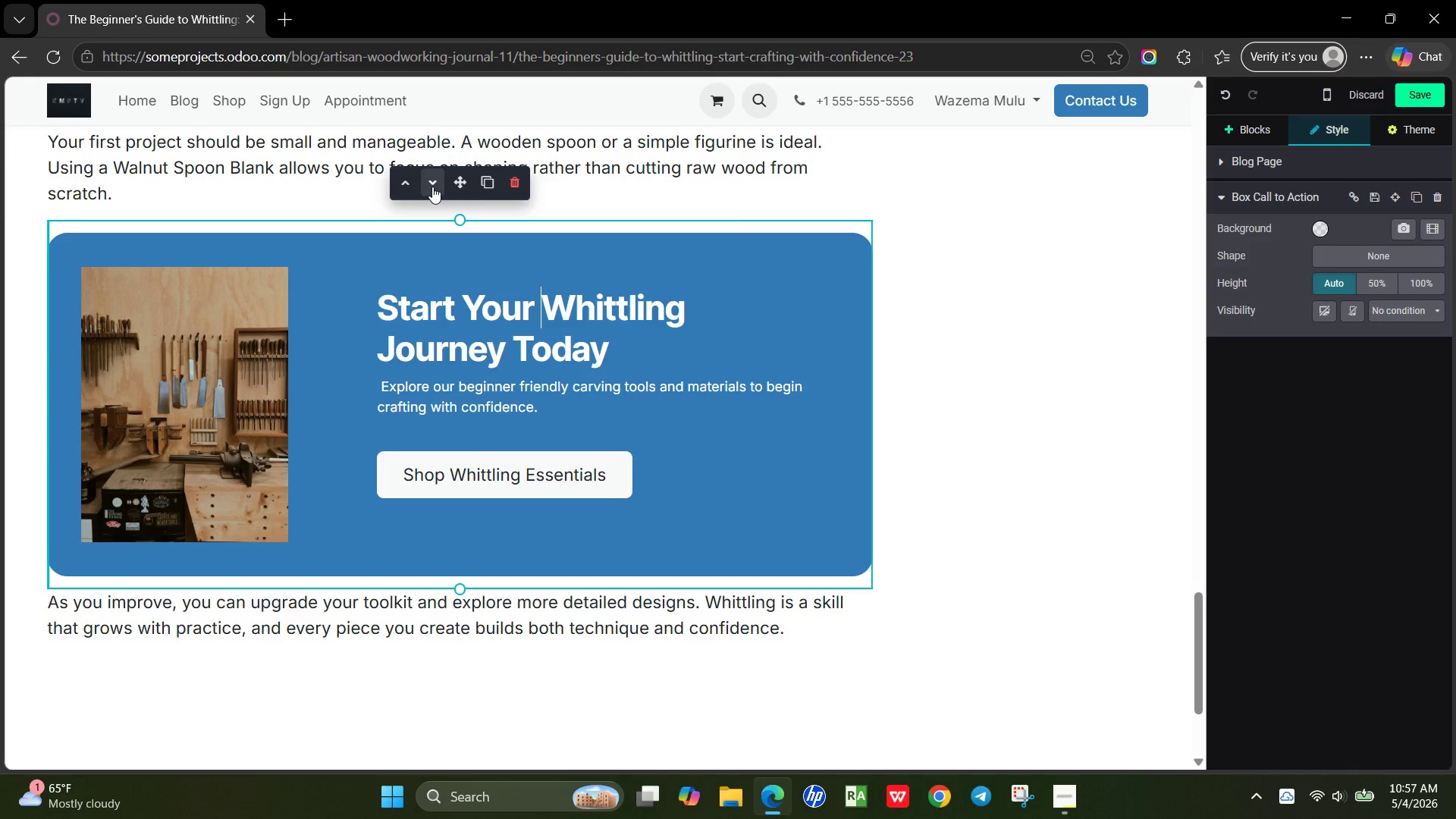 
left_click([432, 187])
 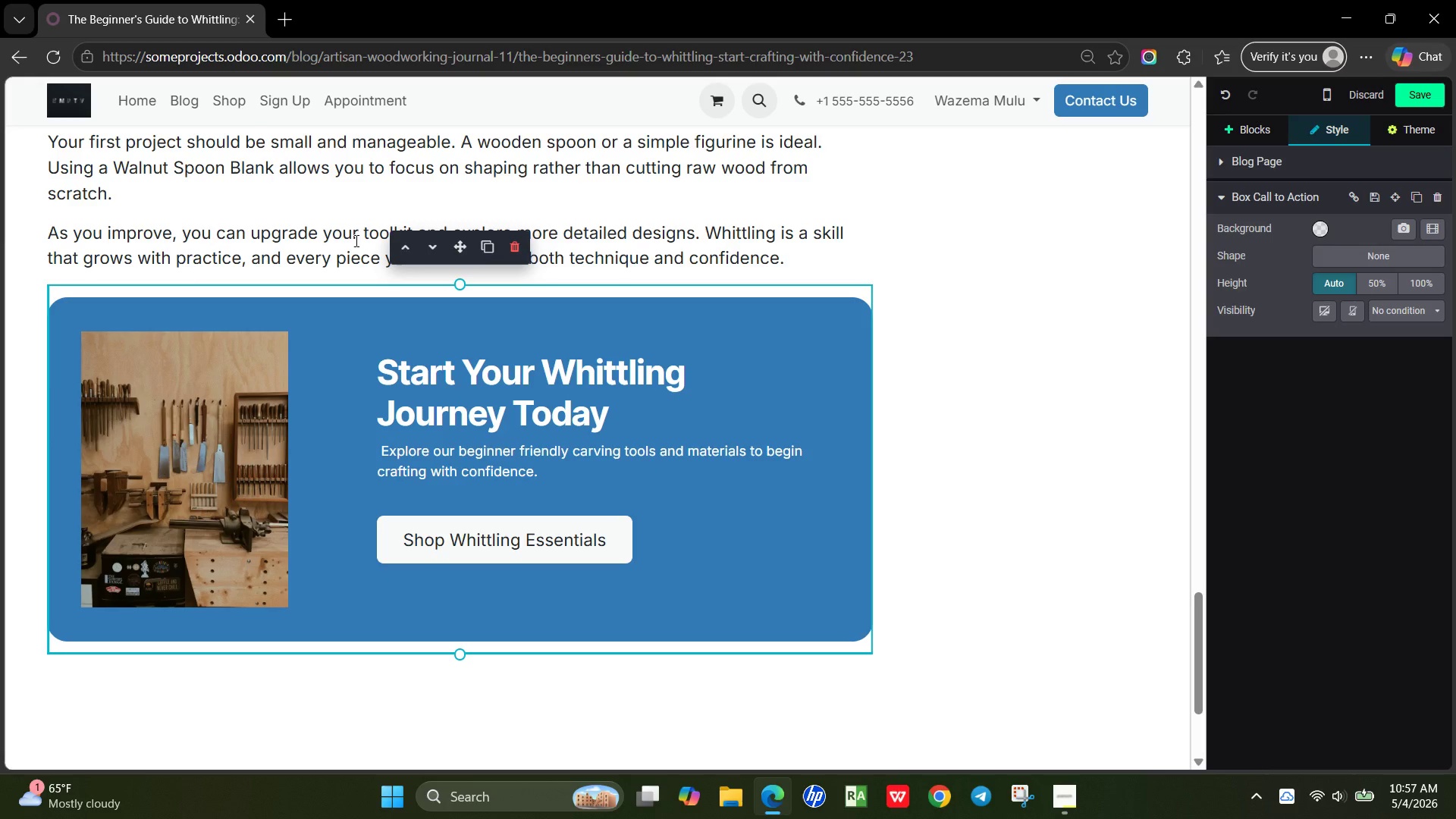 
wait(9.94)
 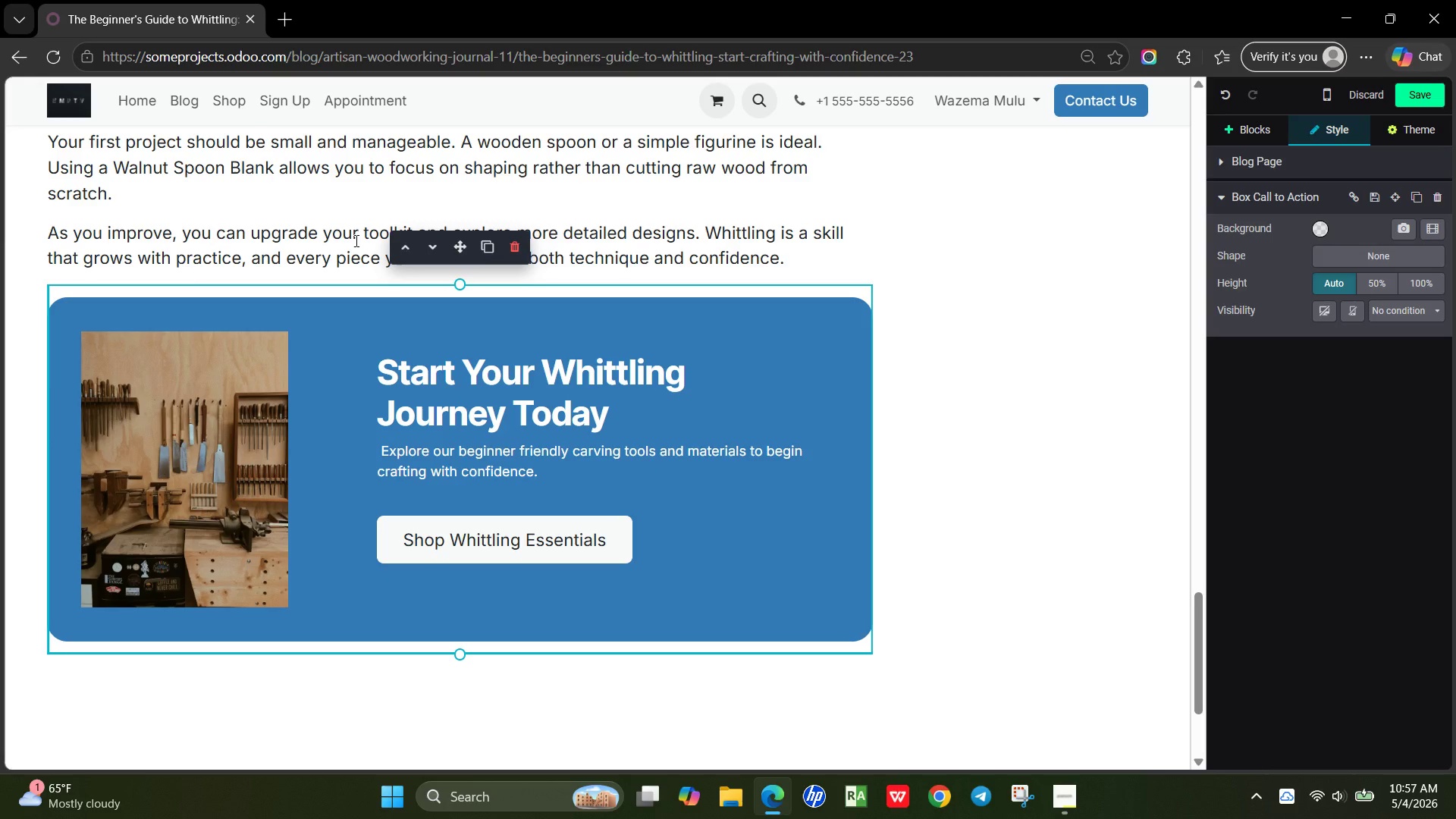 
left_click([400, 438])
 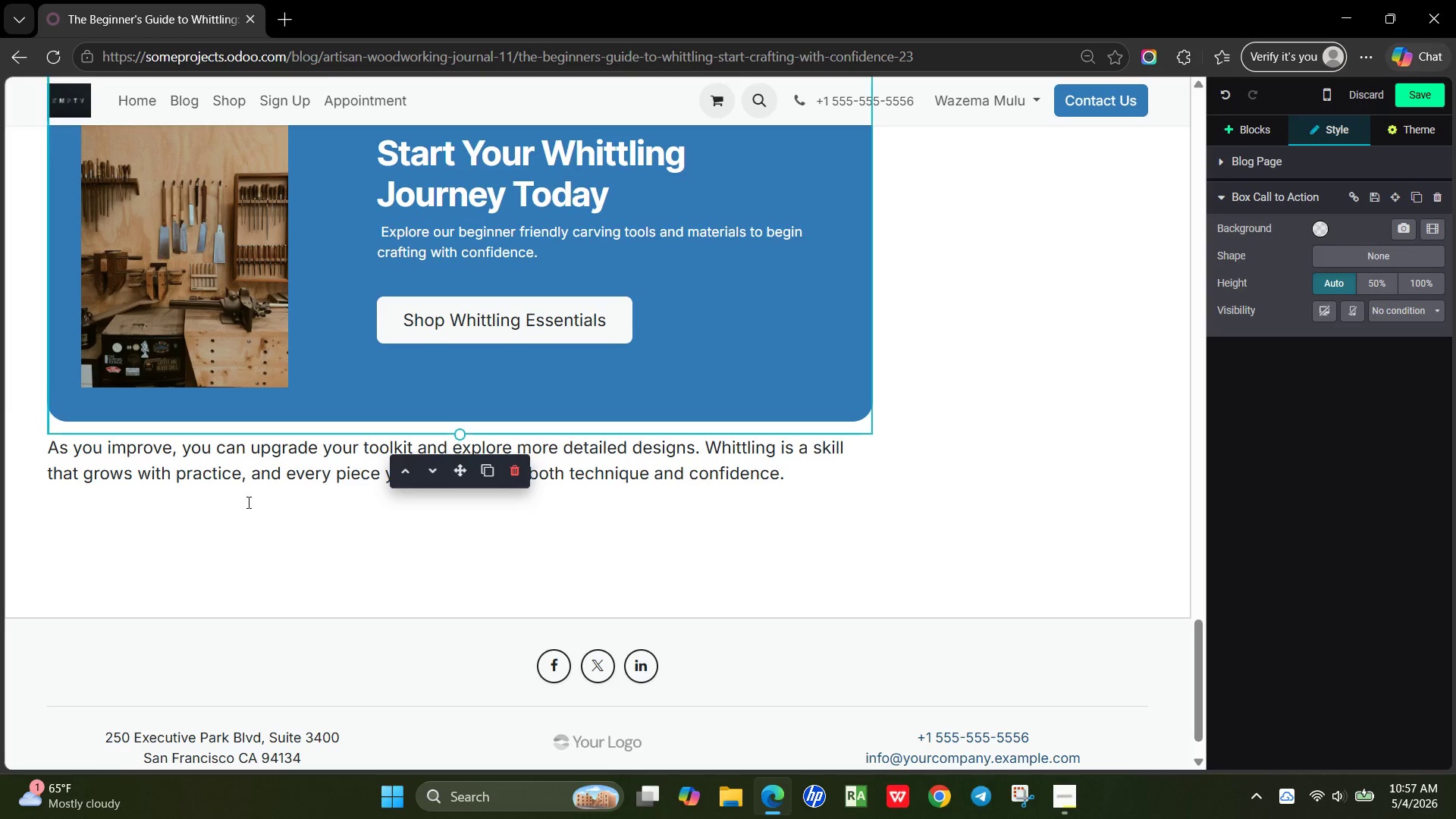 
left_click([244, 500])
 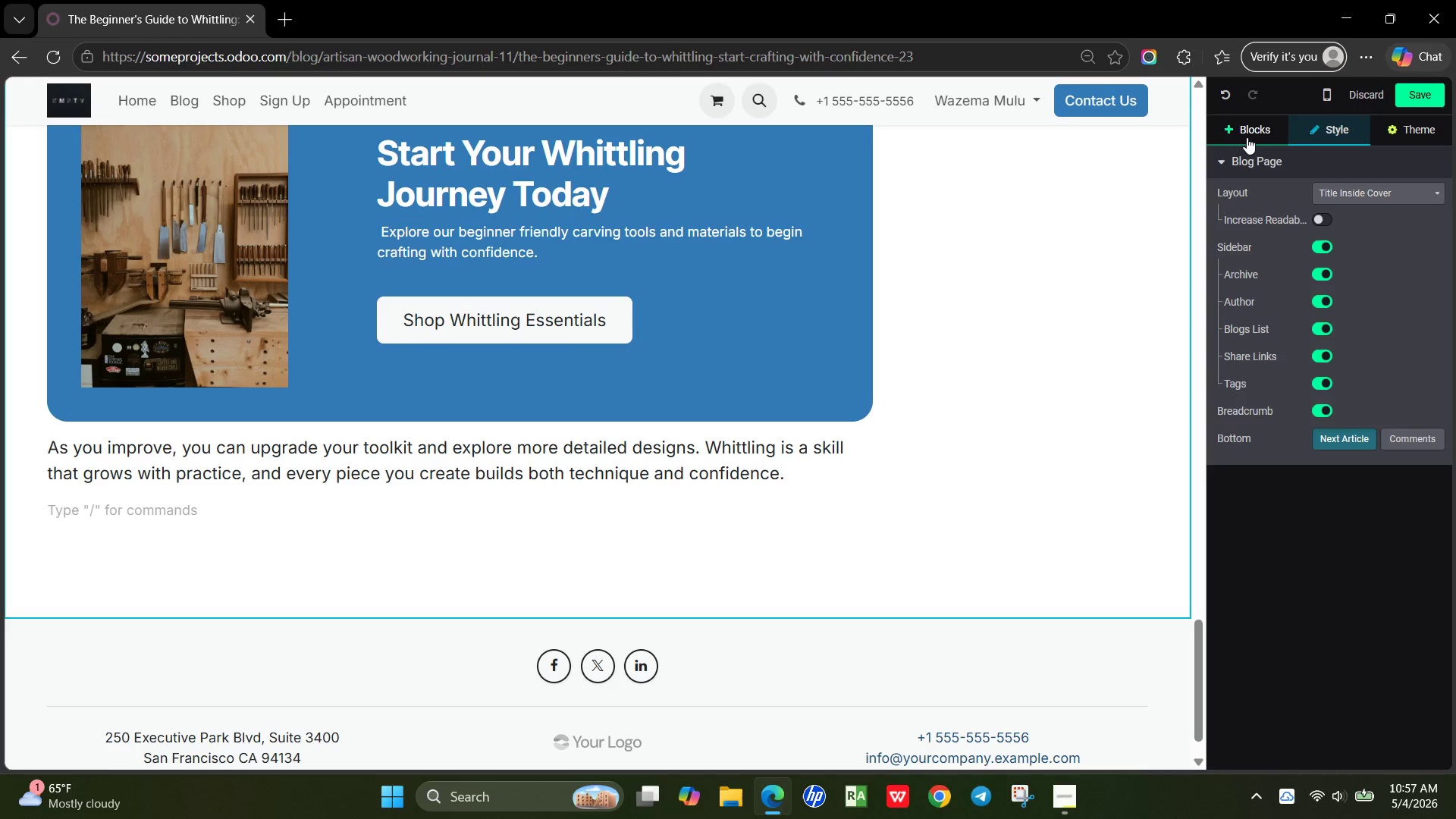 
left_click([1247, 136])
 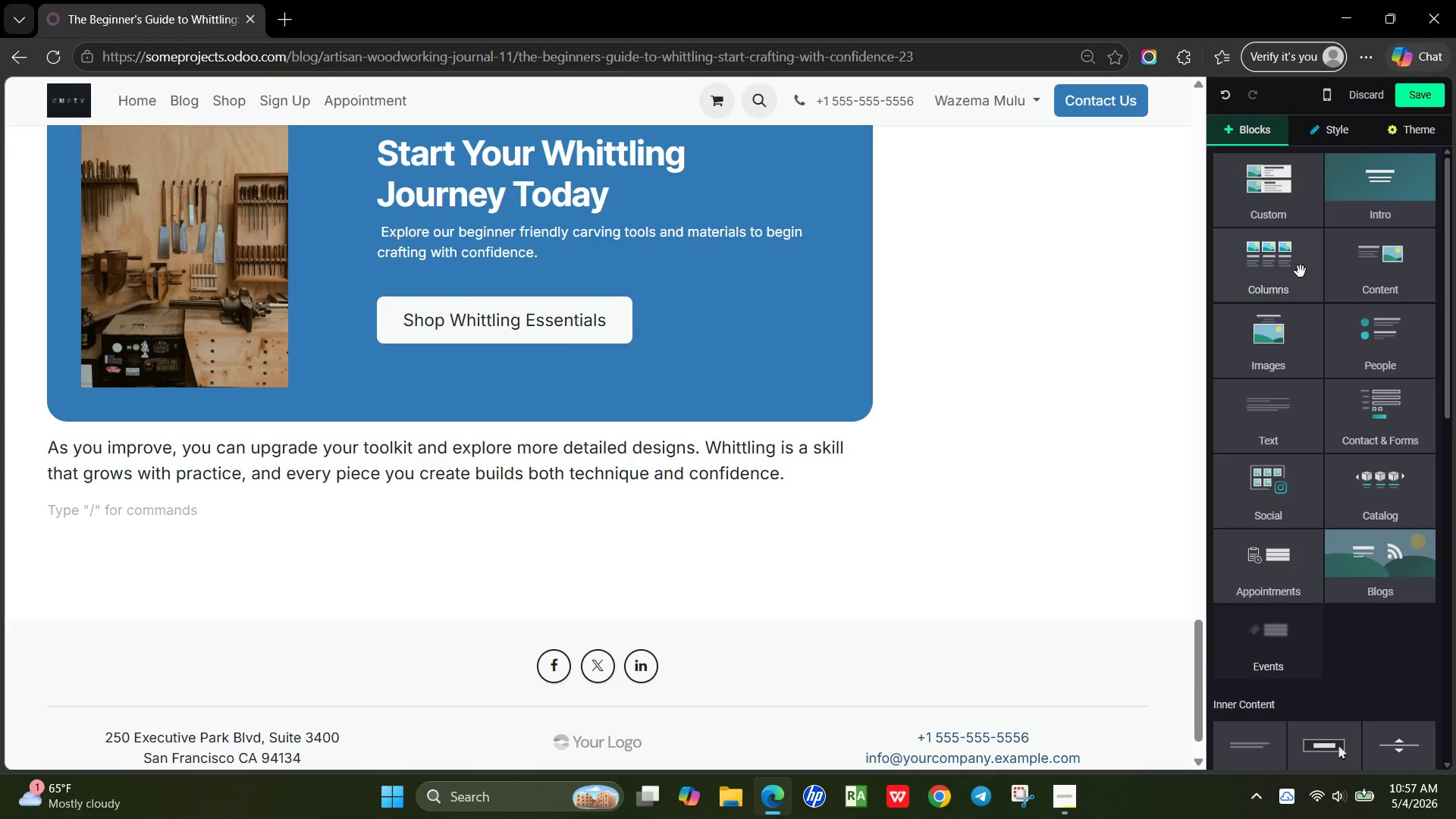 
left_click_drag(start_coordinate=[1381, 256], to_coordinate=[642, 557])
 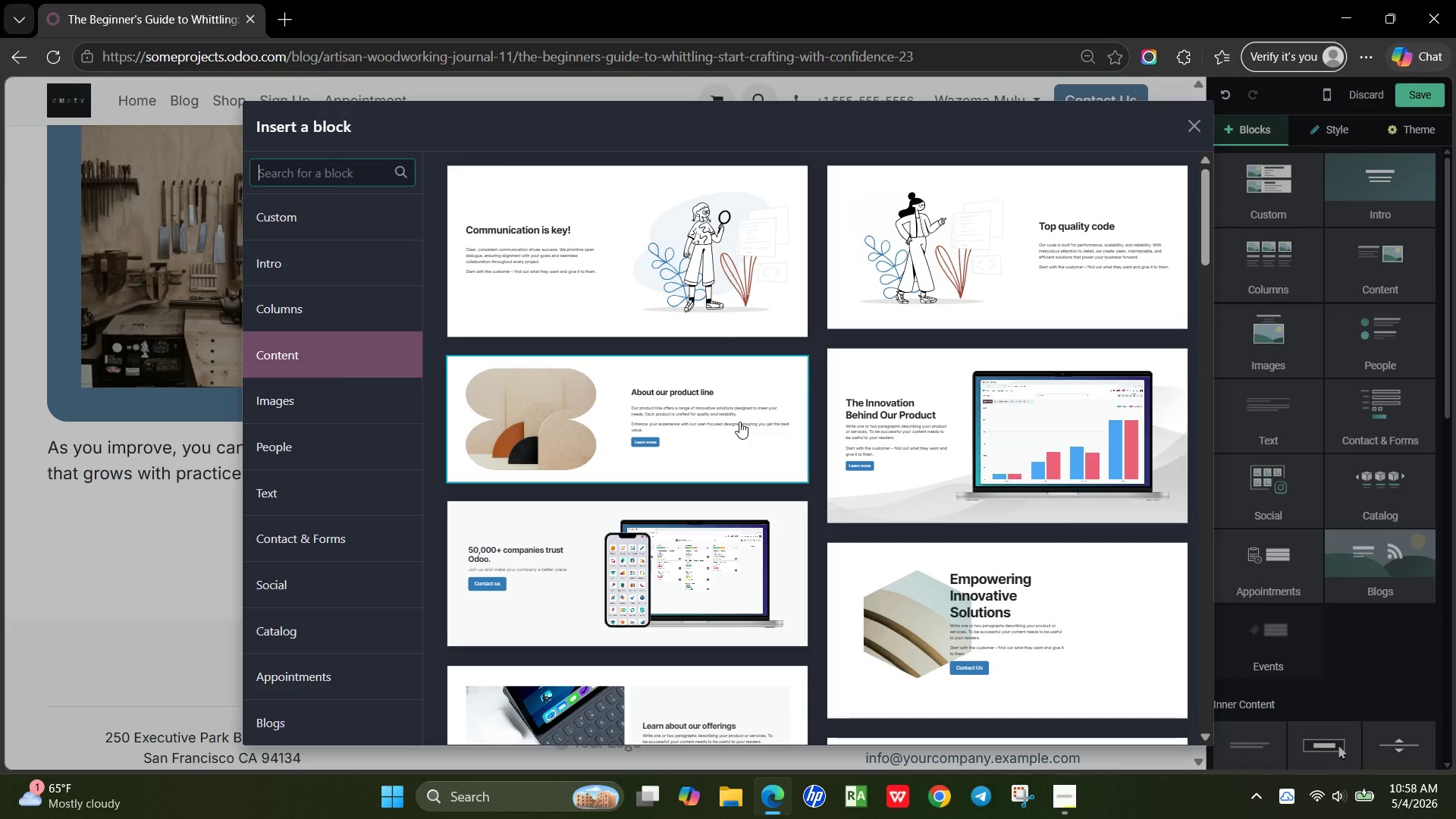 
type(news)
 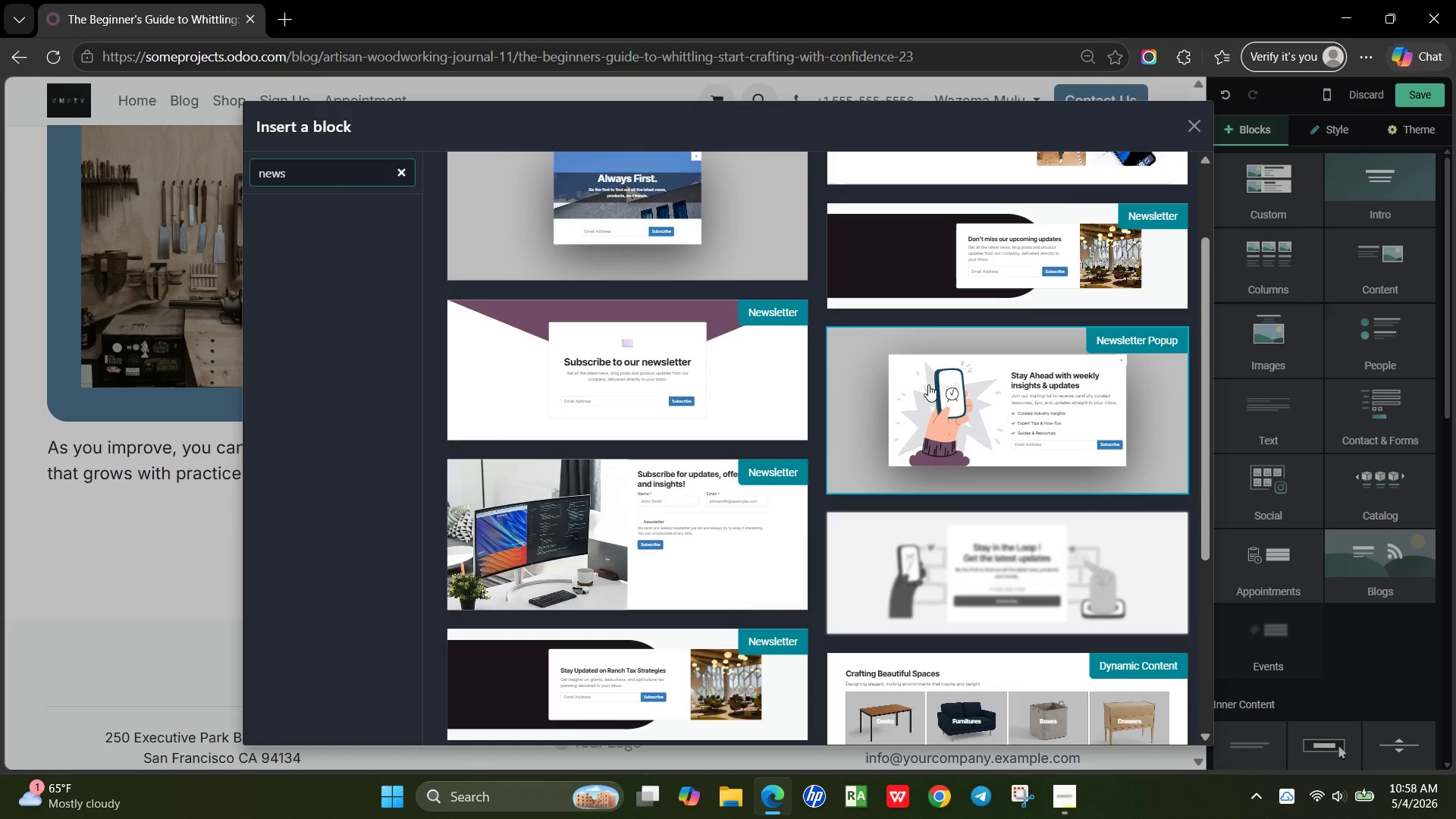 
wait(26.53)
 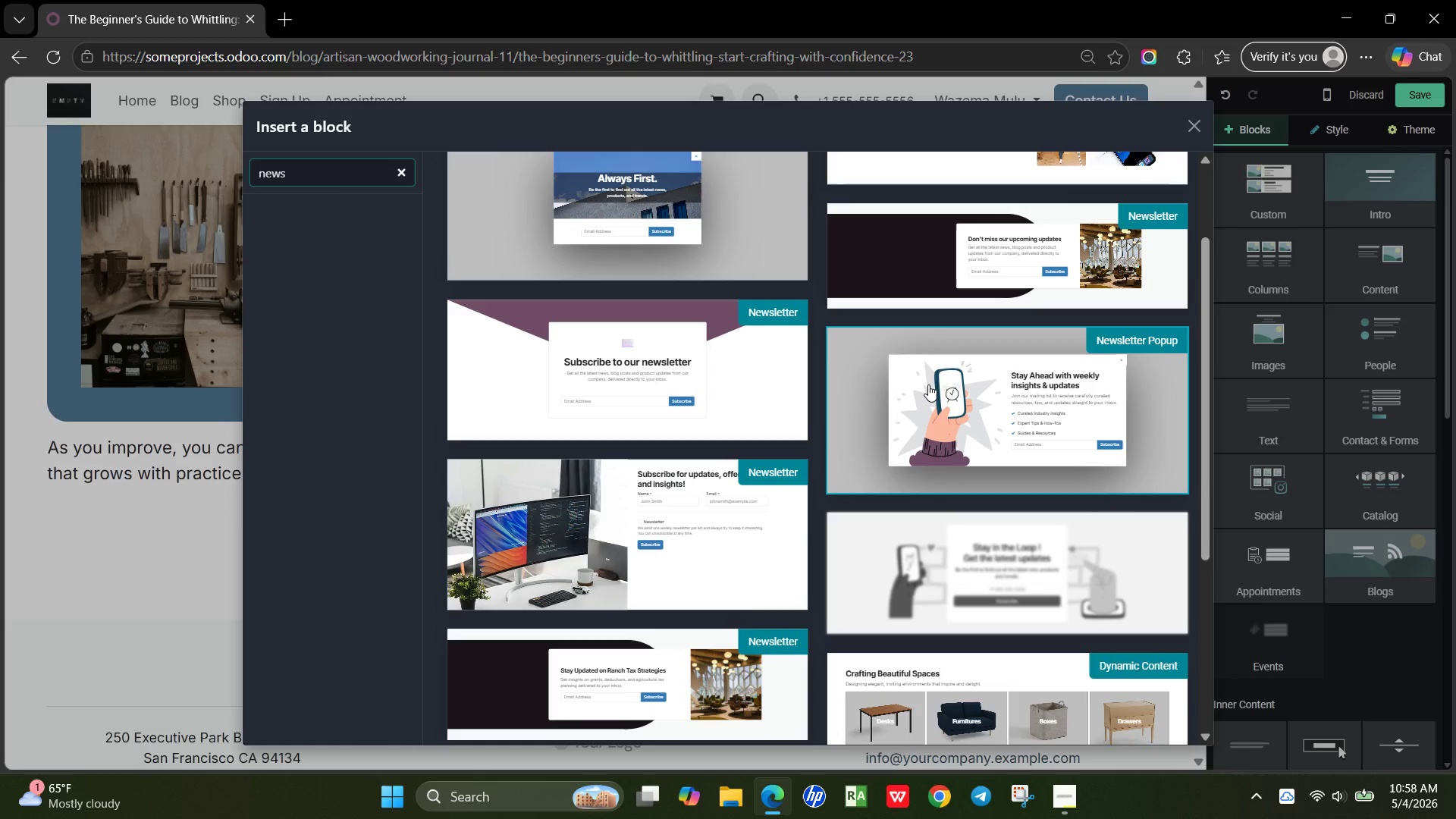 
mouse_move([870, 403])
 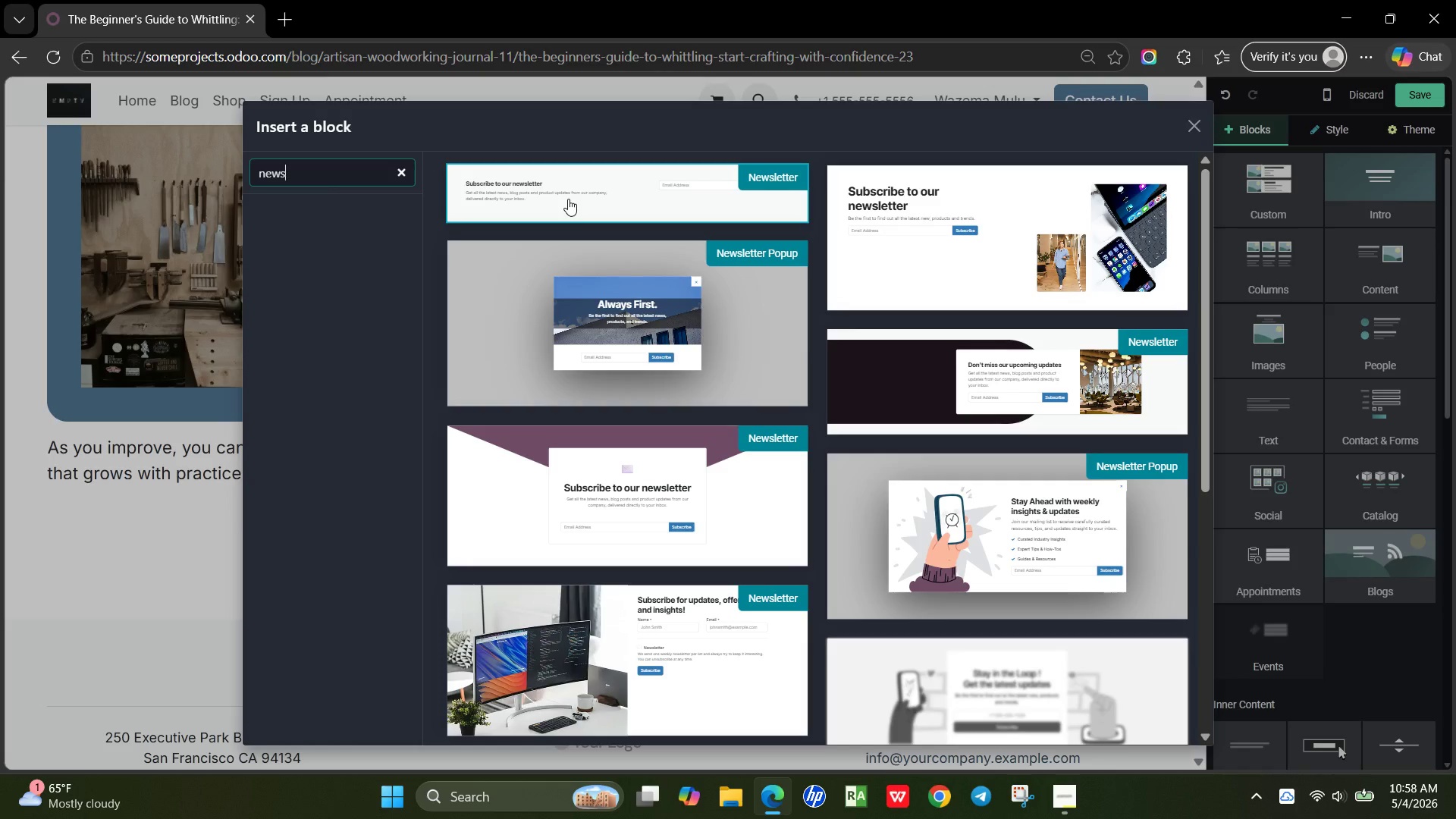 
left_click([568, 199])
 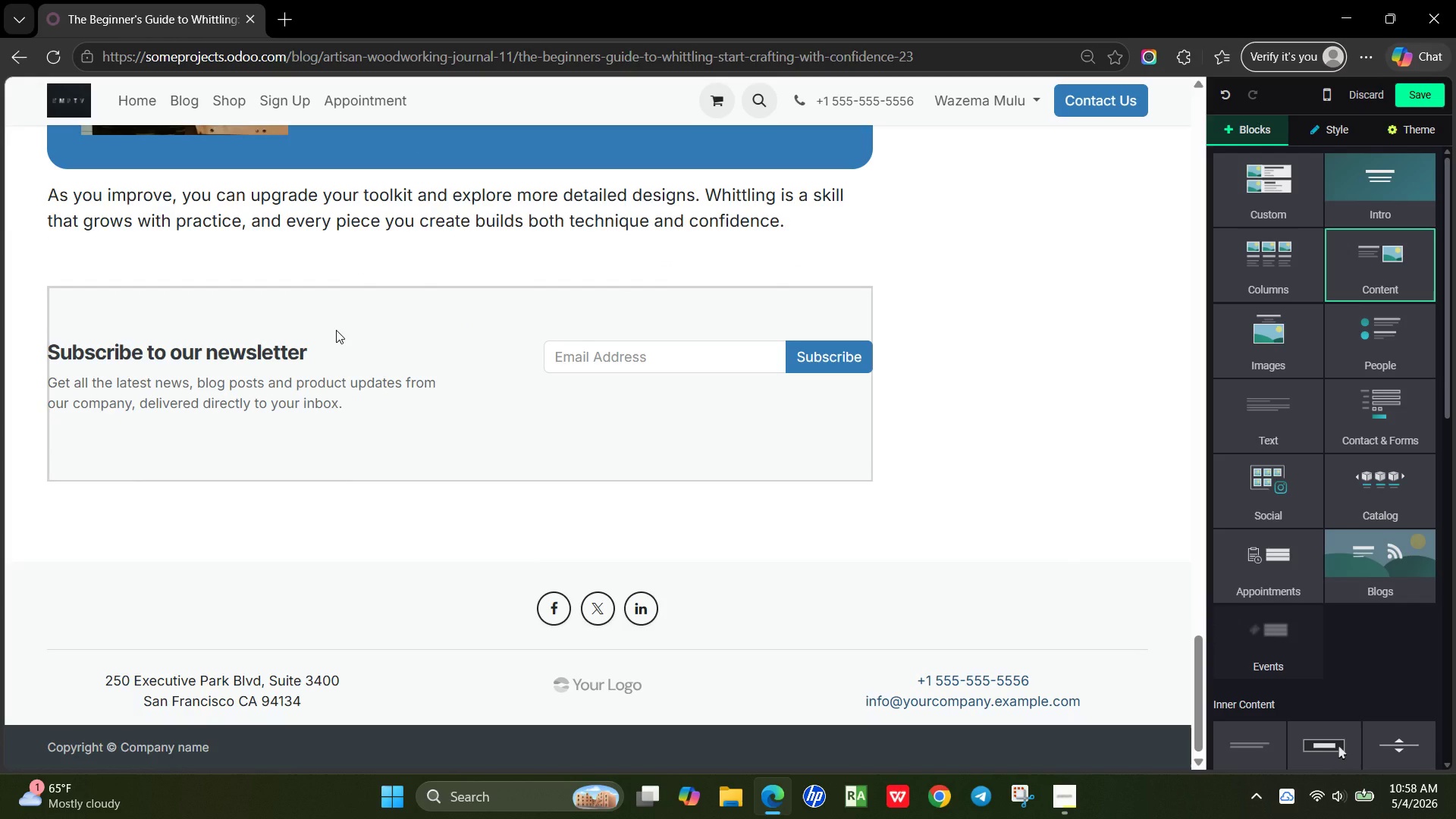 
wait(6.33)
 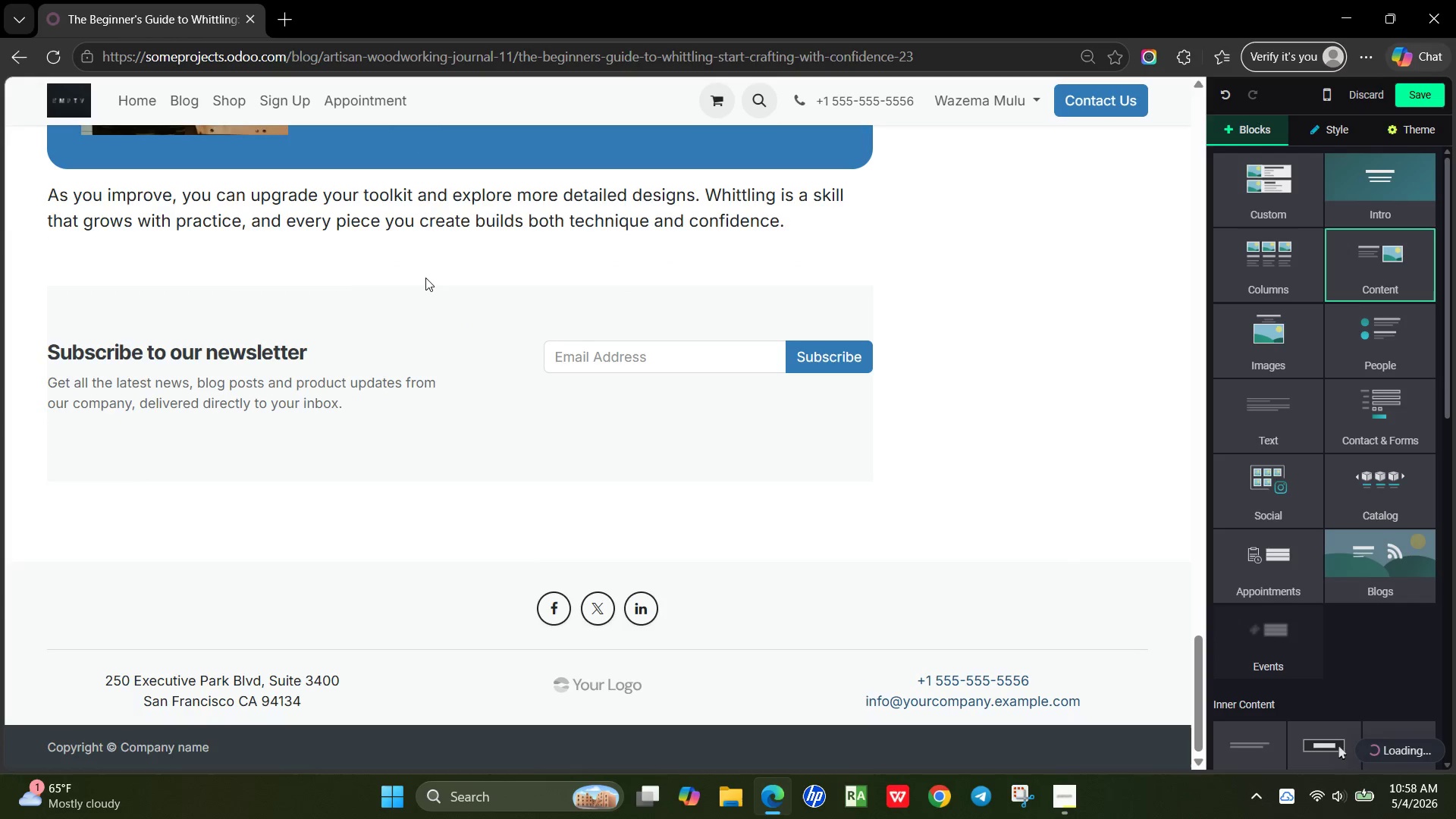 
left_click_drag(start_coordinate=[308, 361], to_coordinate=[51, 360])
 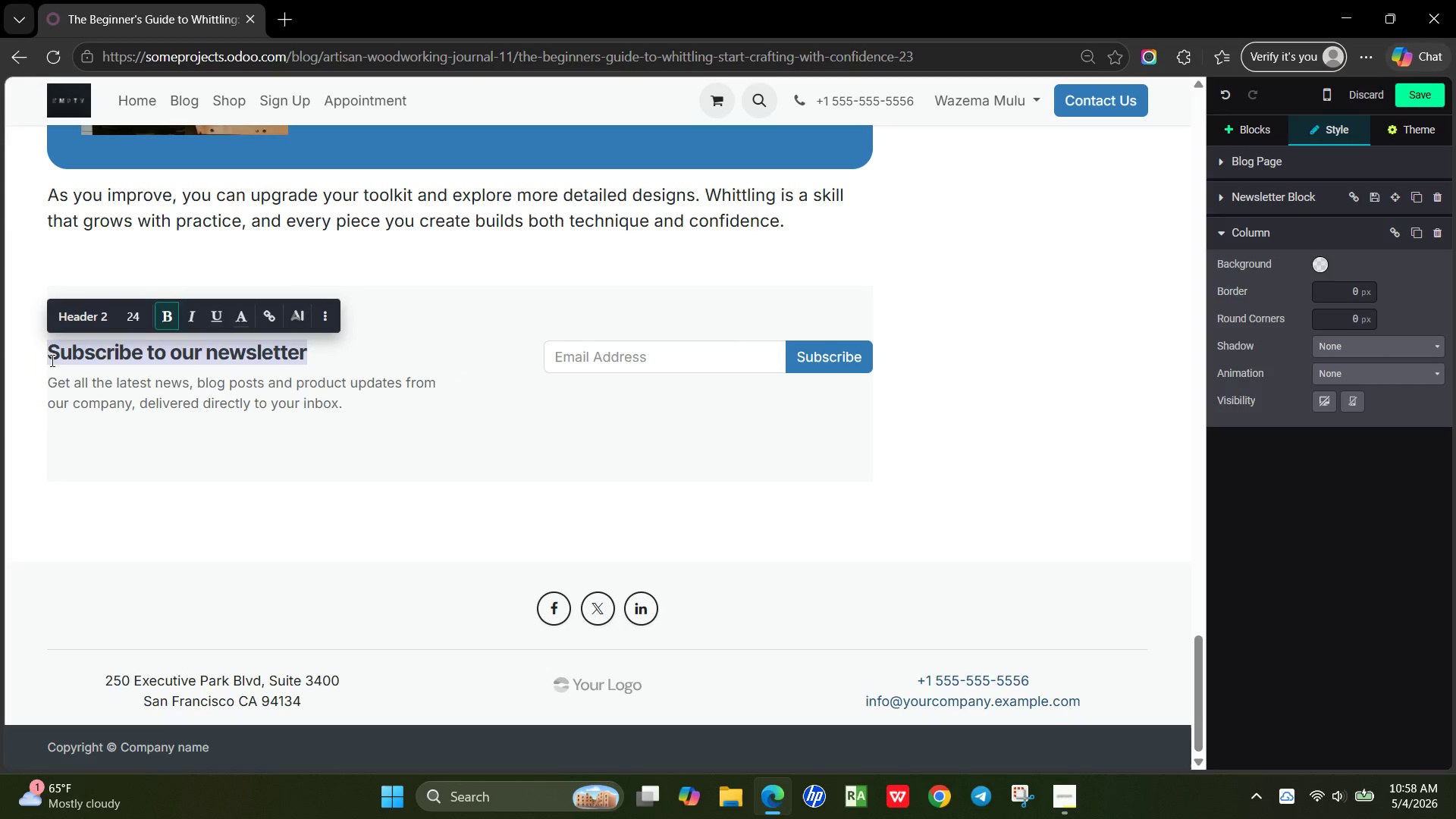 
type(Join the WildGrain Craft Circle)
 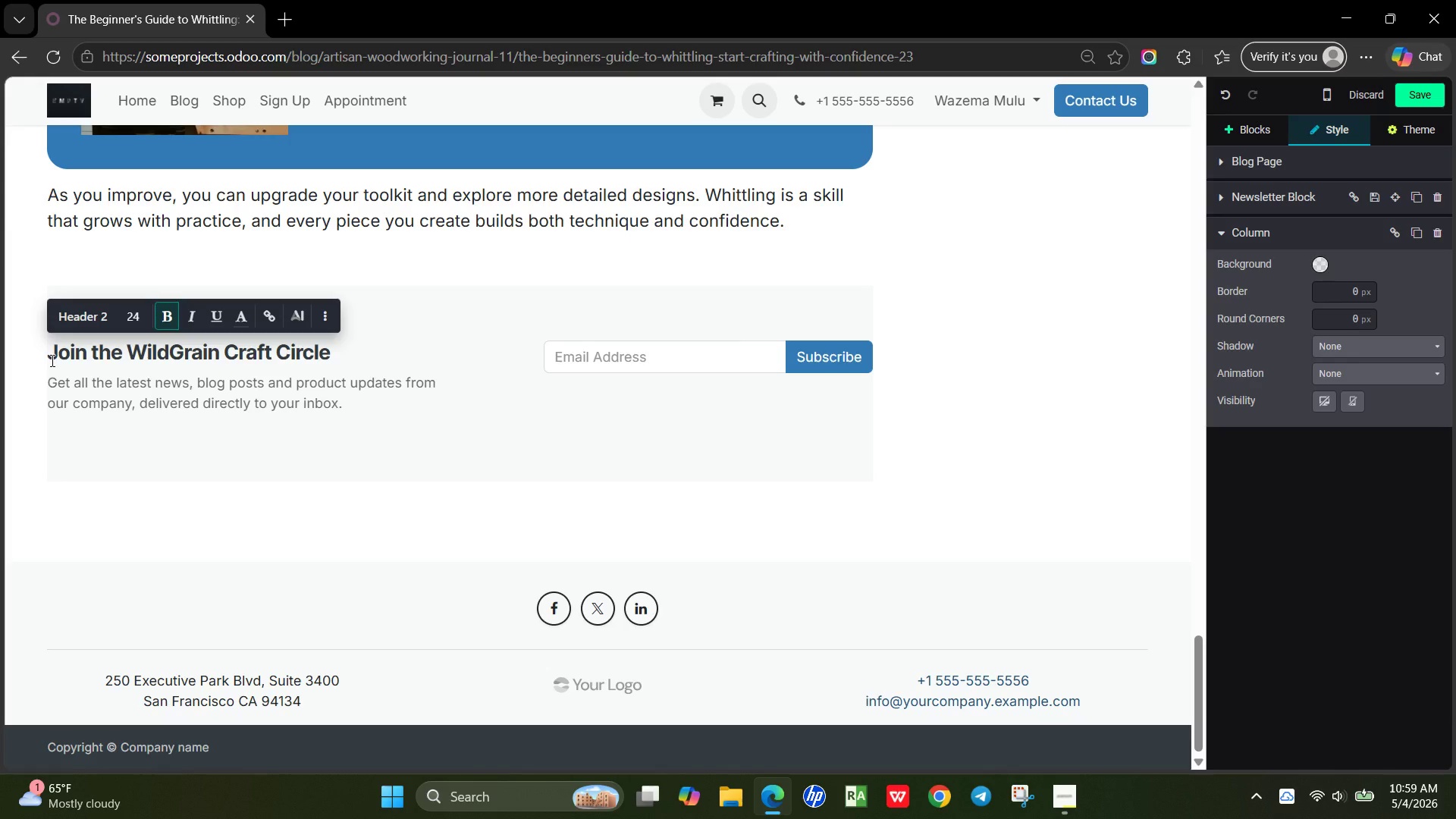 
left_click_drag(start_coordinate=[349, 404], to_coordinate=[72, 385])
 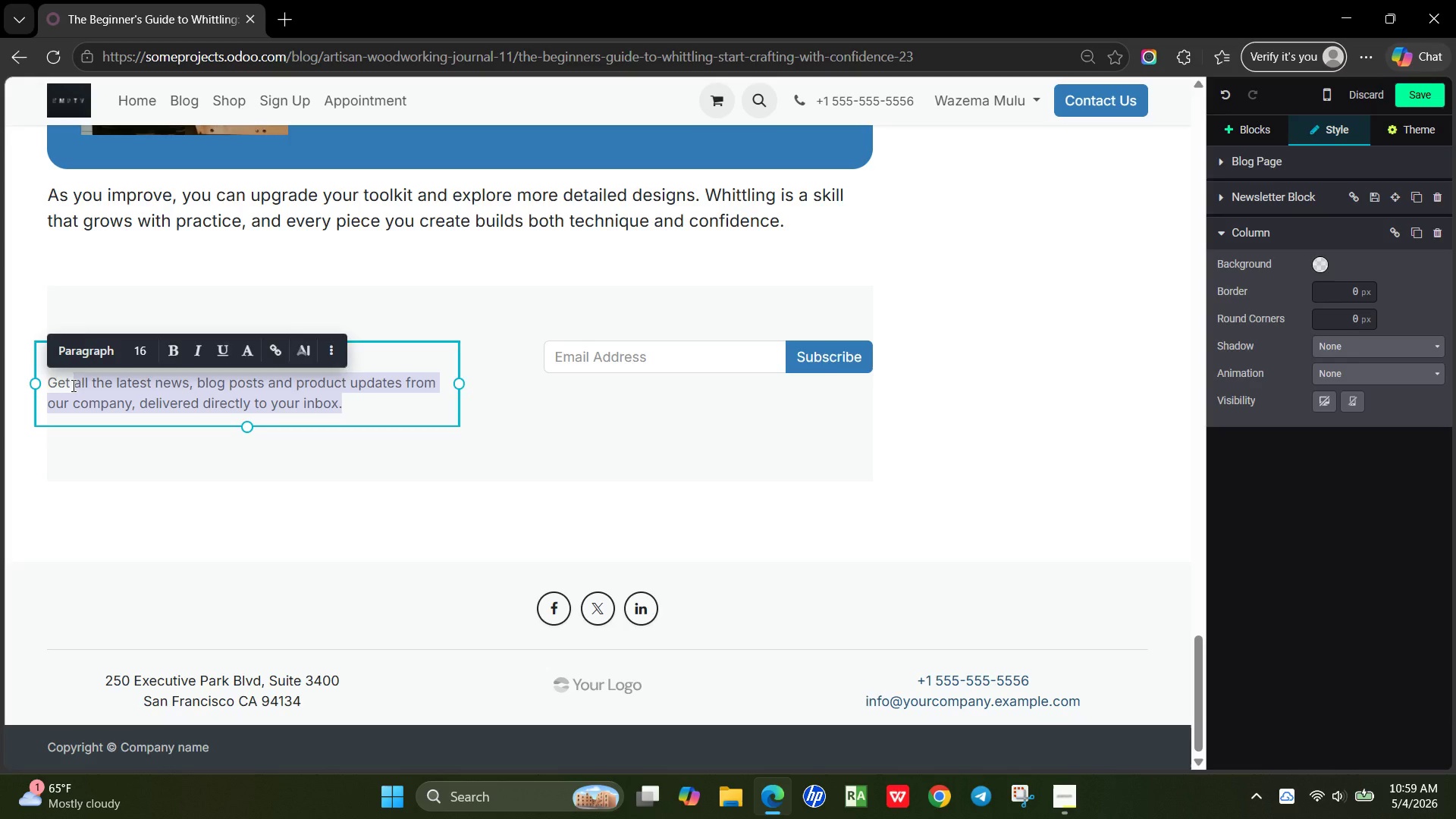 
type(beginner carving too)
key(Backspace)
key(Backspace)
type(ips, tool guides, and exclusive access to new woodworking kits and subscription boxes.)
 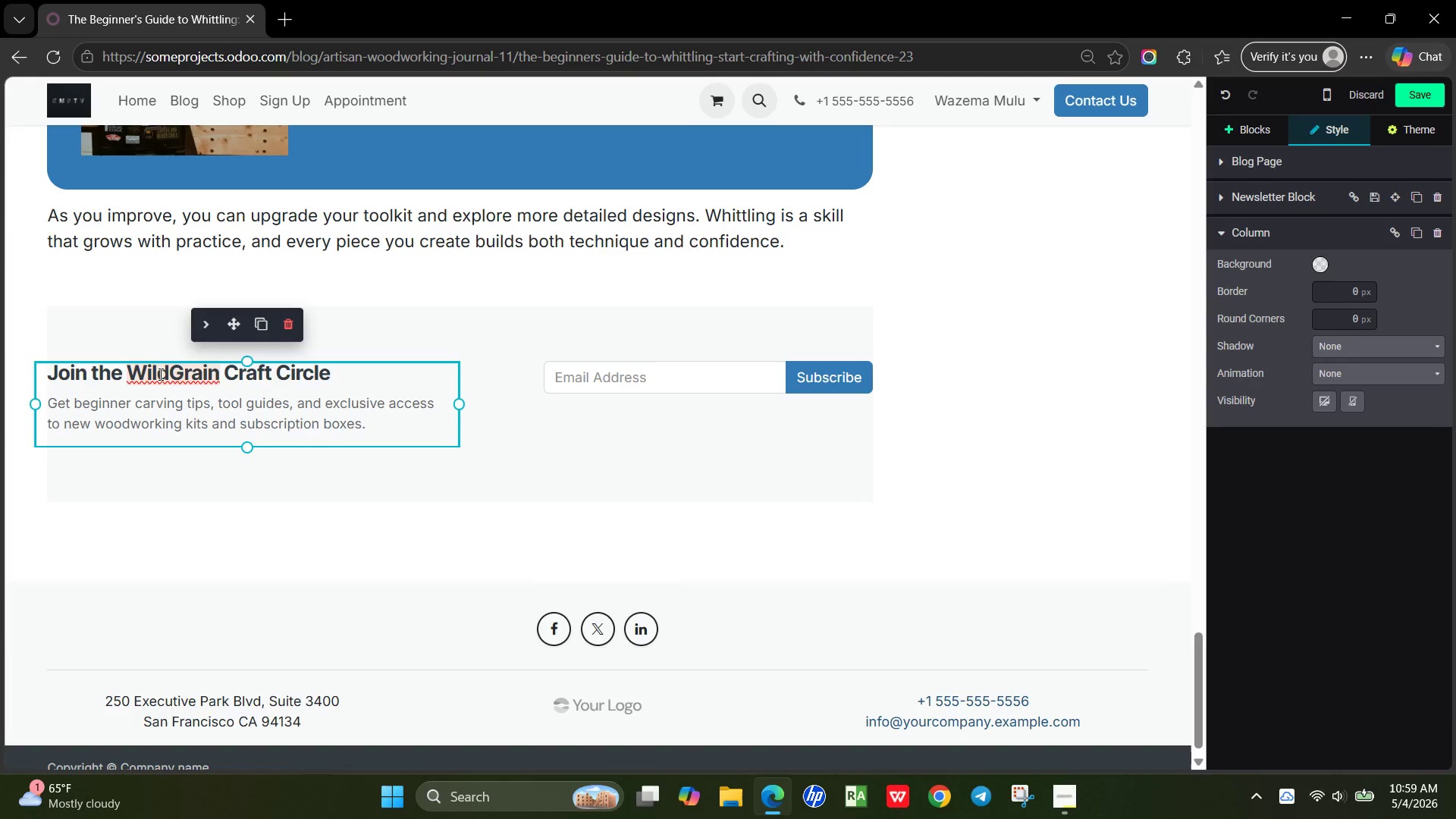 
left_click([197, 375])
 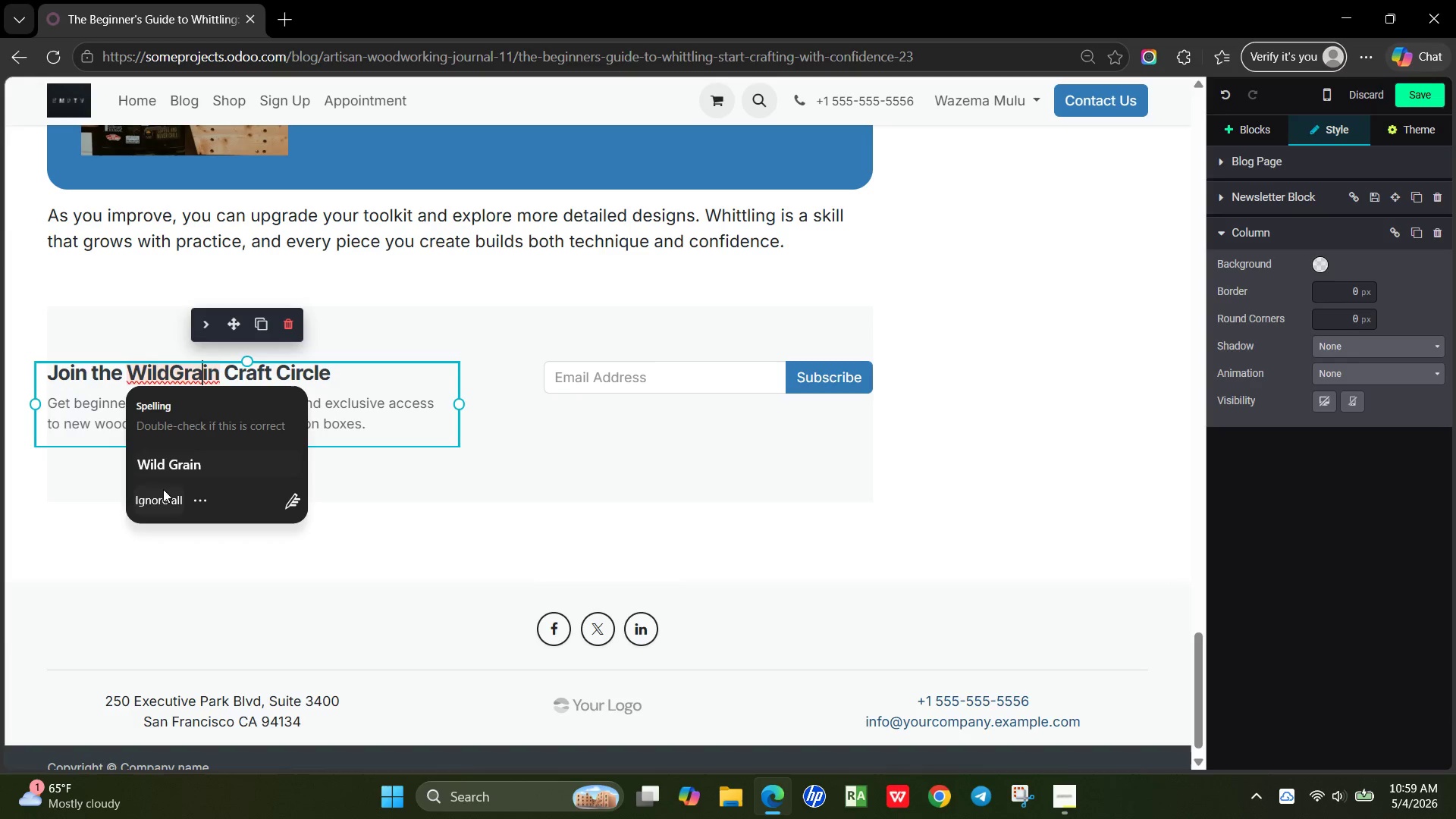 
left_click([163, 489])
 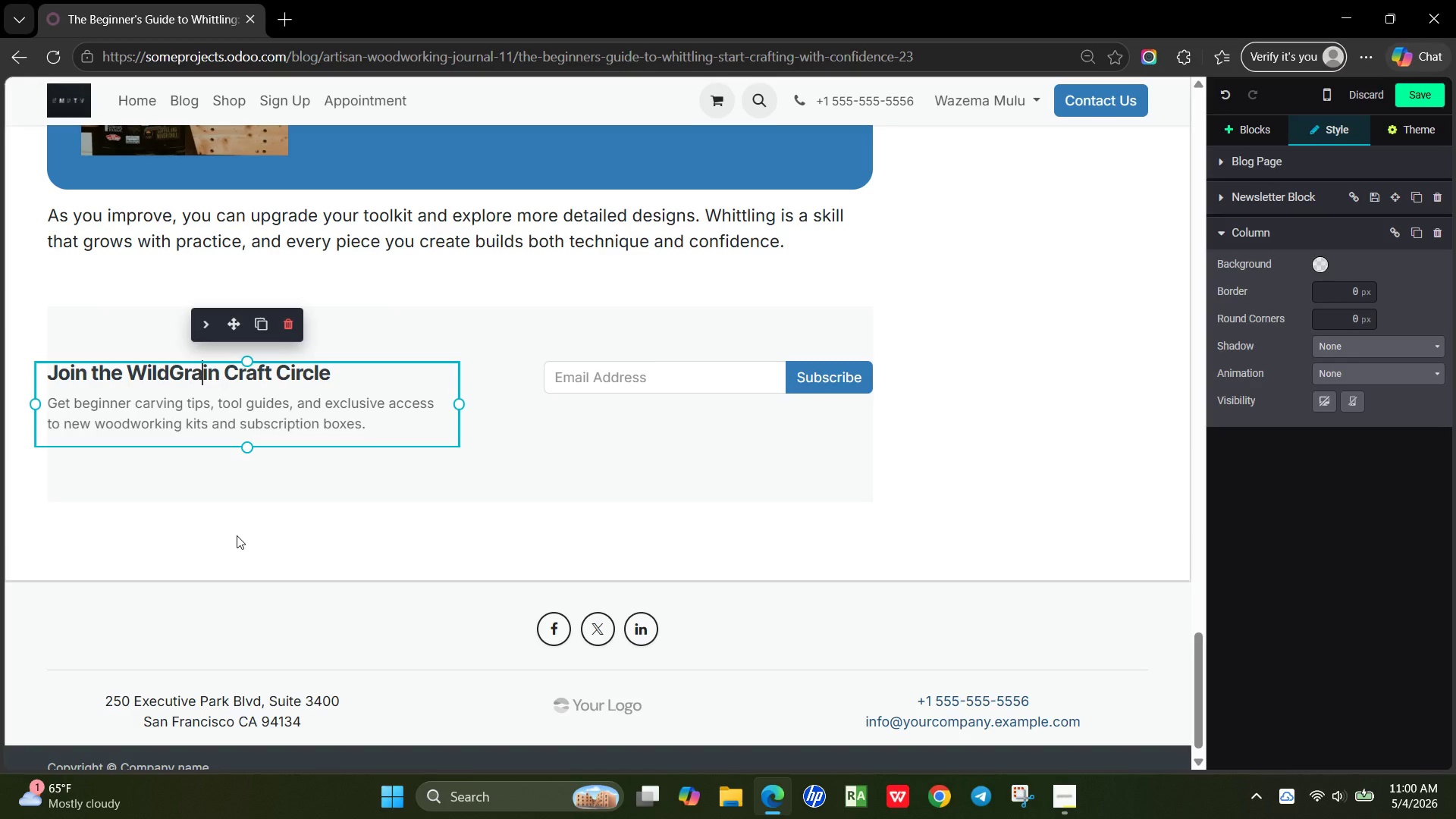 
left_click([232, 551])
 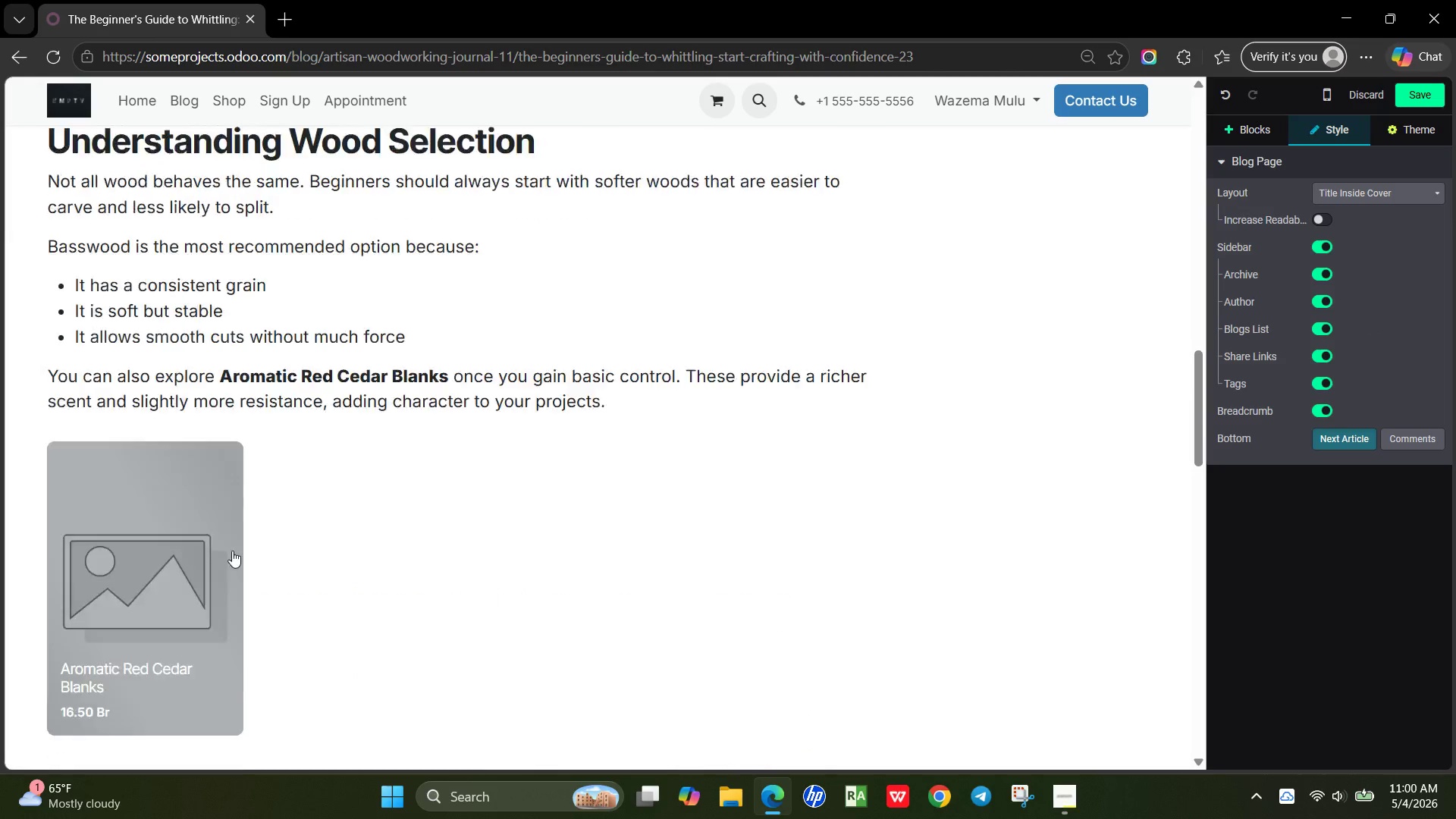 
wait(10.3)
 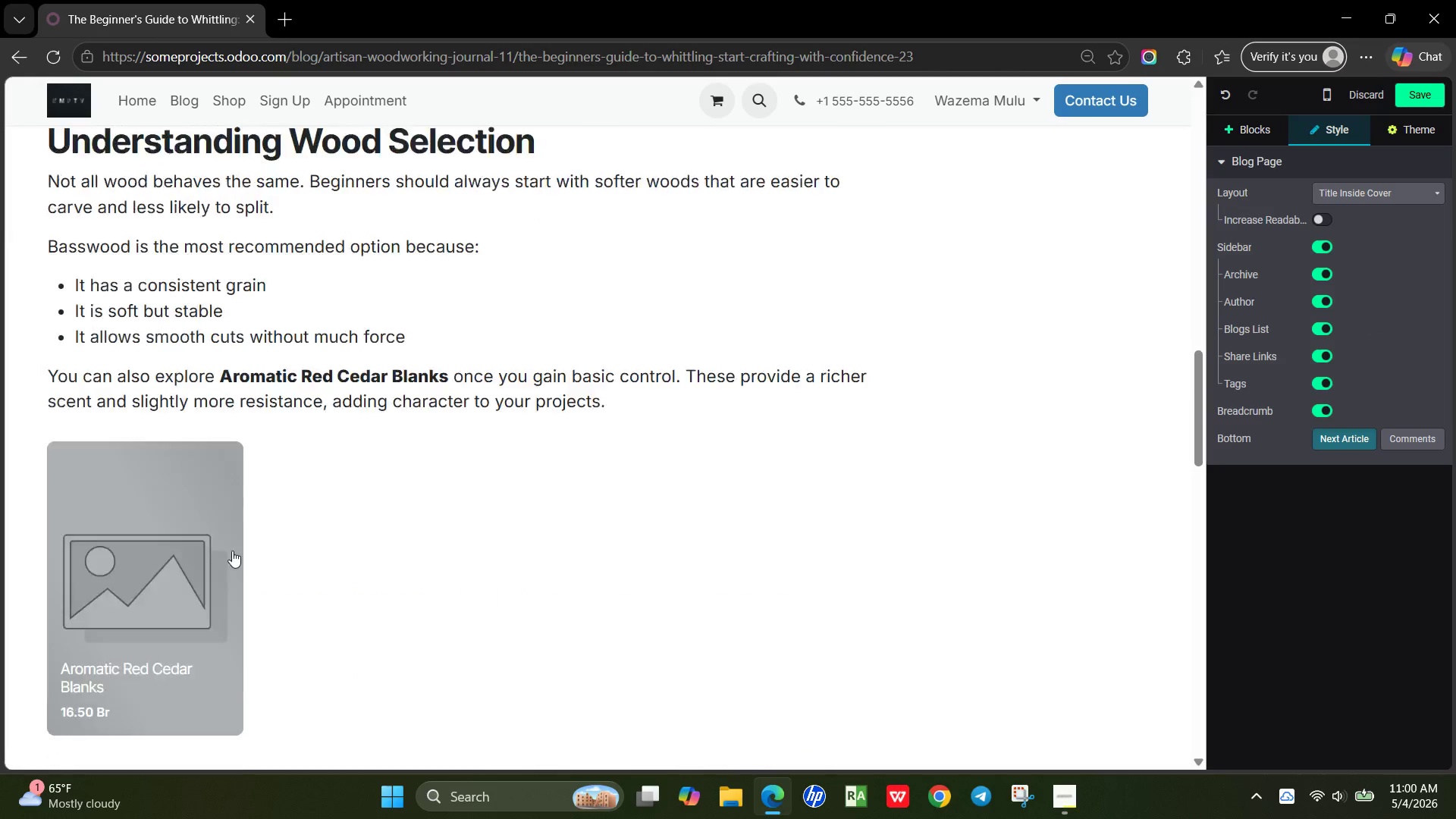 
left_click([1418, 89])
 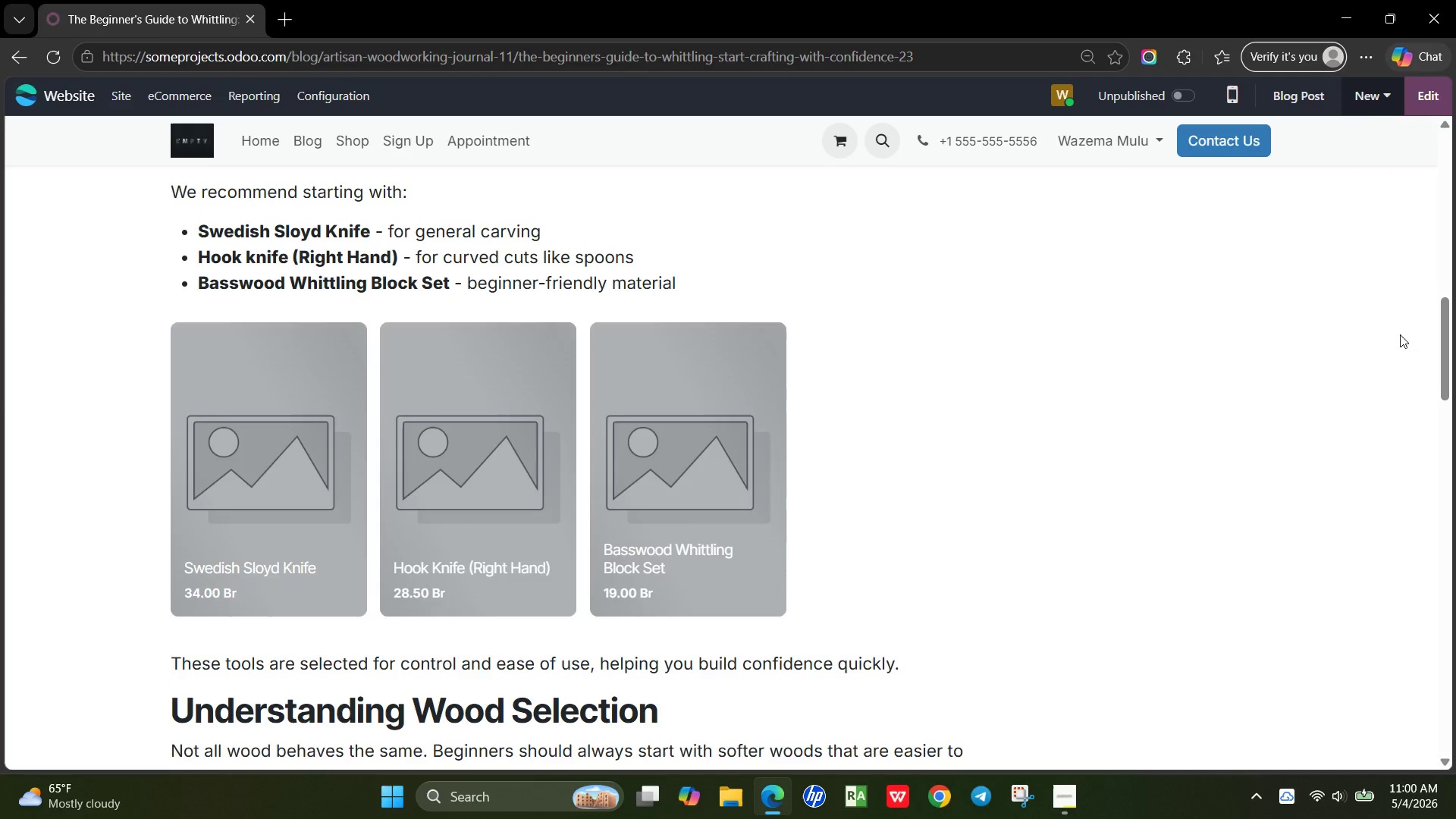 
wait(41.47)
 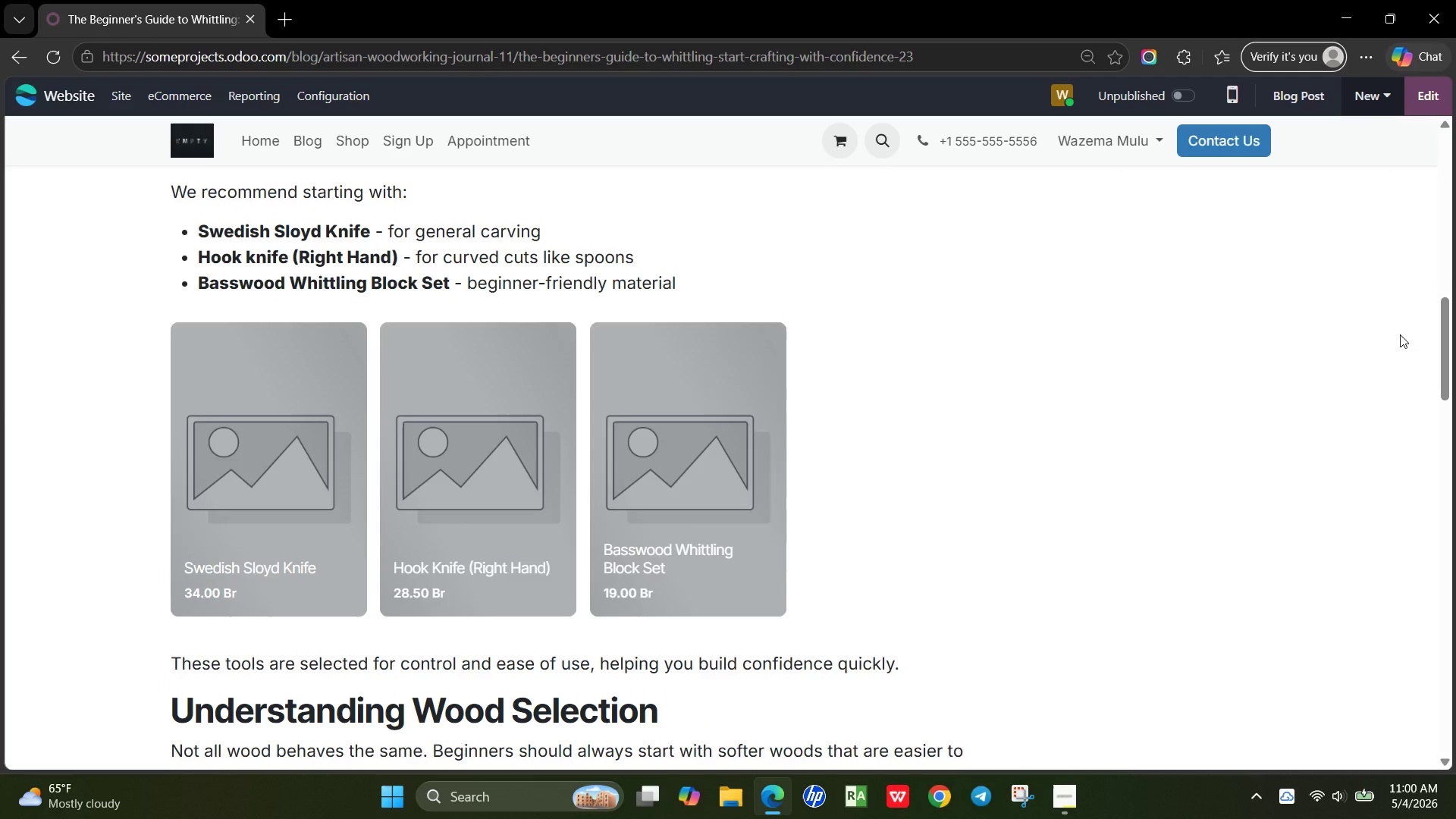 
left_click([41, 93])
 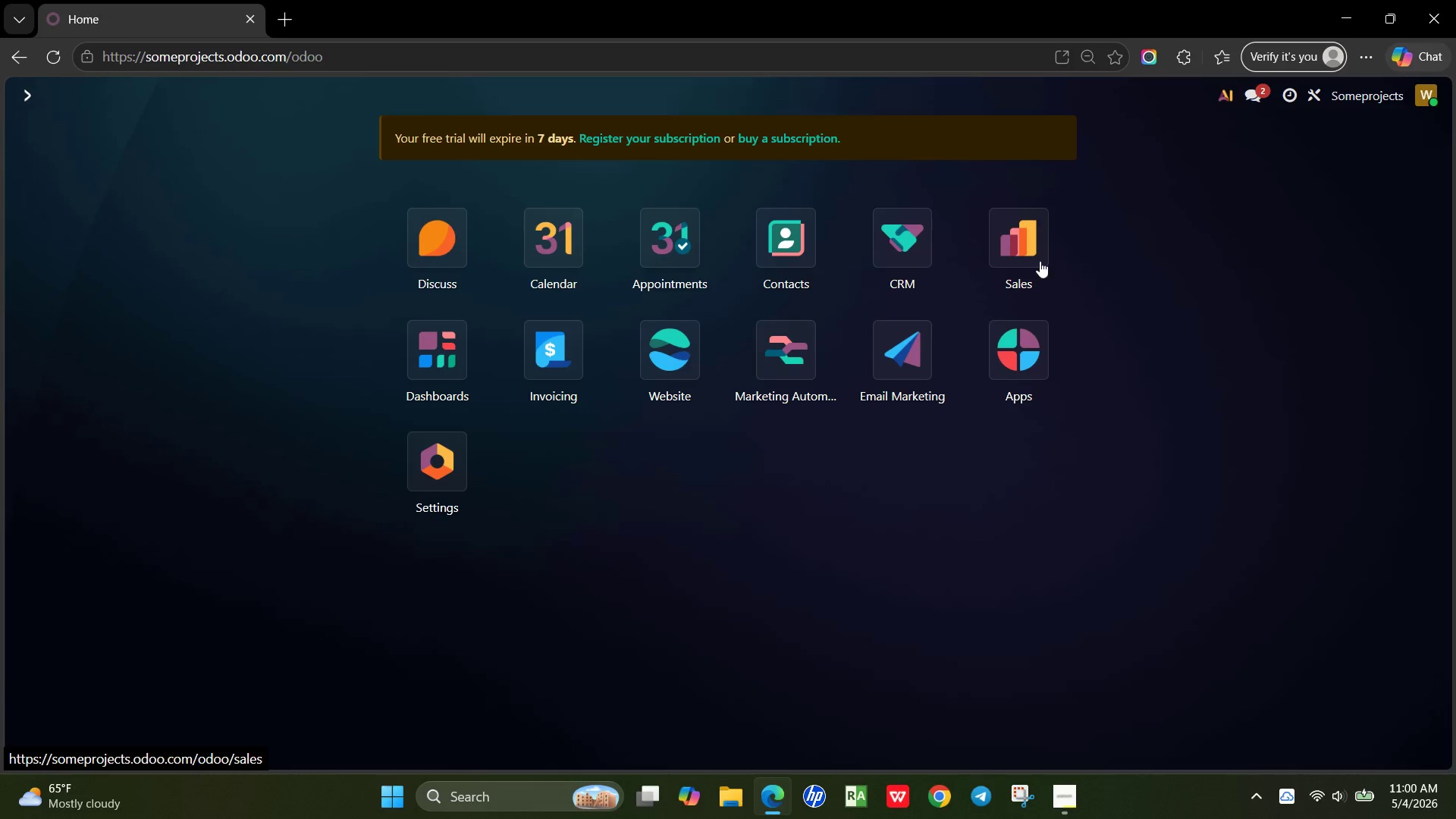 
left_click([1028, 258])
 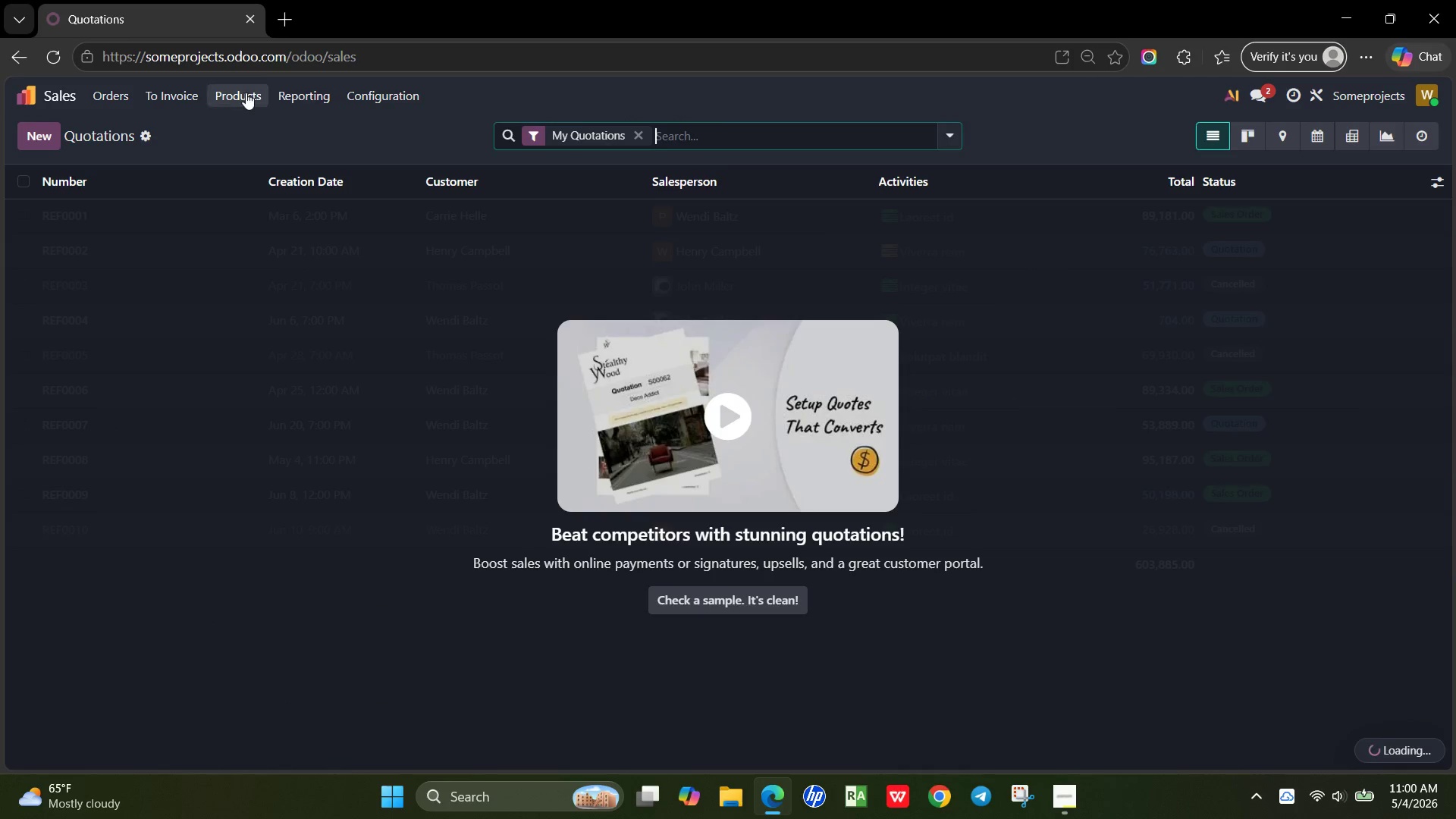 
left_click([243, 93])
 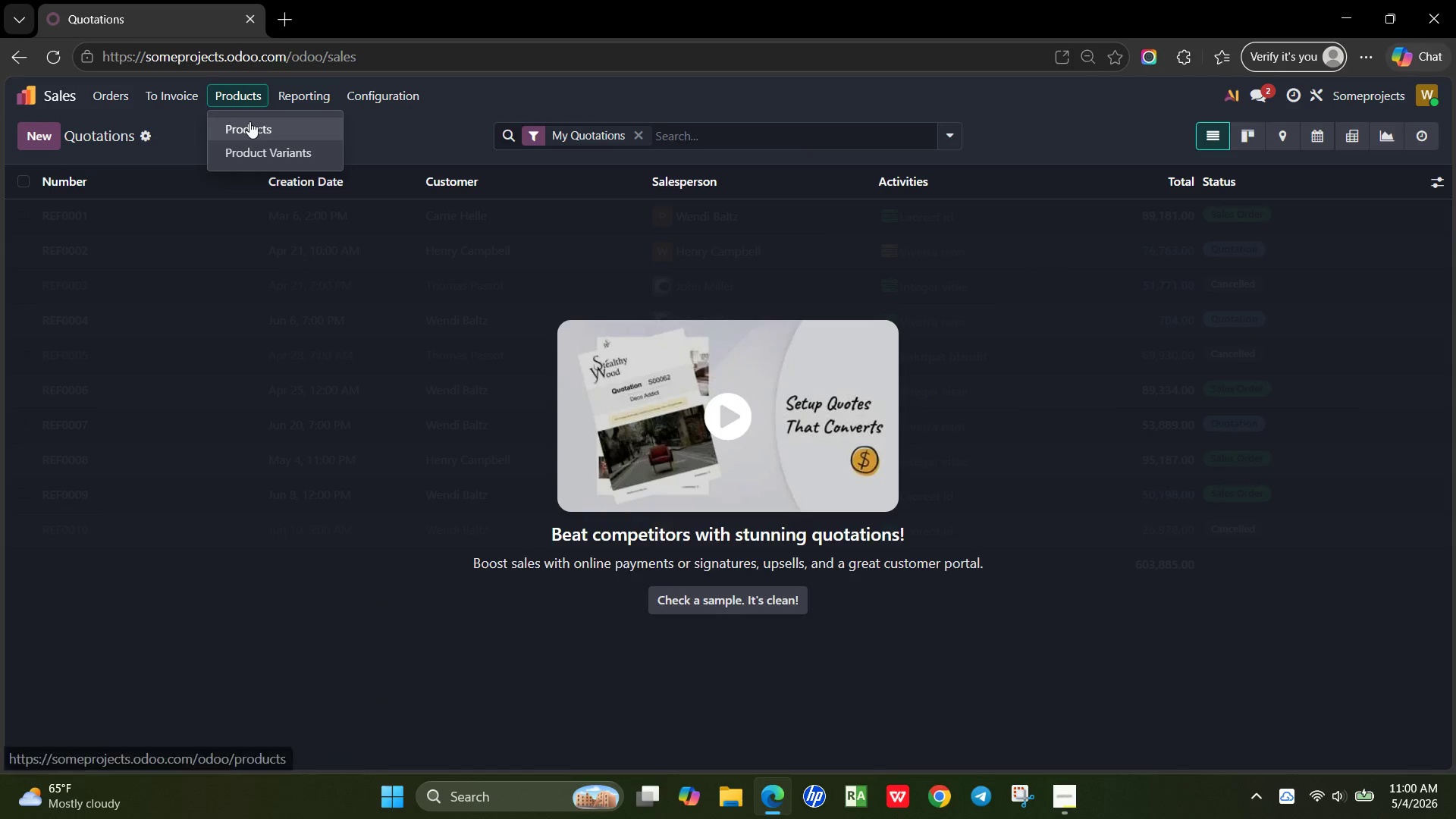 
left_click([249, 121])
 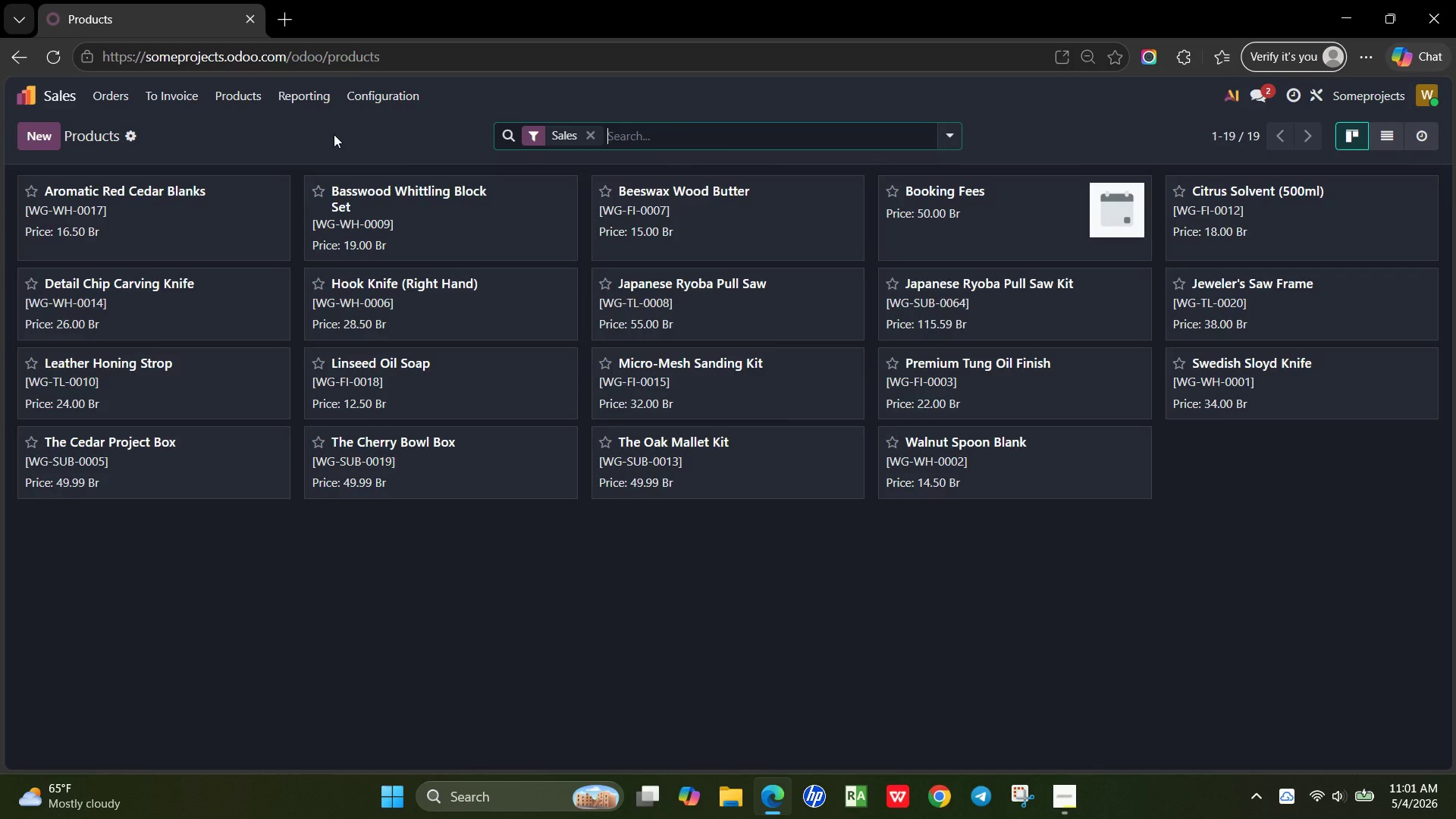 
wait(18.11)
 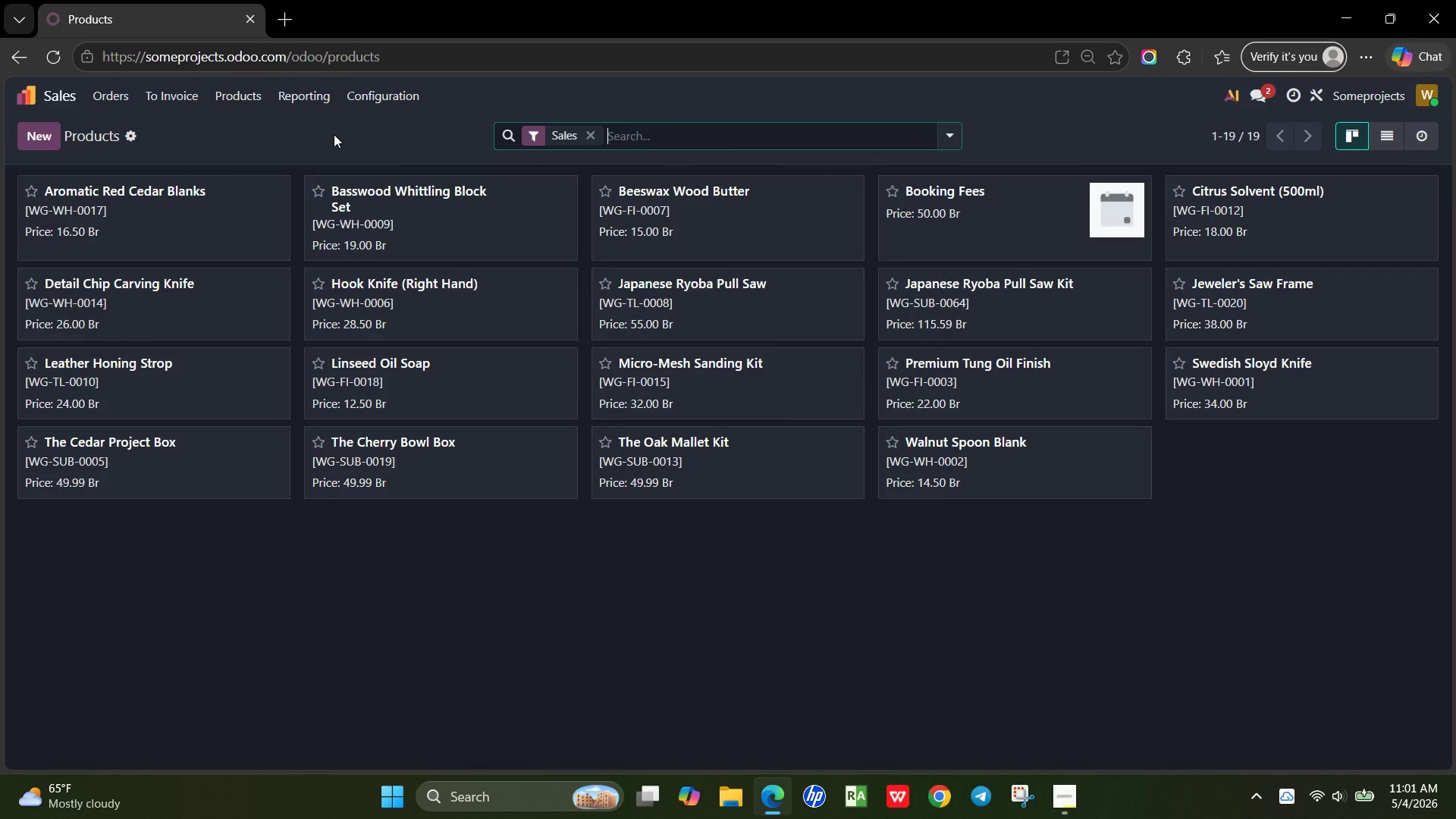 
left_click([1255, 358])
 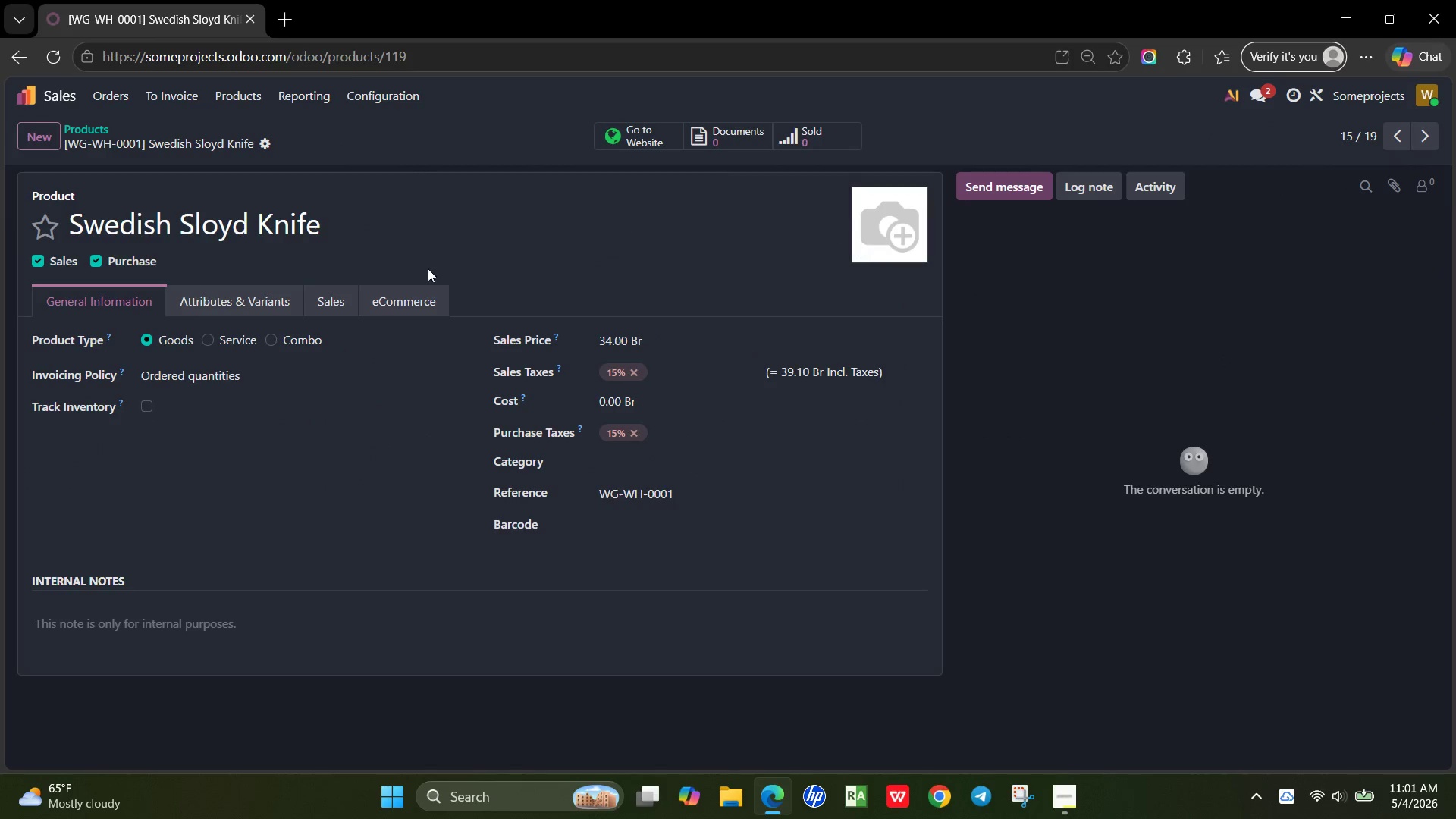 
wait(5.05)
 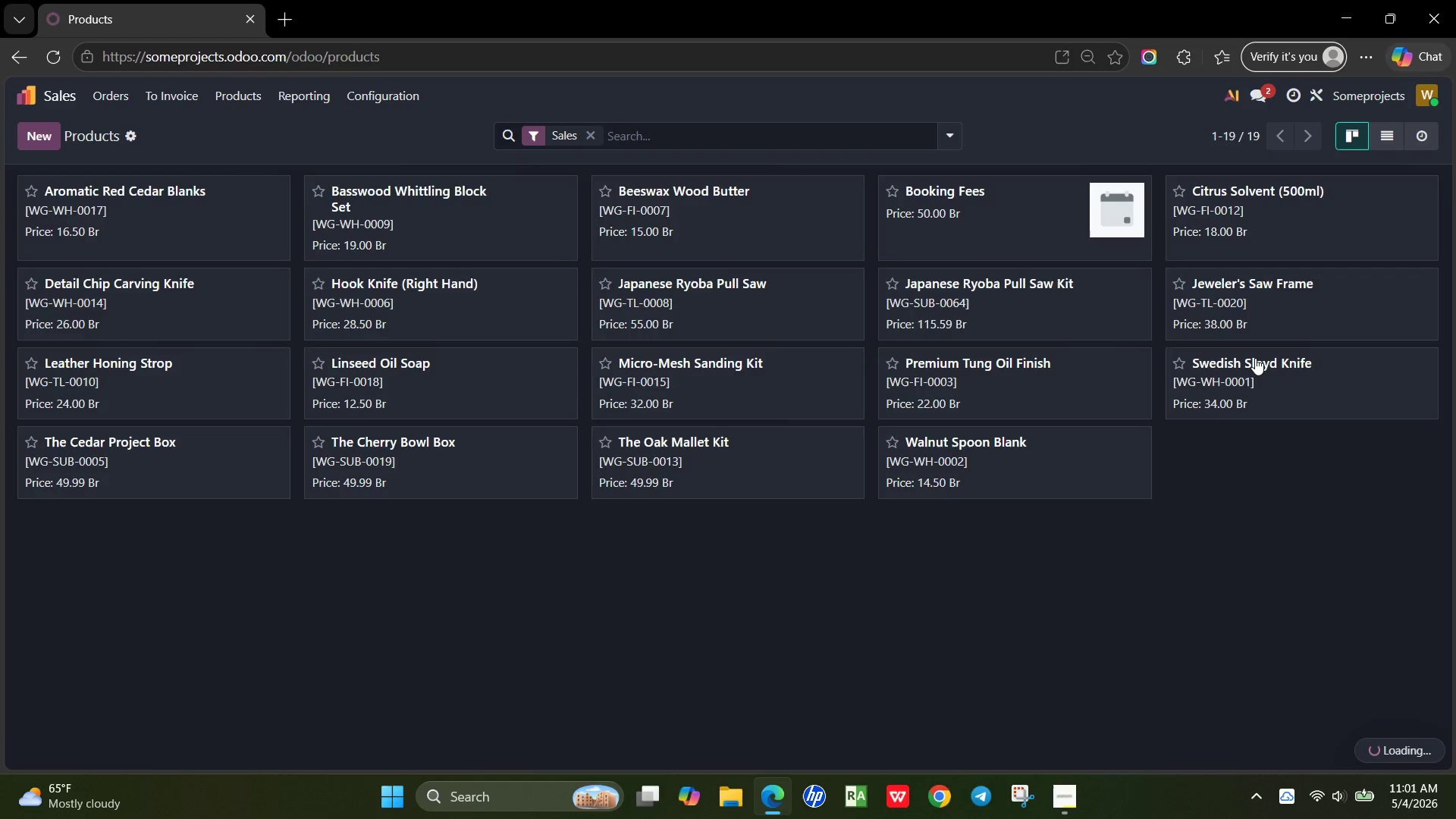 
left_click_drag(start_coordinate=[388, 216], to_coordinate=[73, 228])
 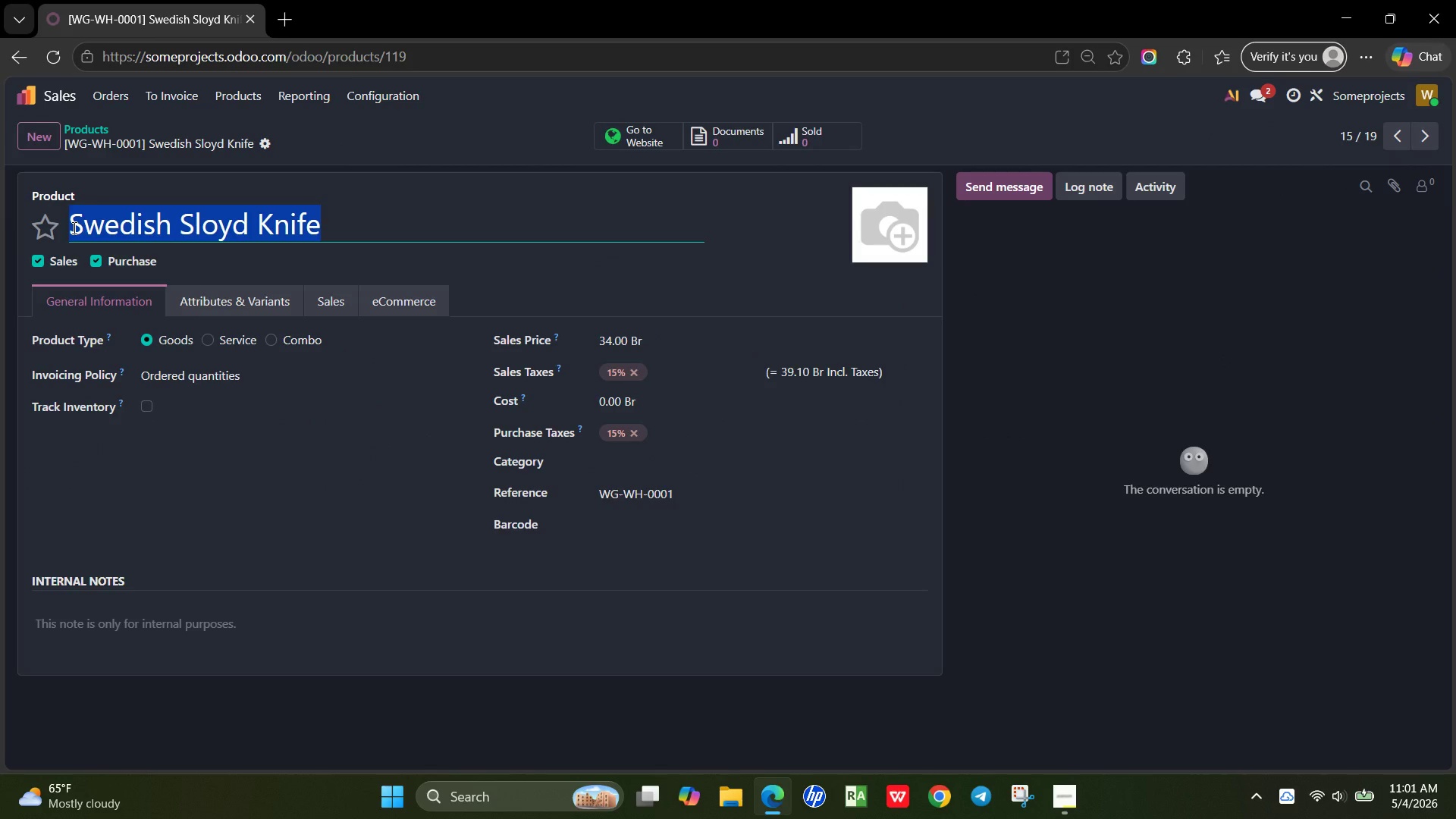 
key(Control+C)
 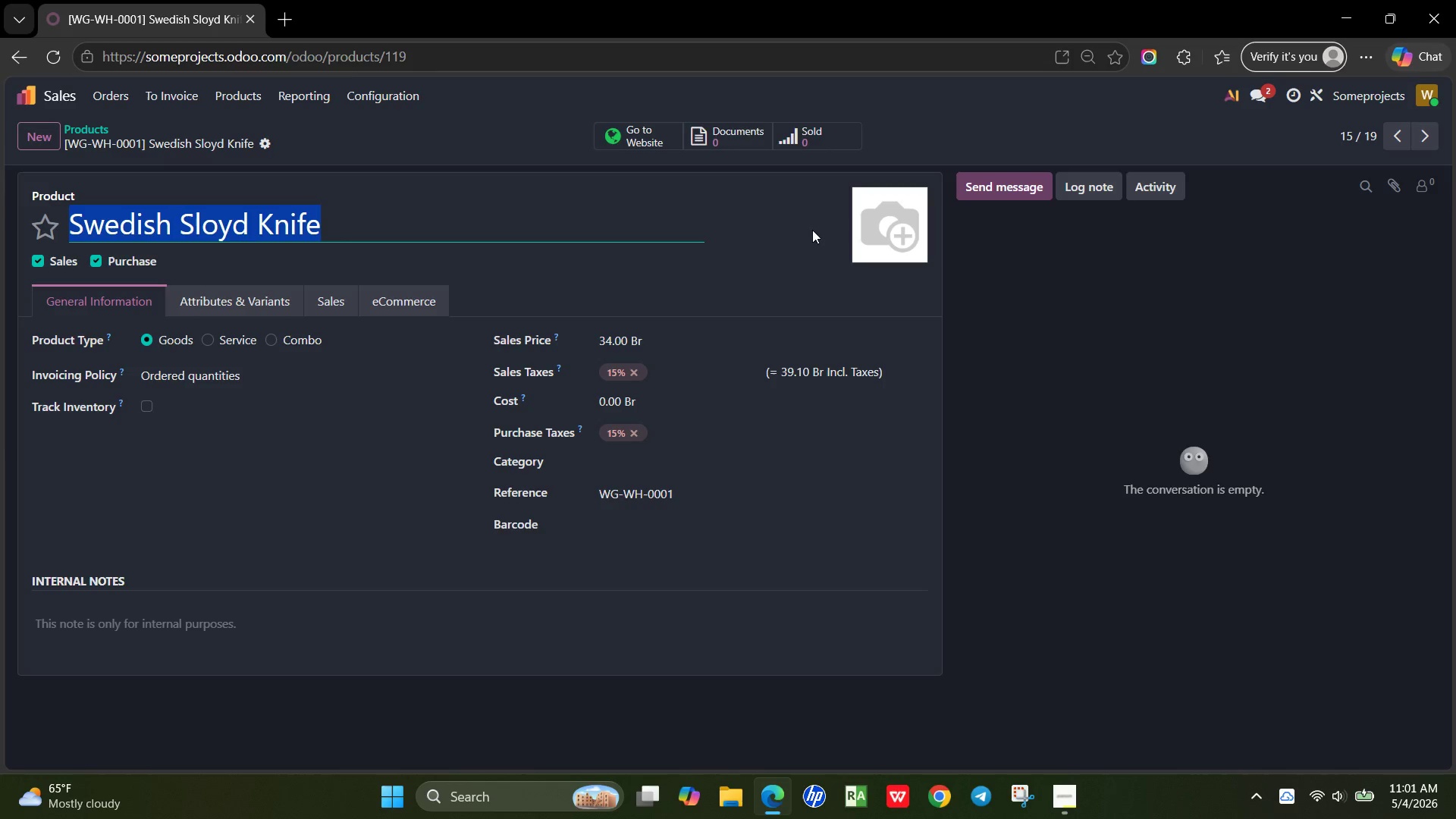 
mouse_move([867, 246])
 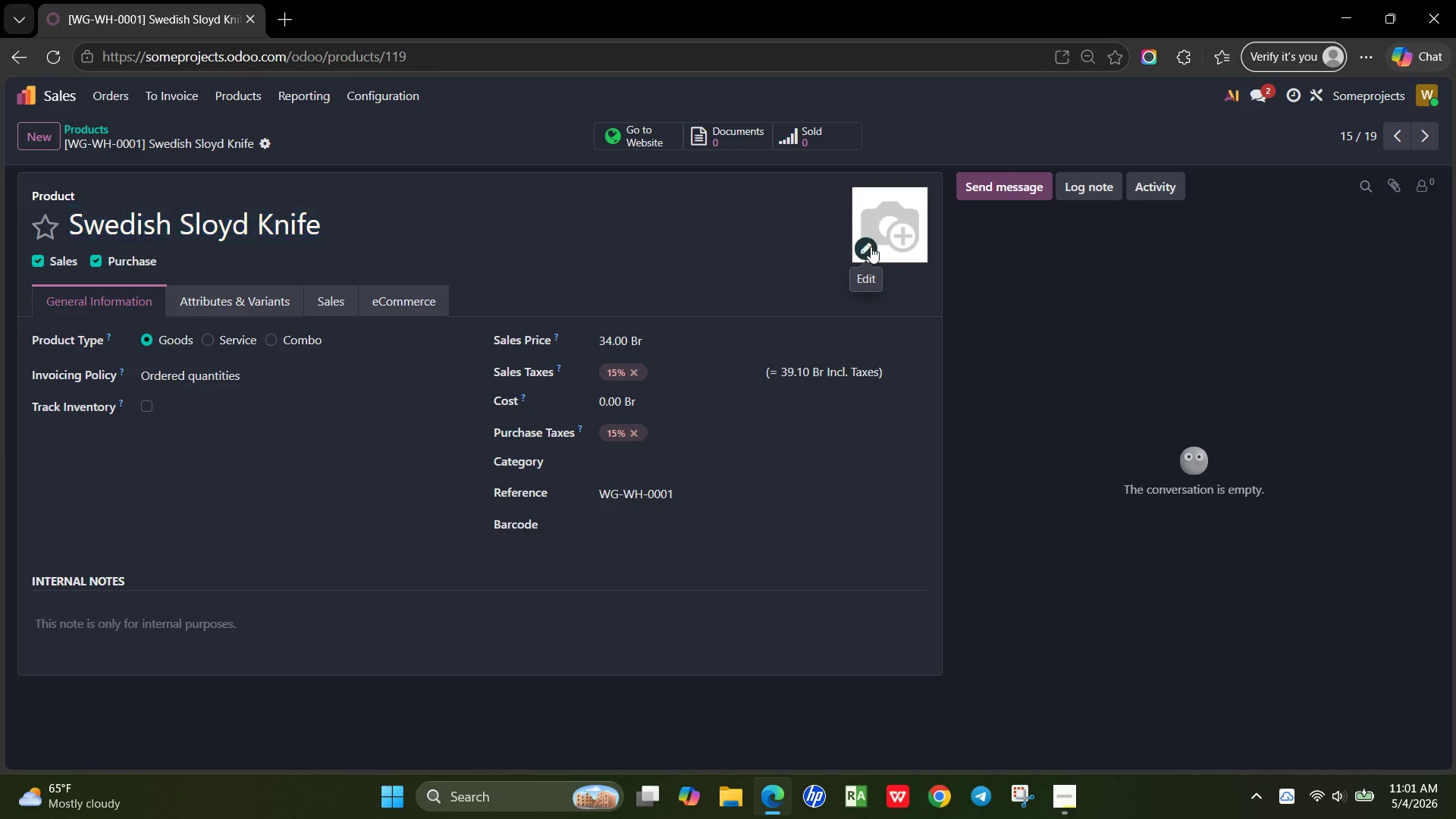 
left_click([871, 246])
 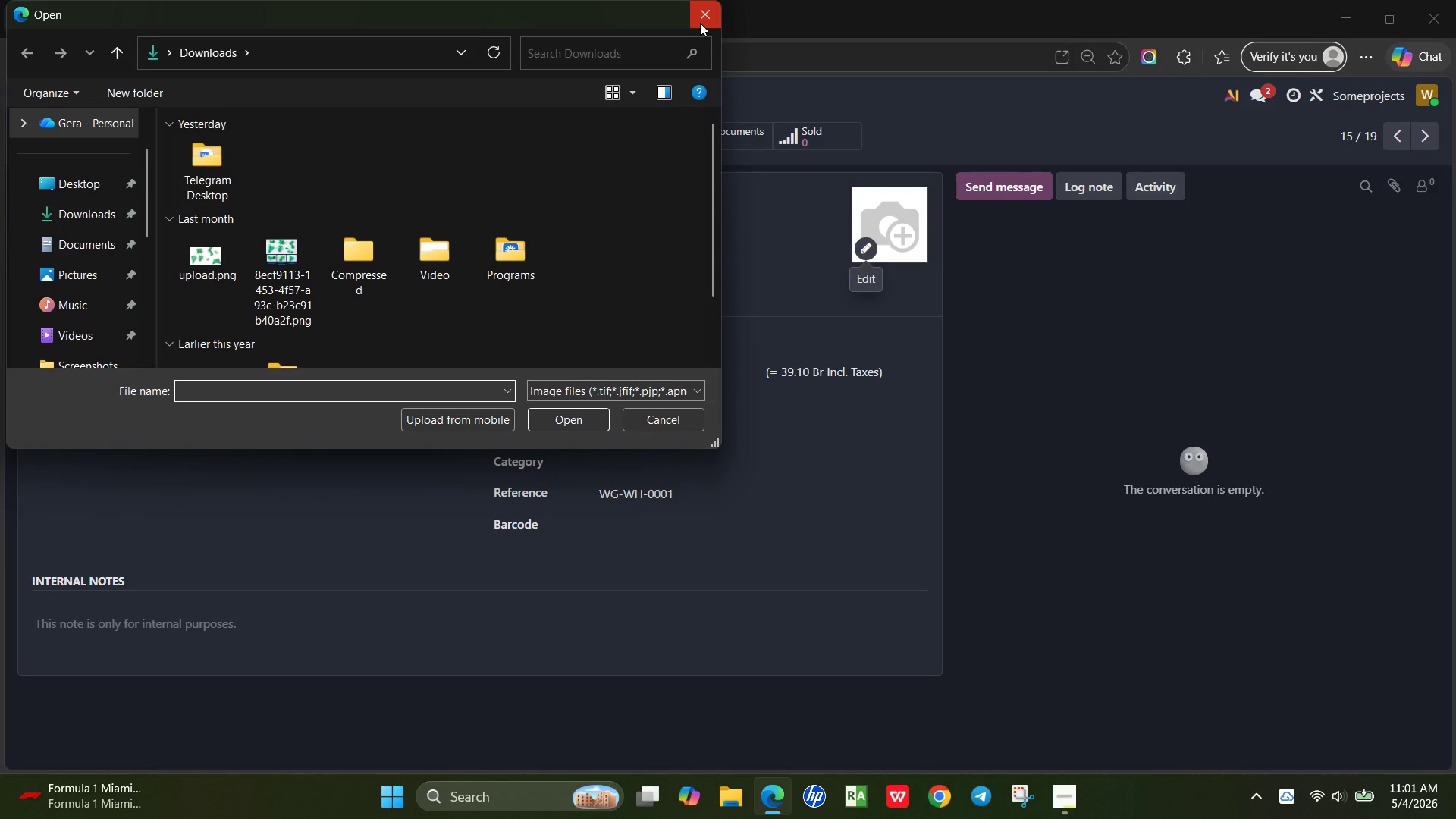 
wait(5.36)
 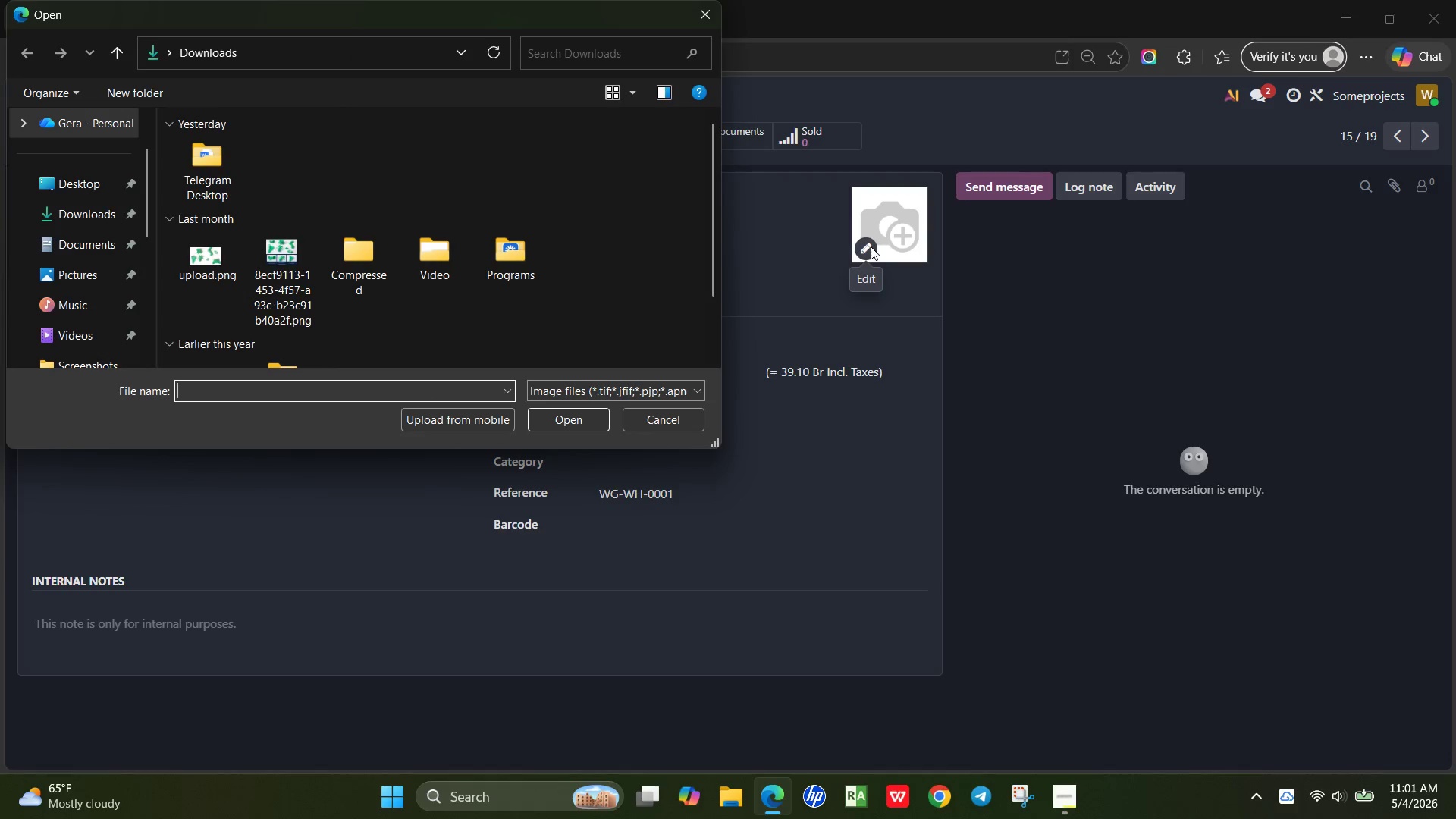 
left_click([707, 17])
 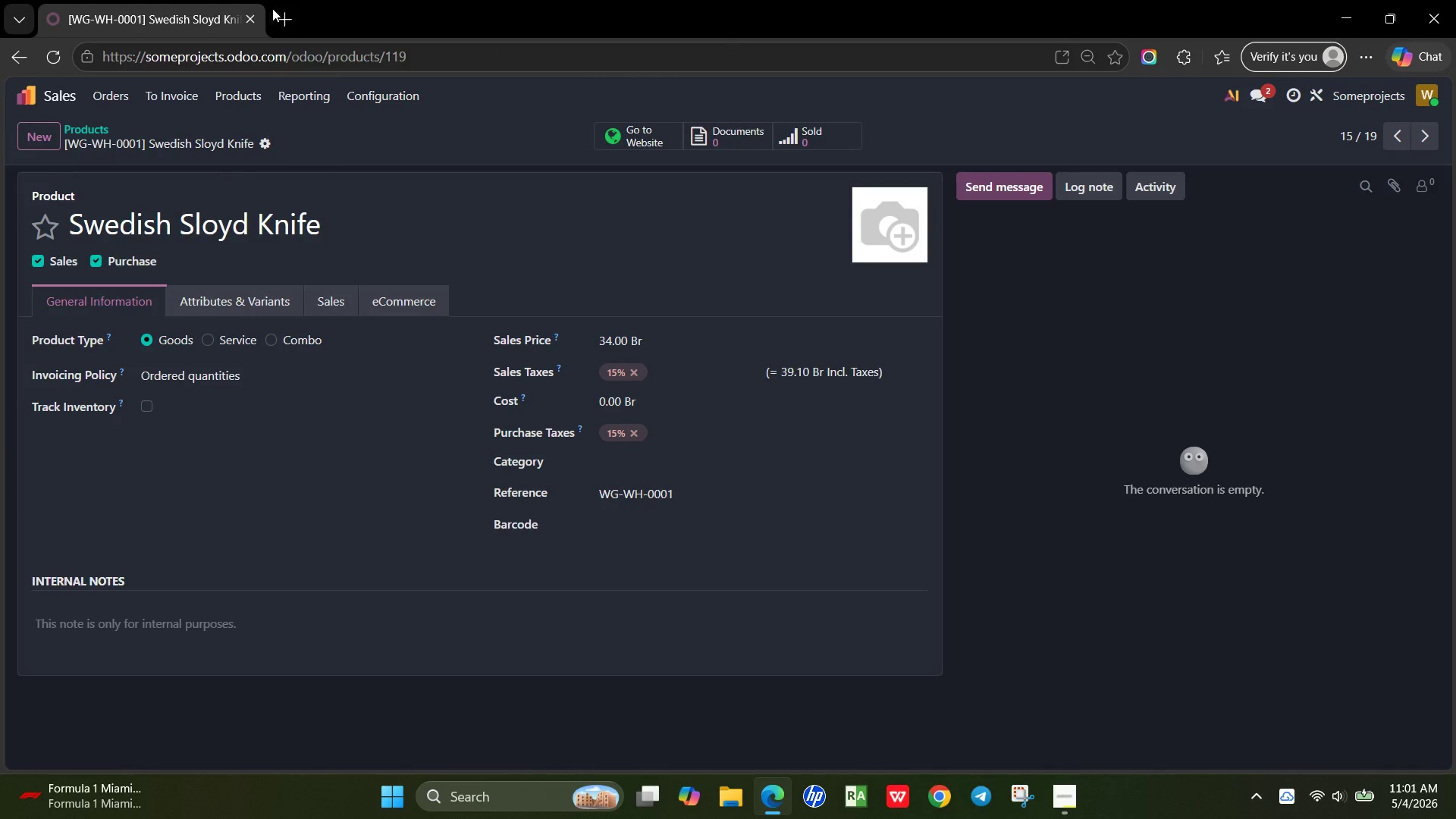 
left_click([272, 8])
 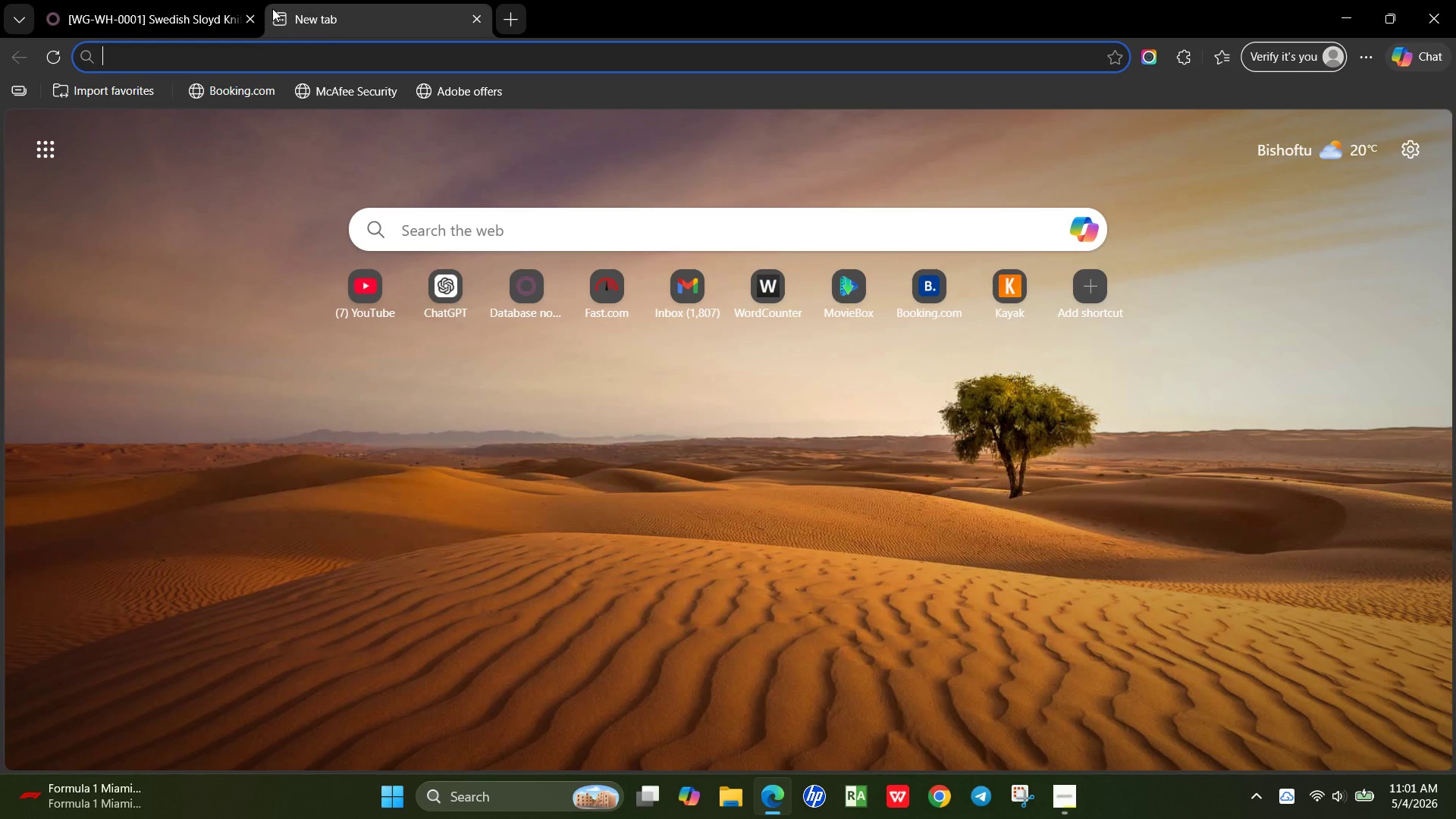 
key(Control+V)
 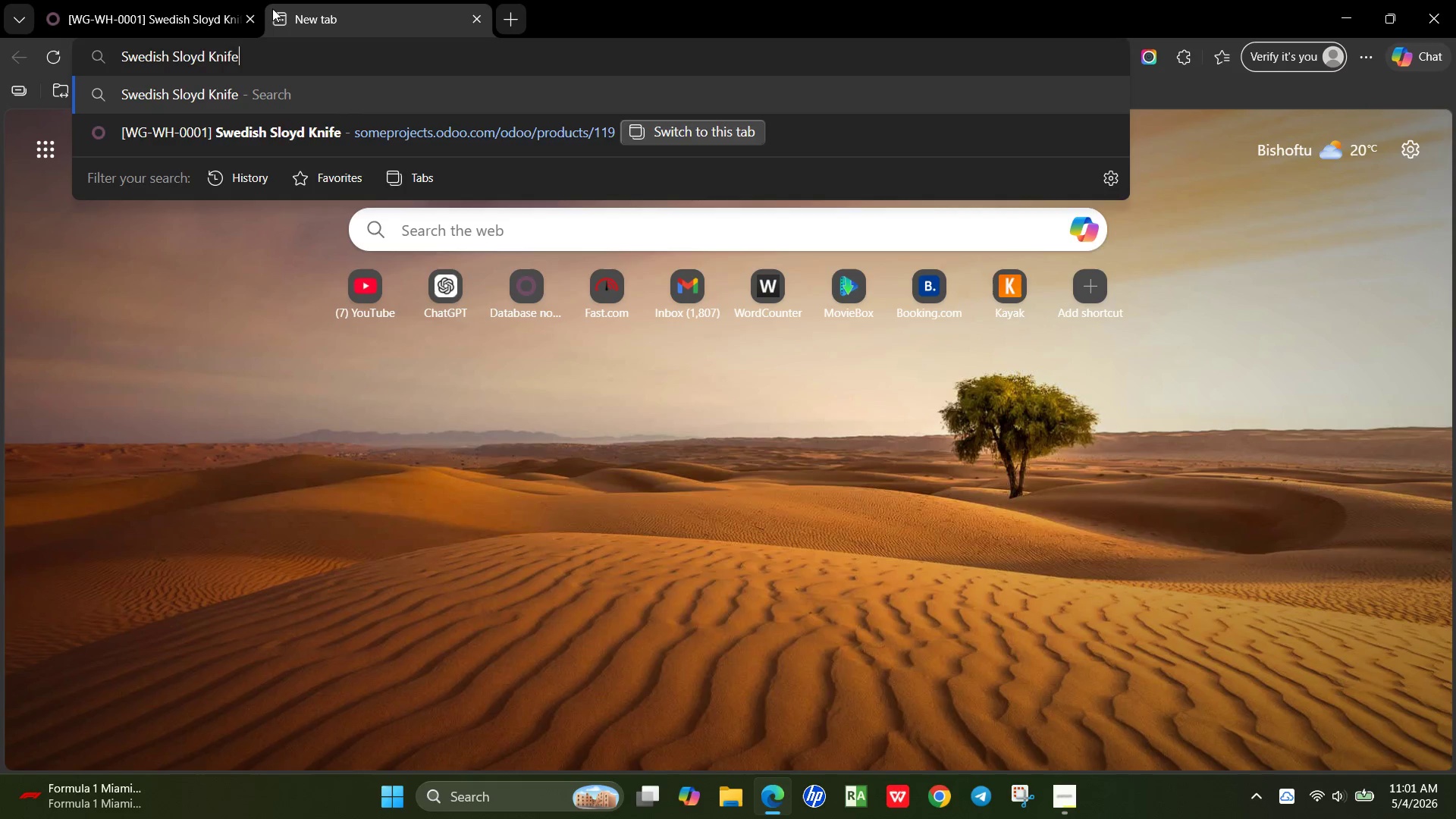 
key(Control+Enter)
 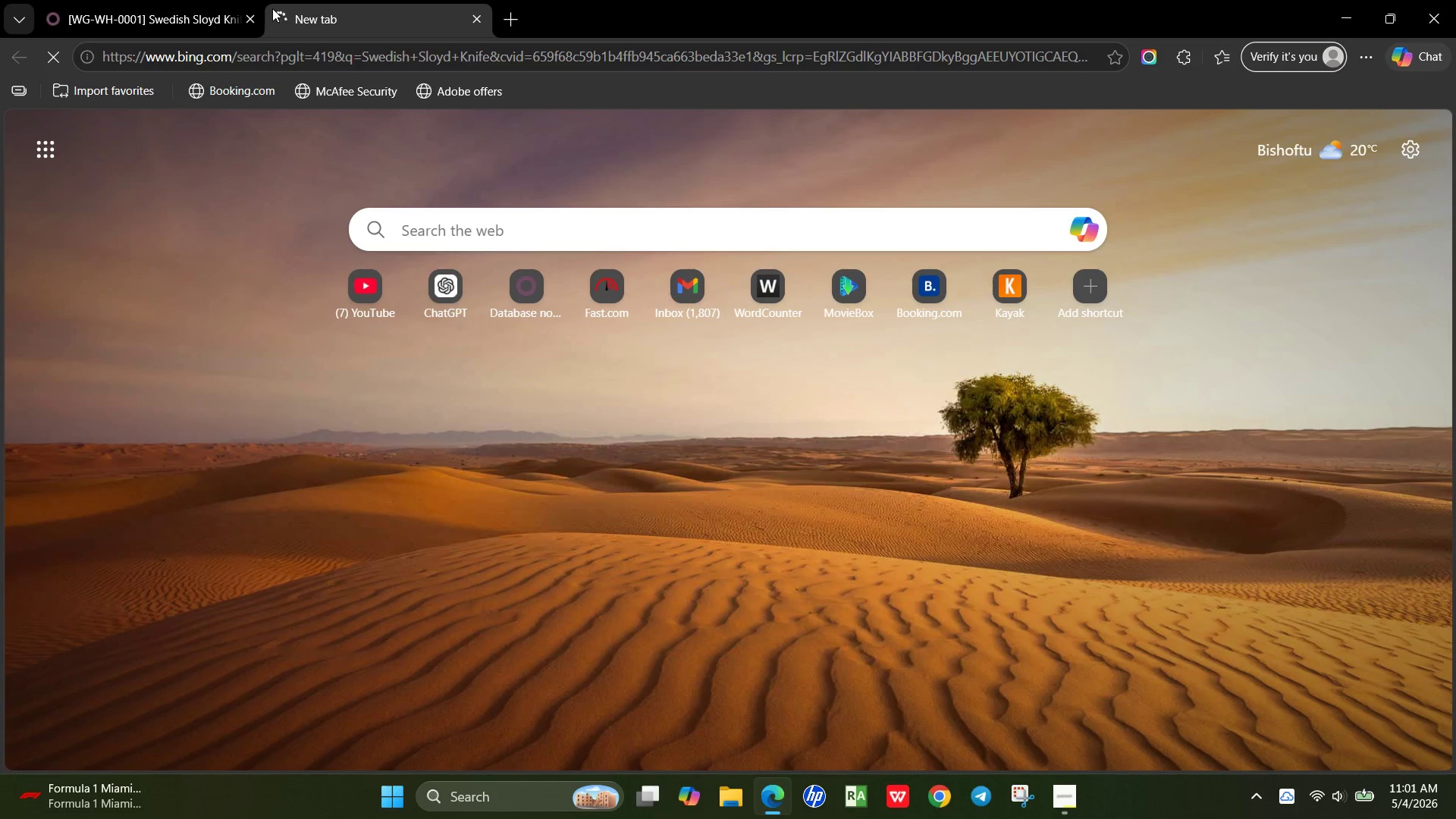 
mouse_move([316, 29])
 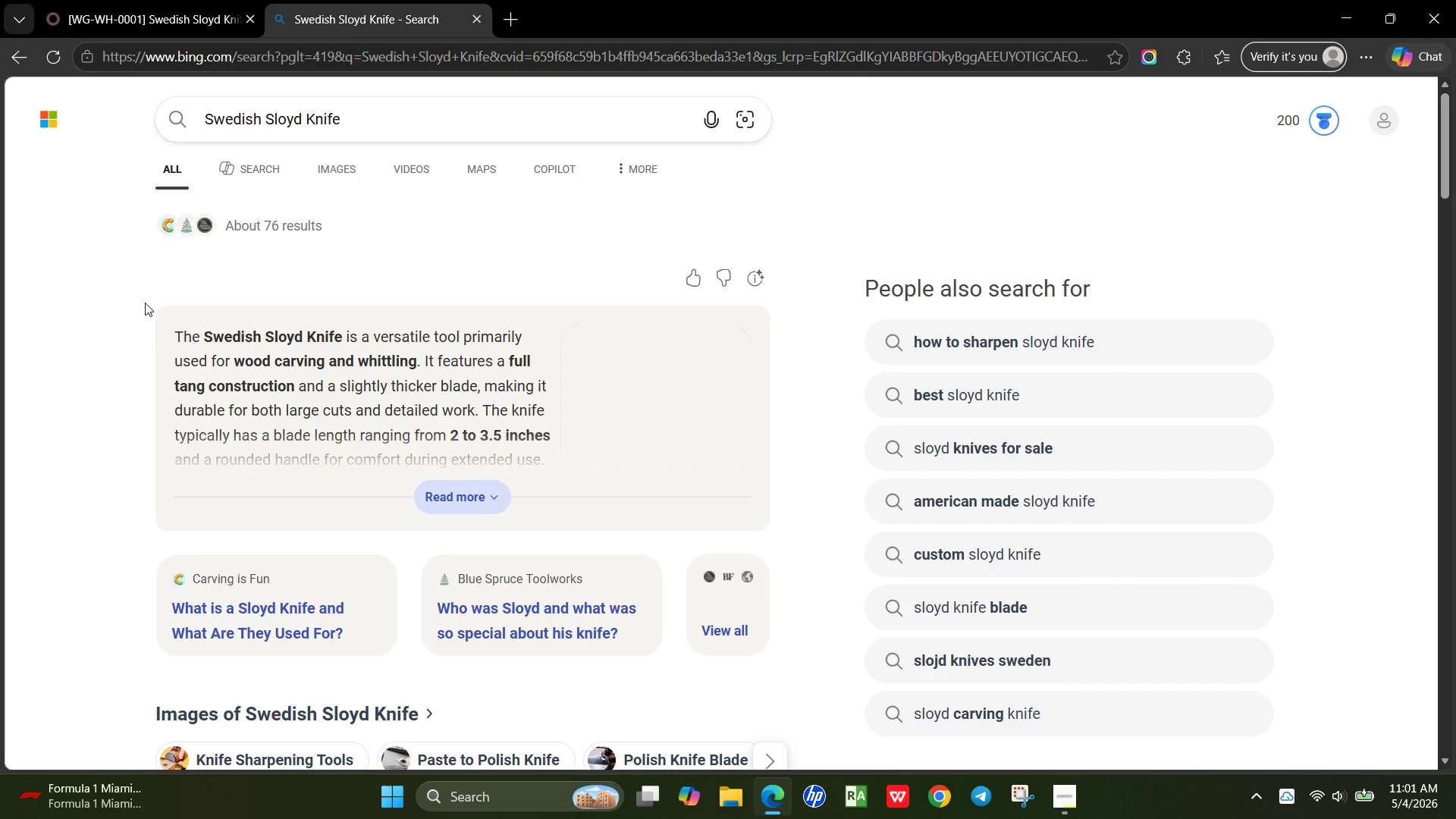 
wait(13.01)
 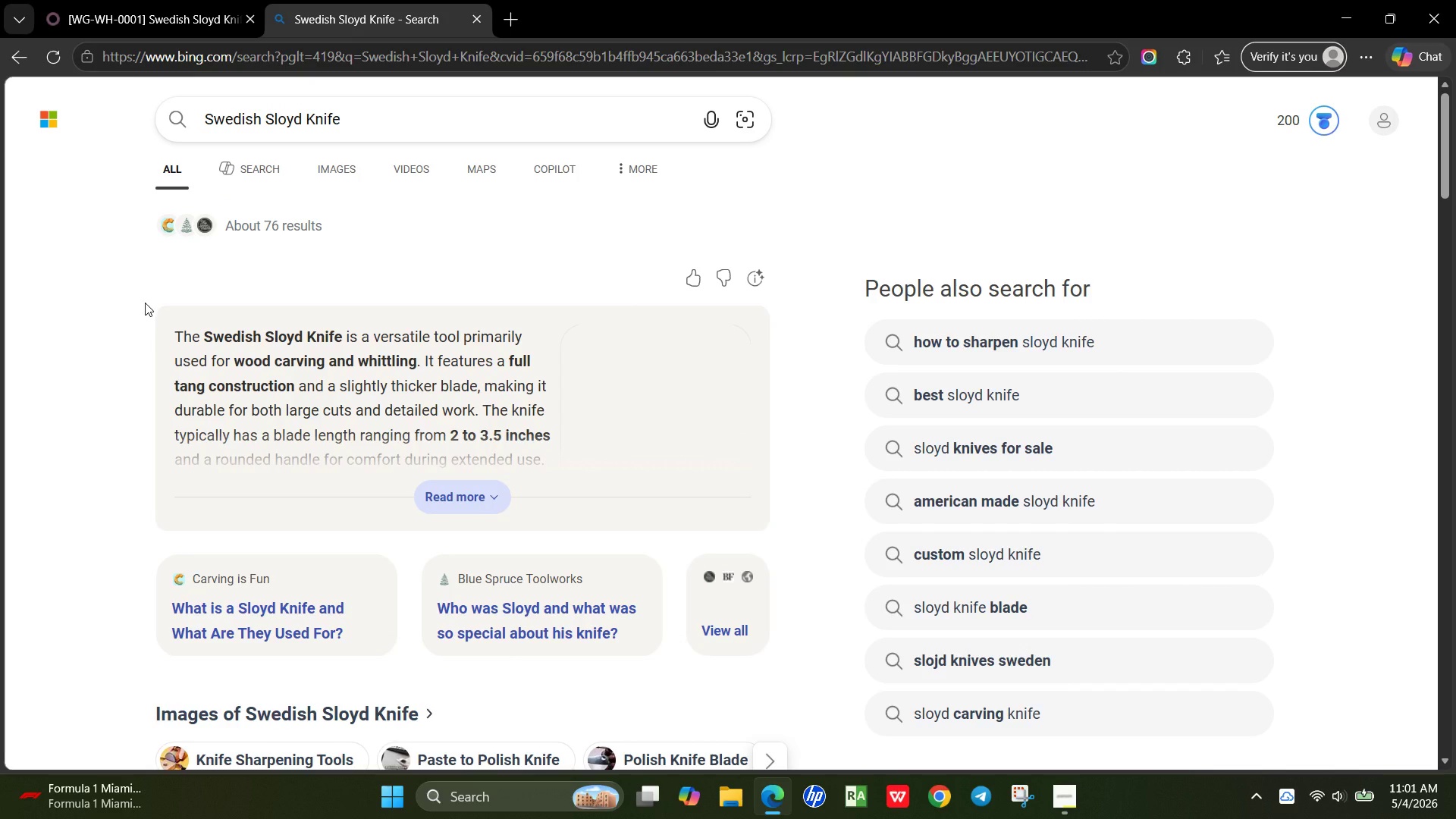 
left_click([334, 167])
 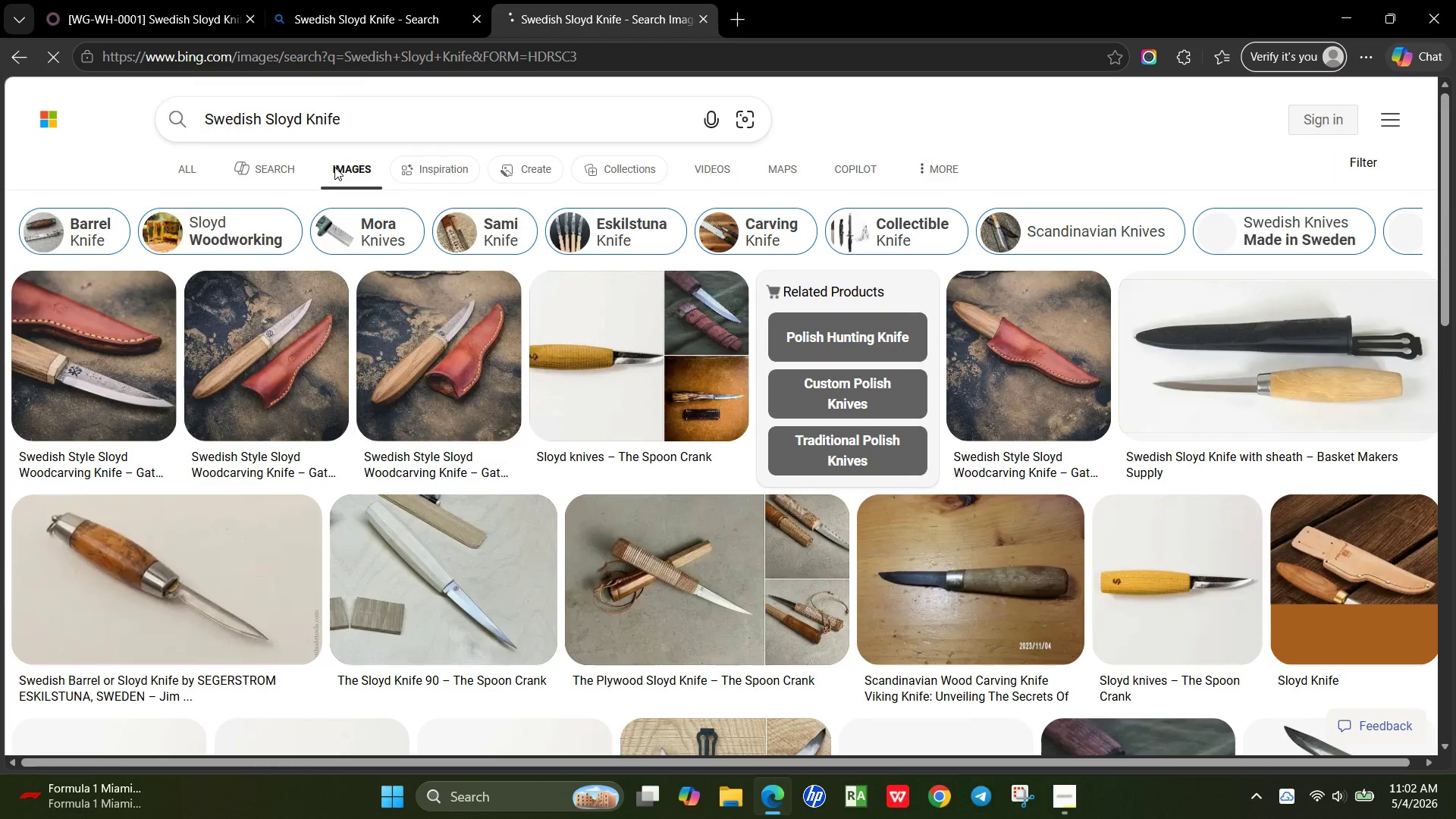 
wait(14.44)
 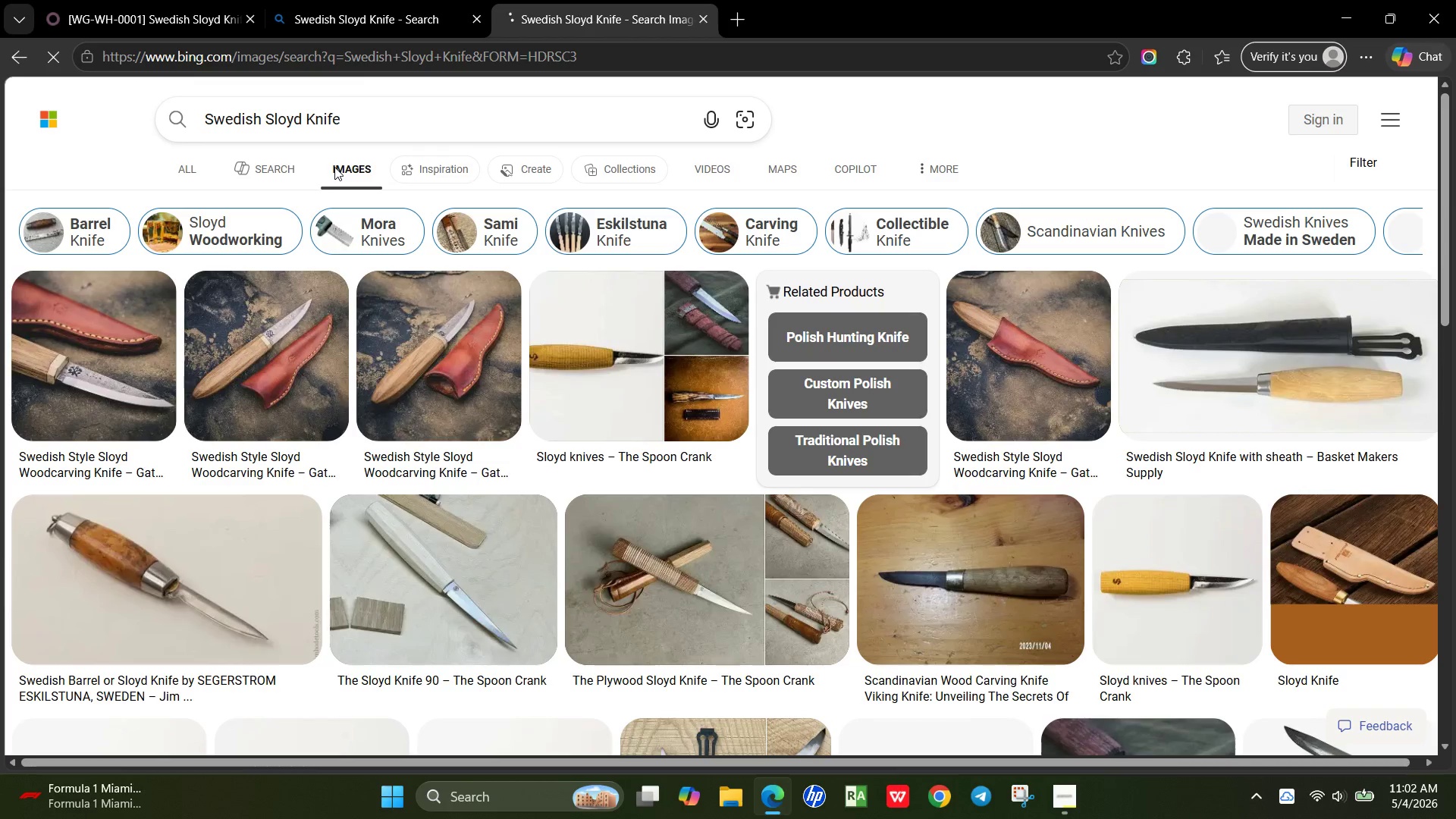 
left_click([1377, 171])
 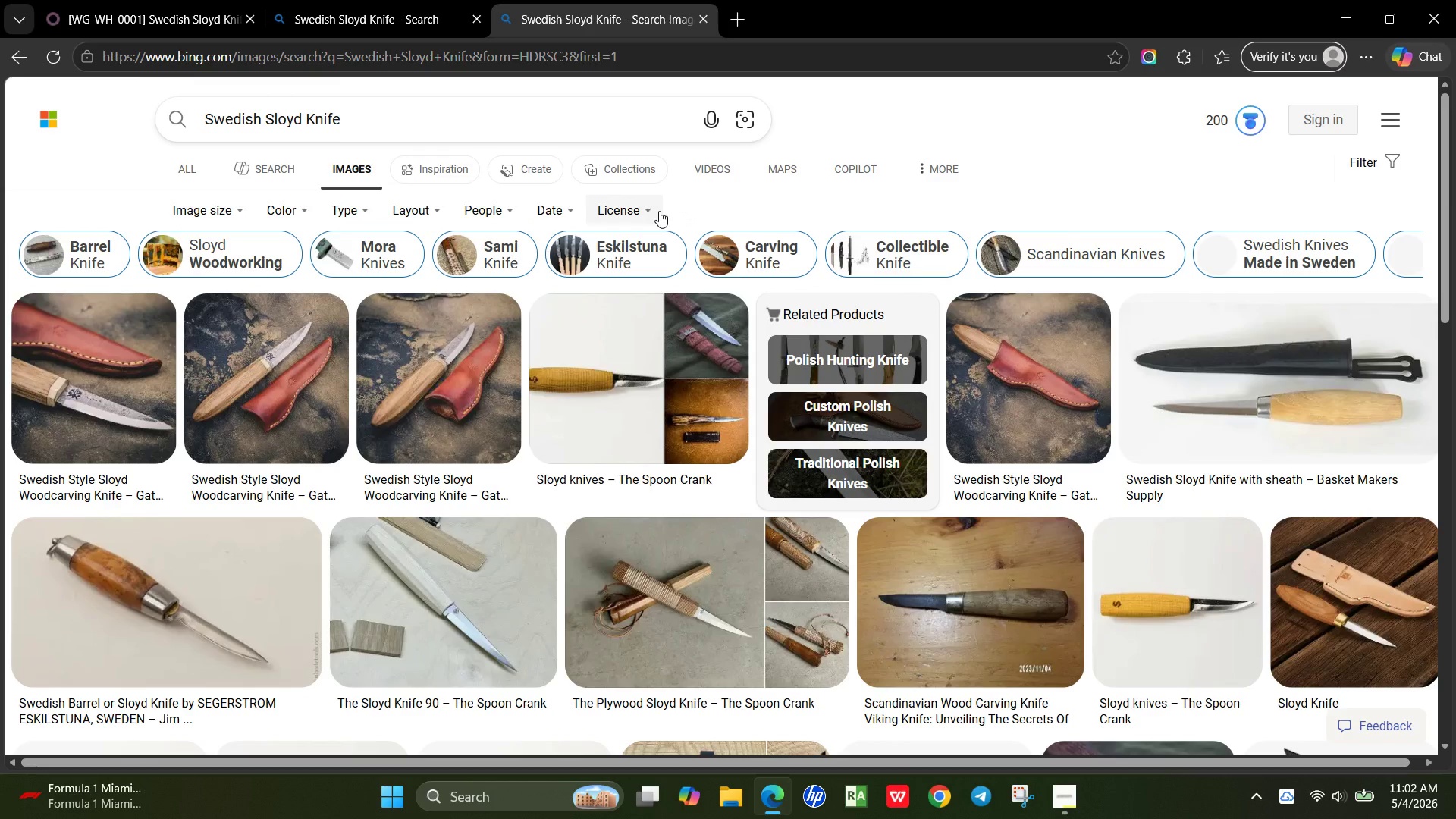 
left_click([659, 211])
 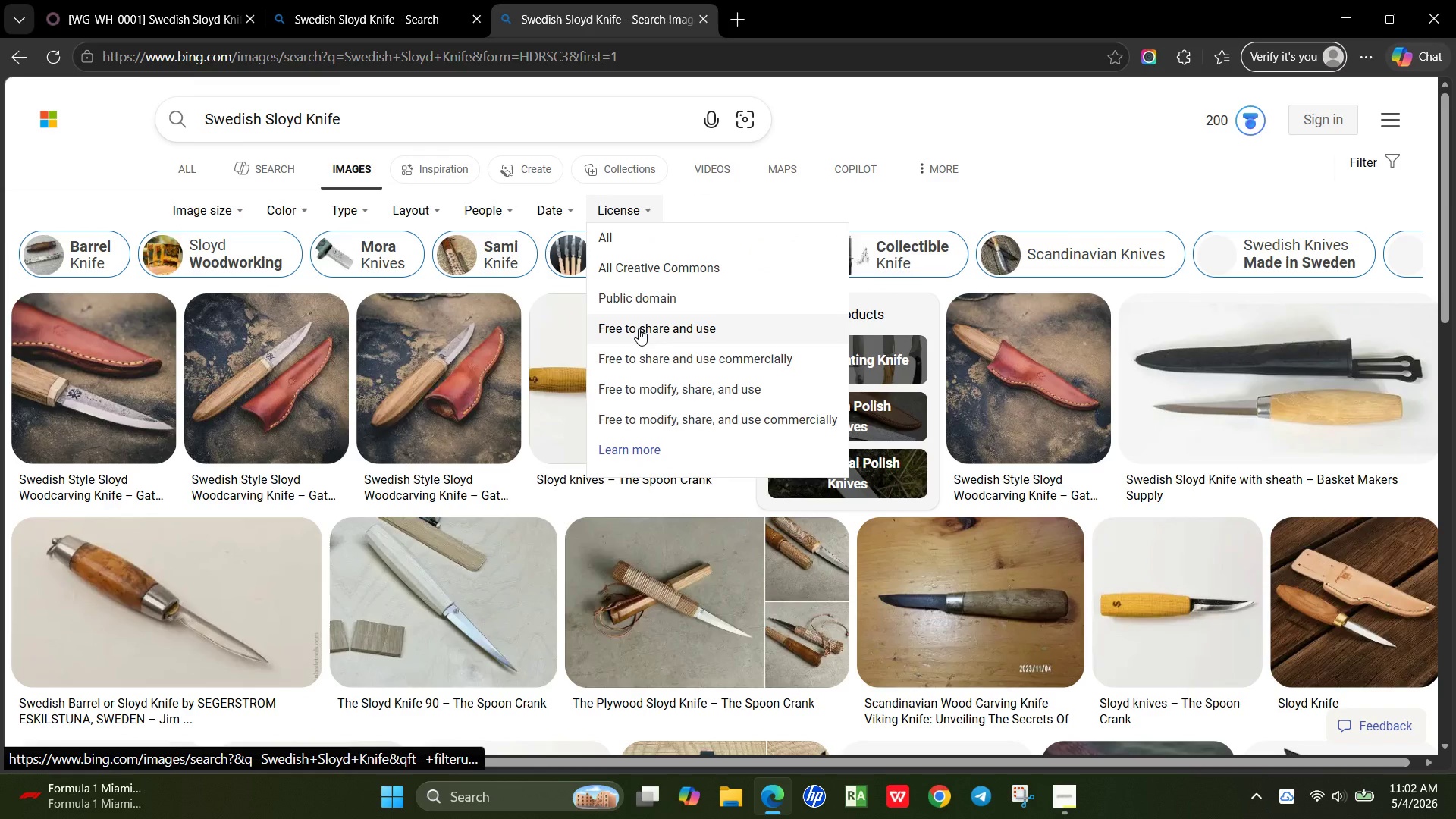 
left_click([639, 328])
 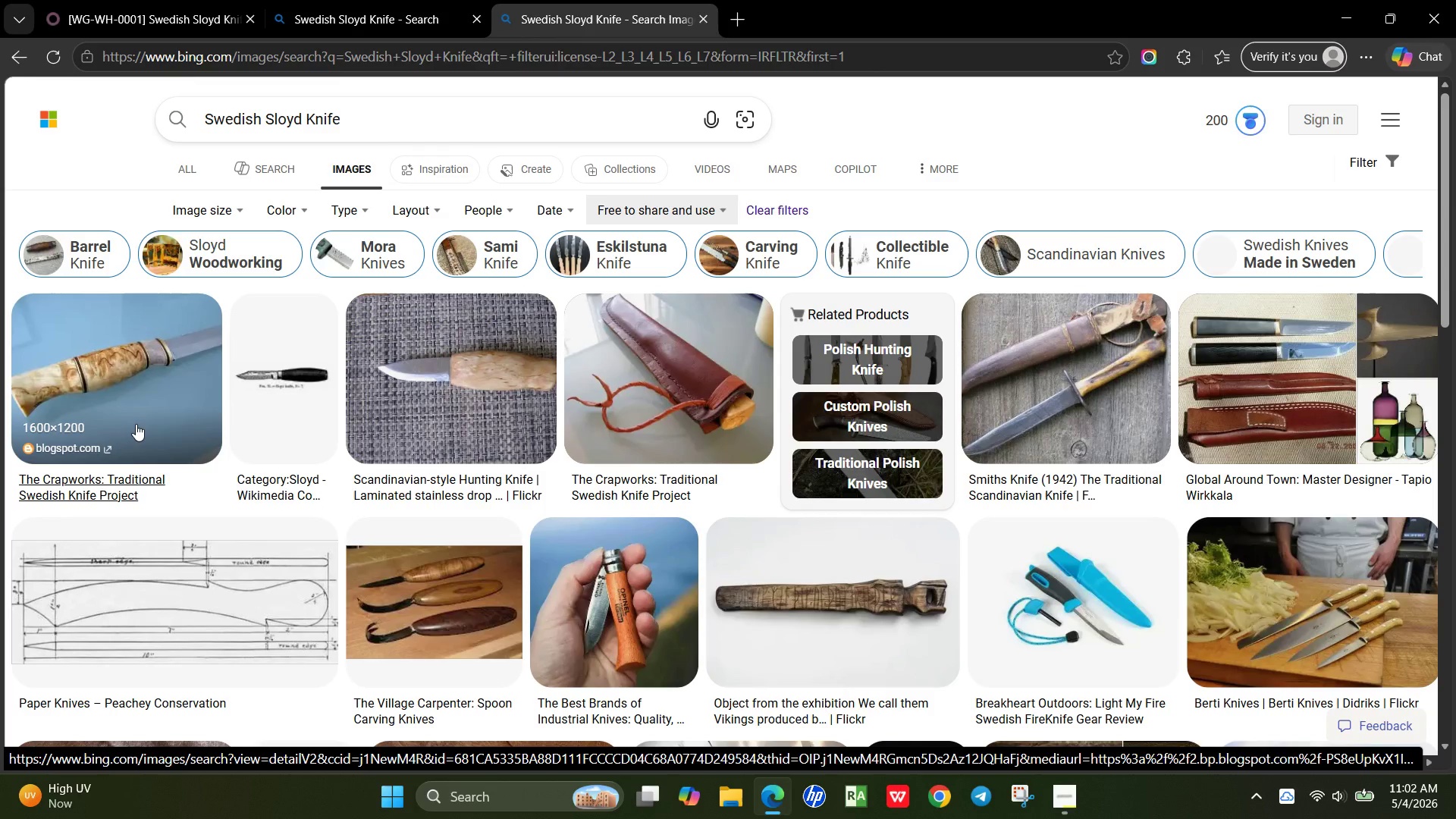 
wait(15.39)
 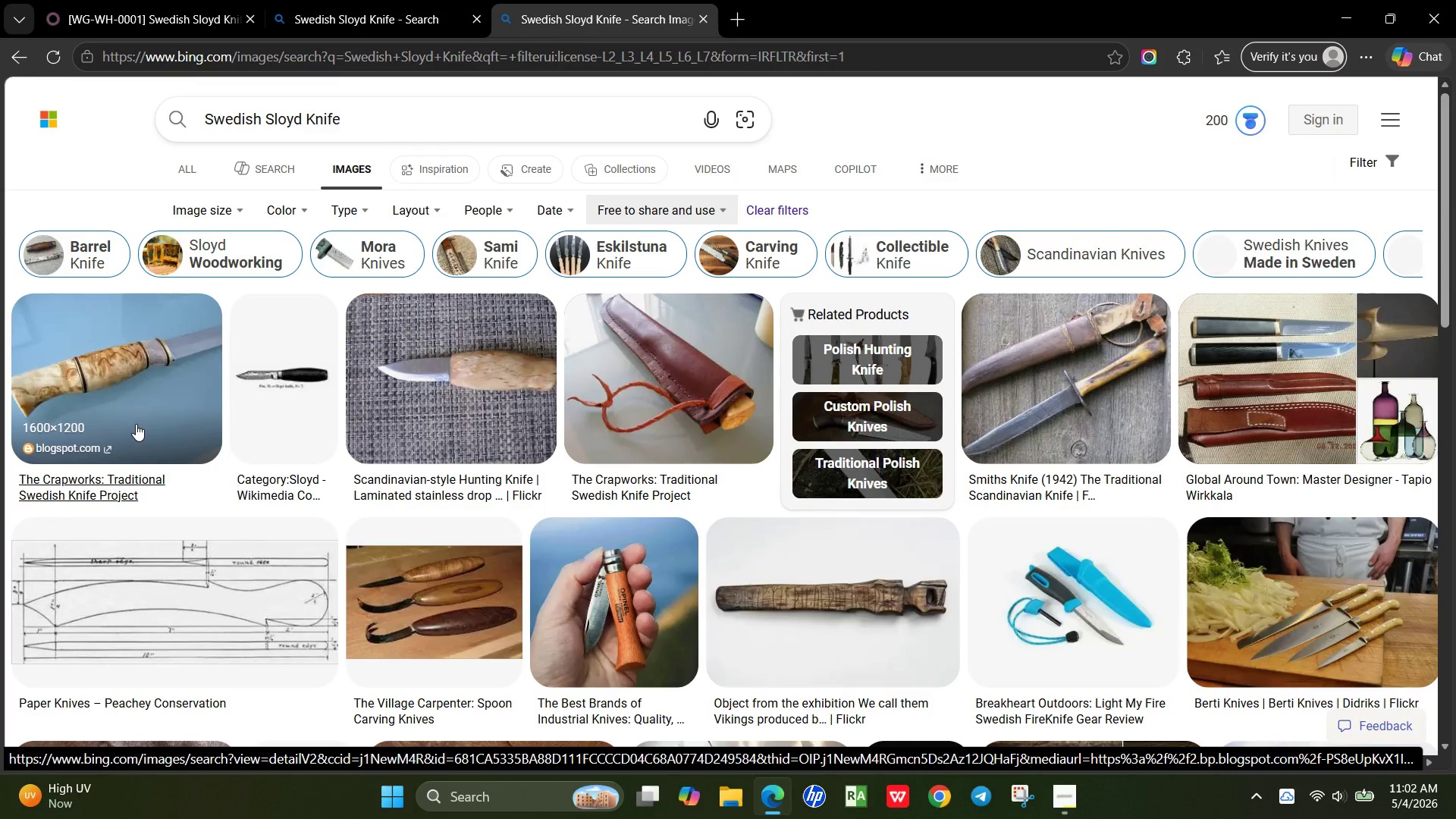 
right_click([115, 393])
 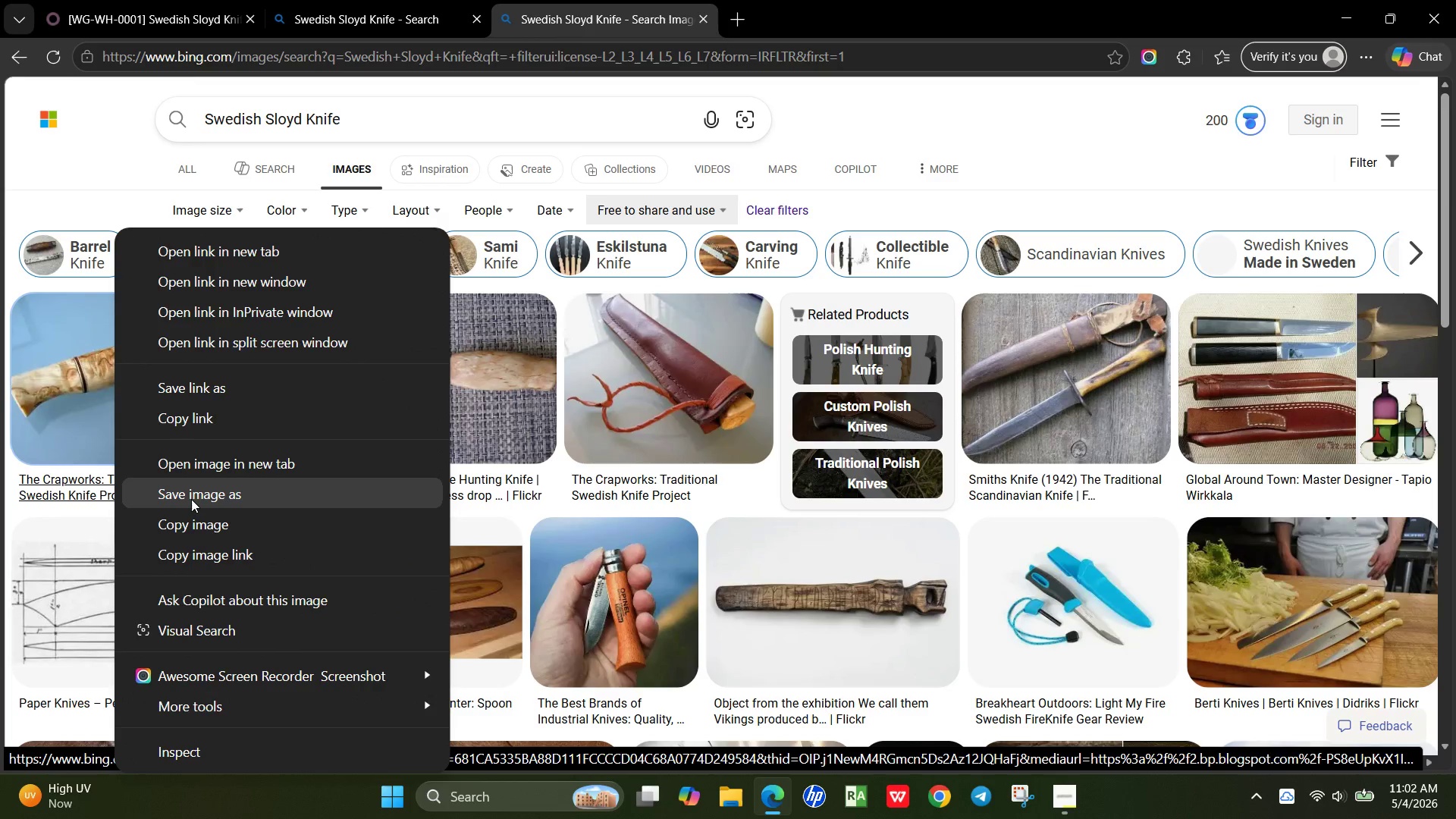 
left_click([192, 498])
 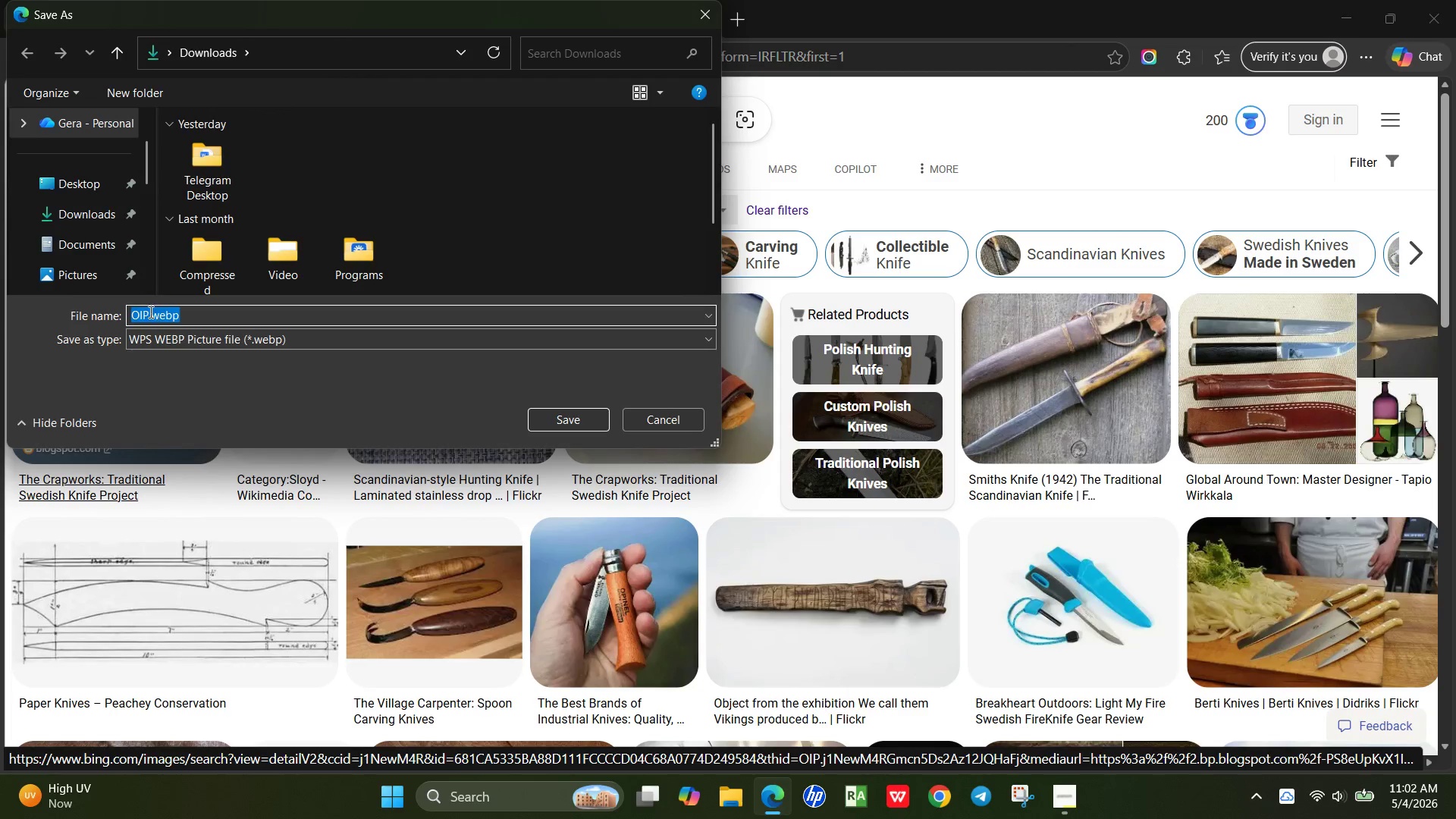 
left_click_drag(start_coordinate=[147, 312], to_coordinate=[125, 312])
 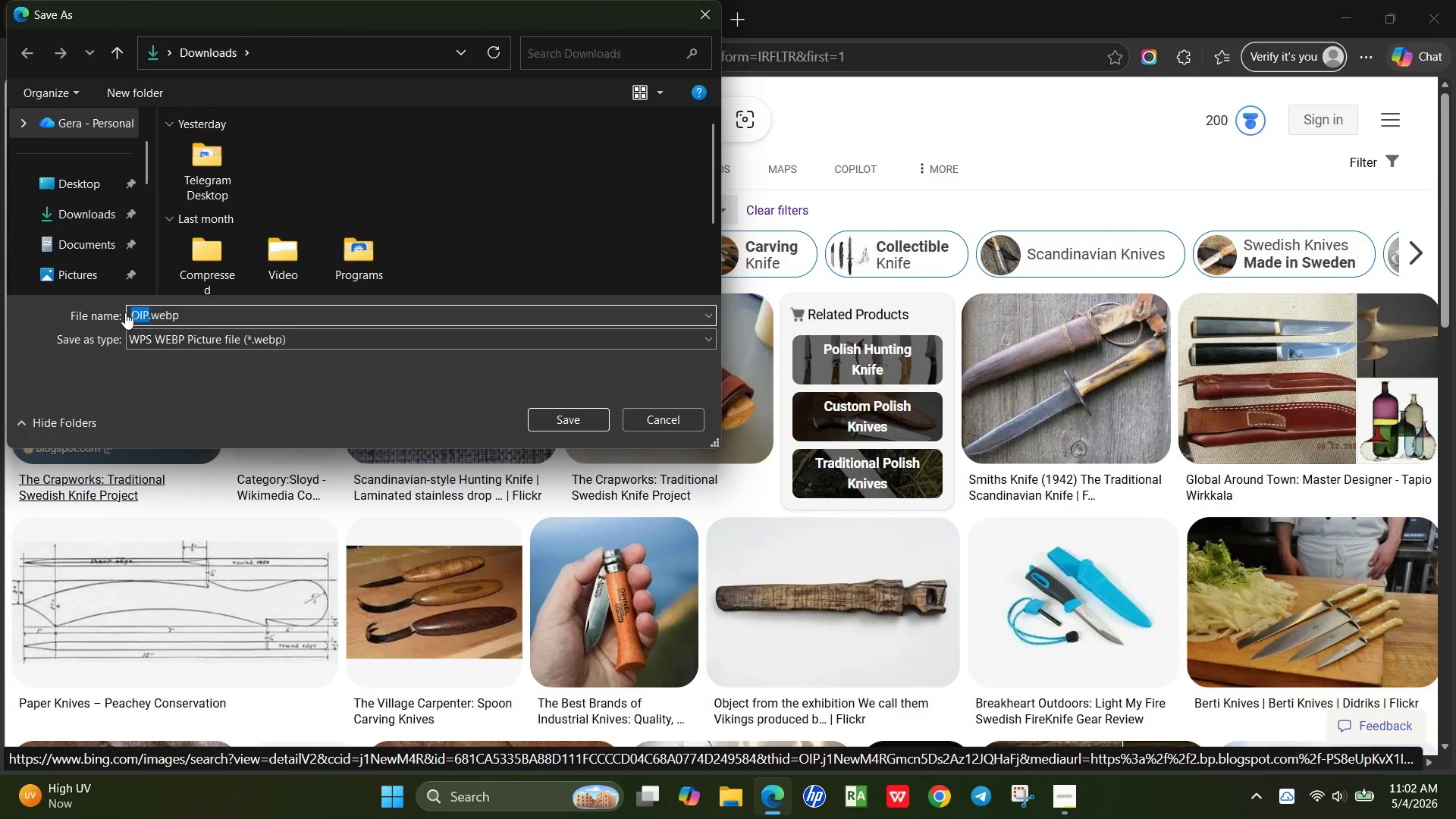 
key(Control+V)
 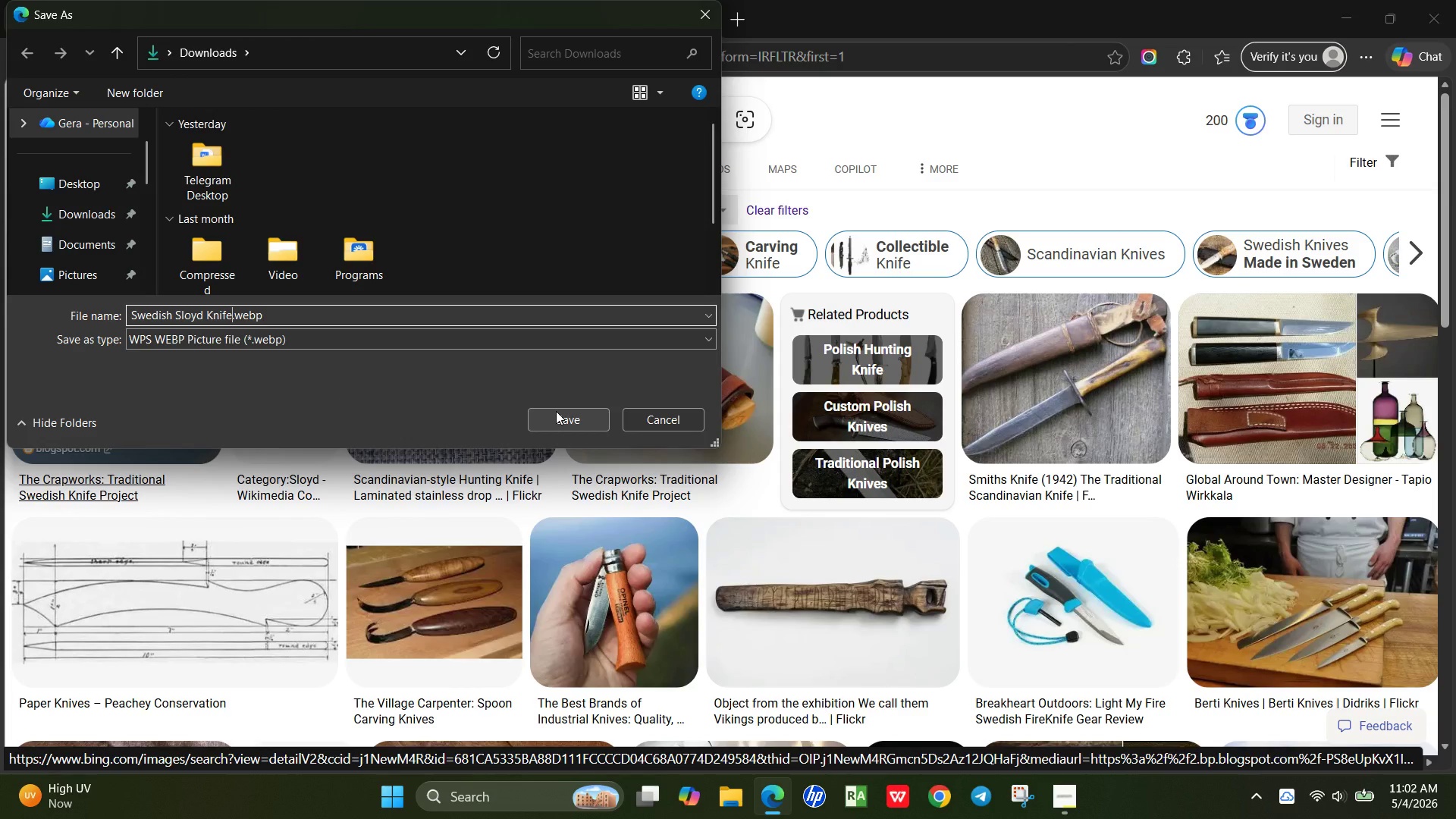 
left_click([556, 411])
 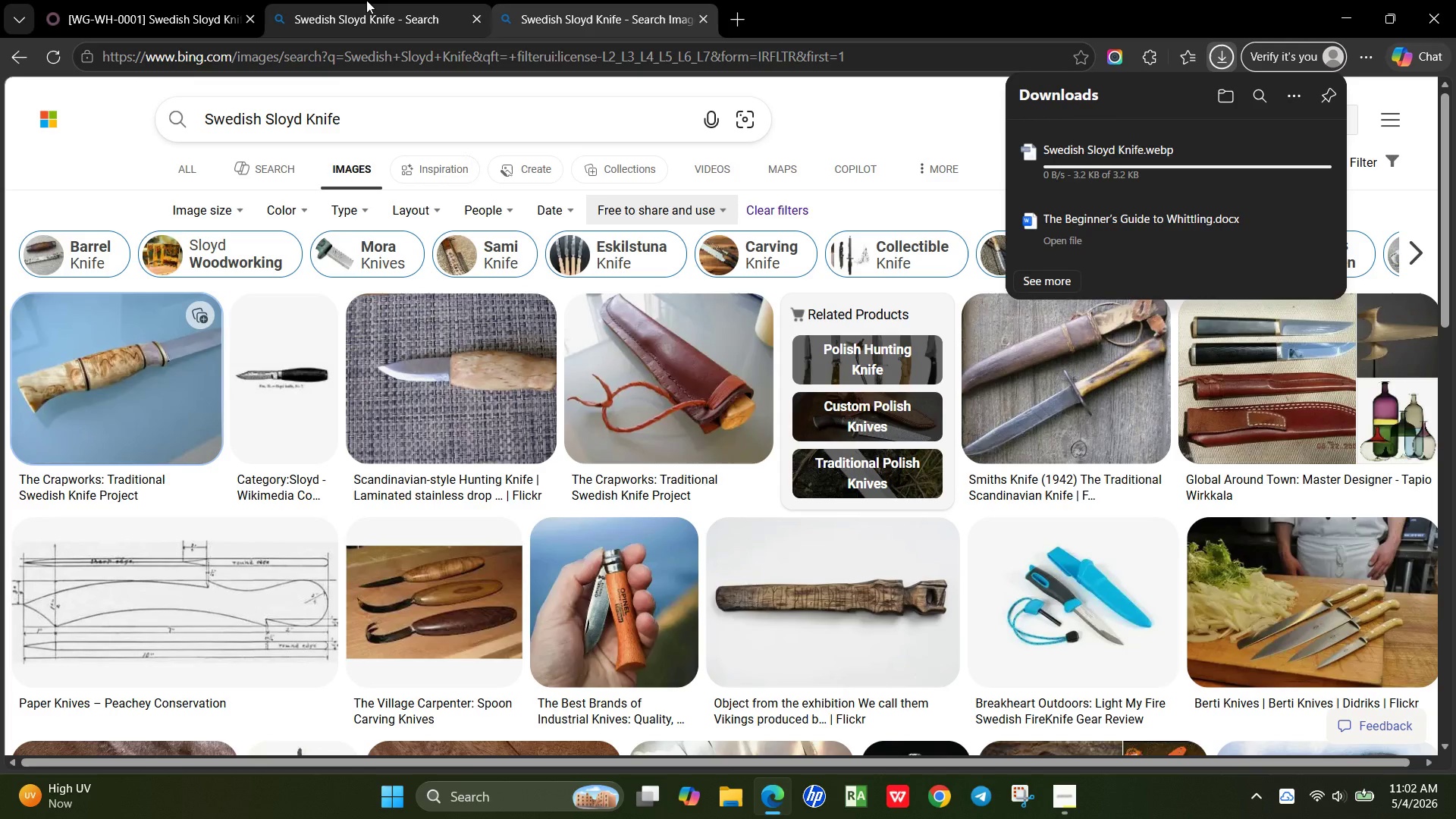 
mouse_move([290, 17])
 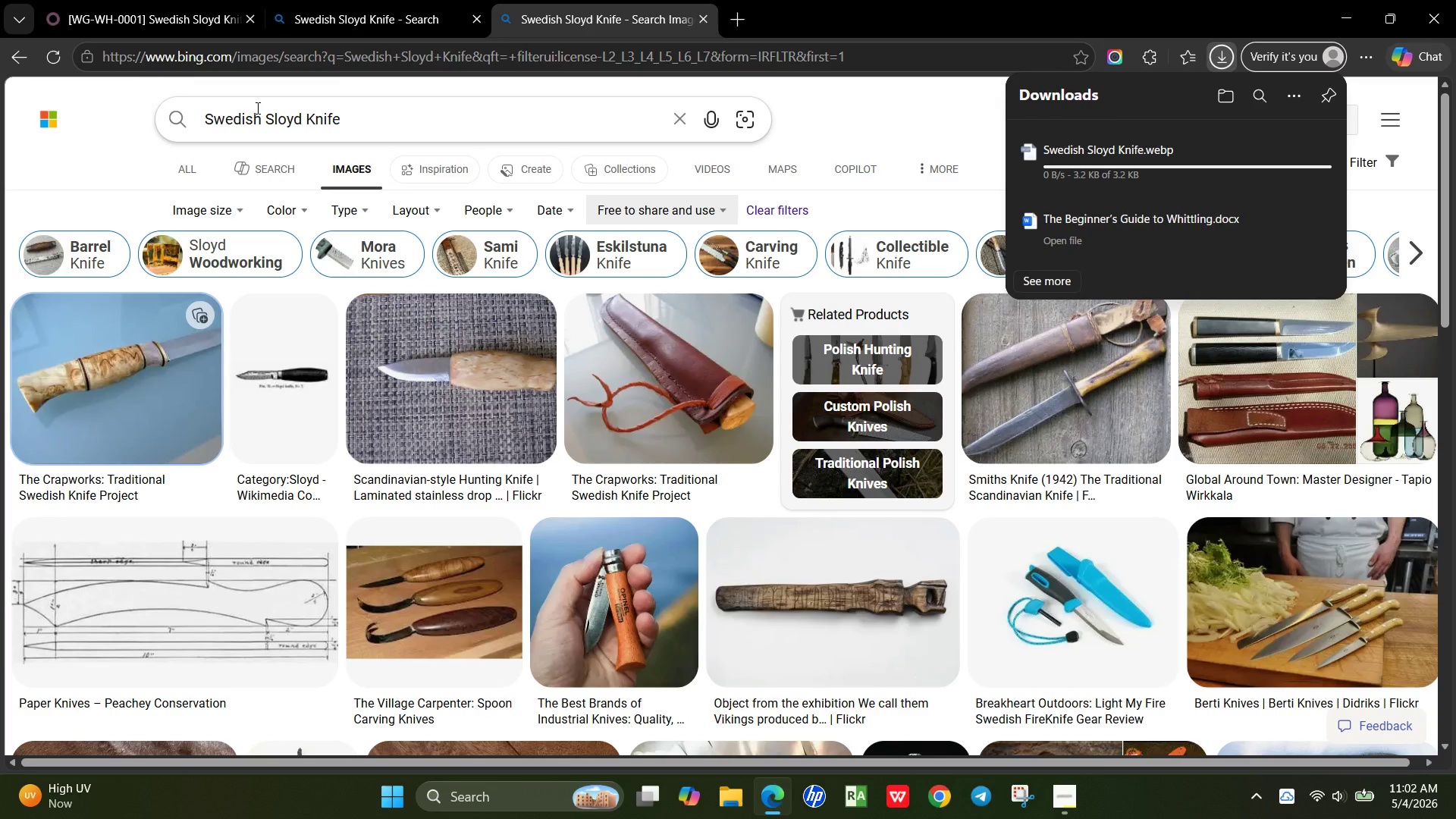 
left_click([256, 108])
 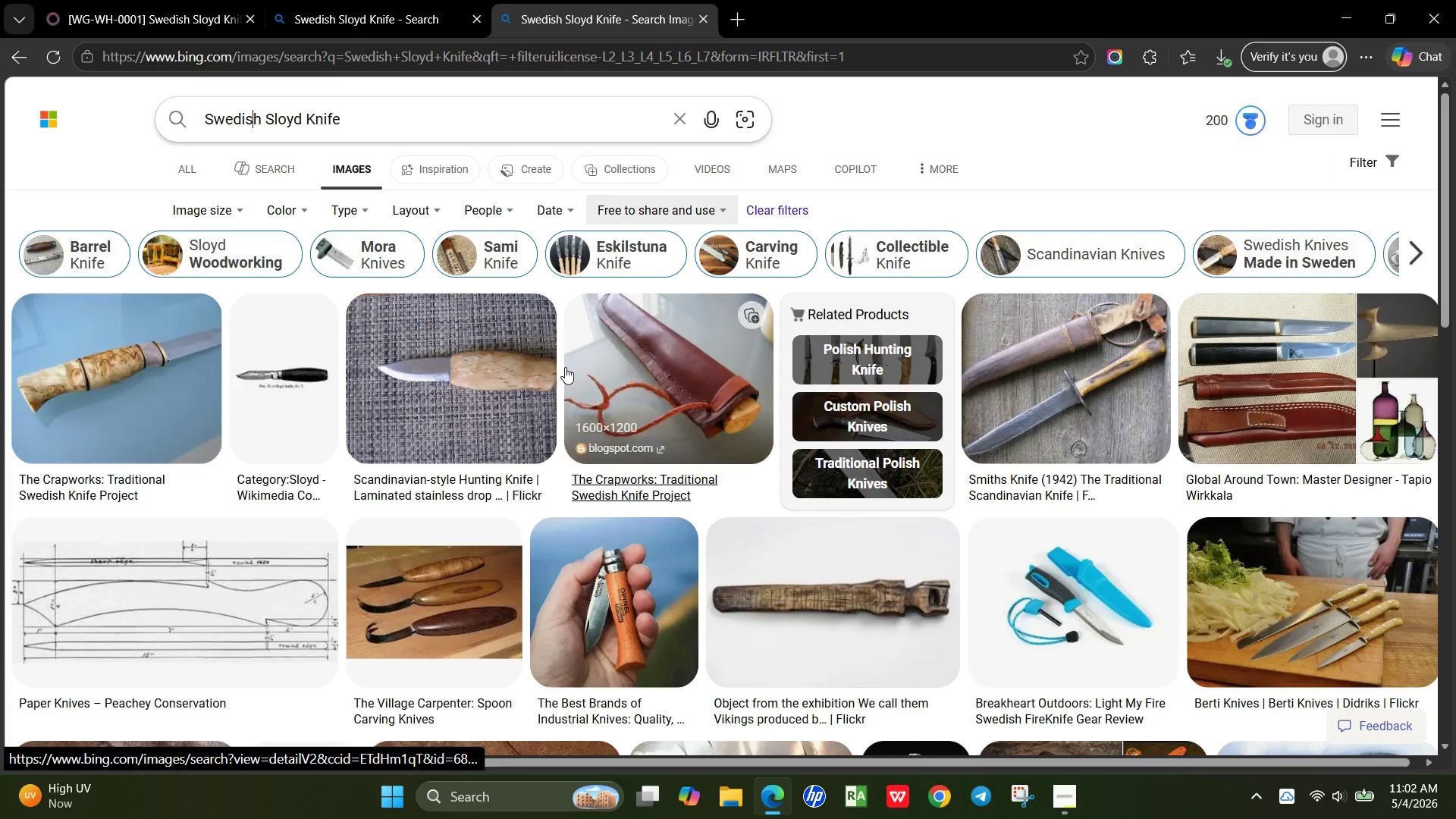 
left_click([143, 0])
 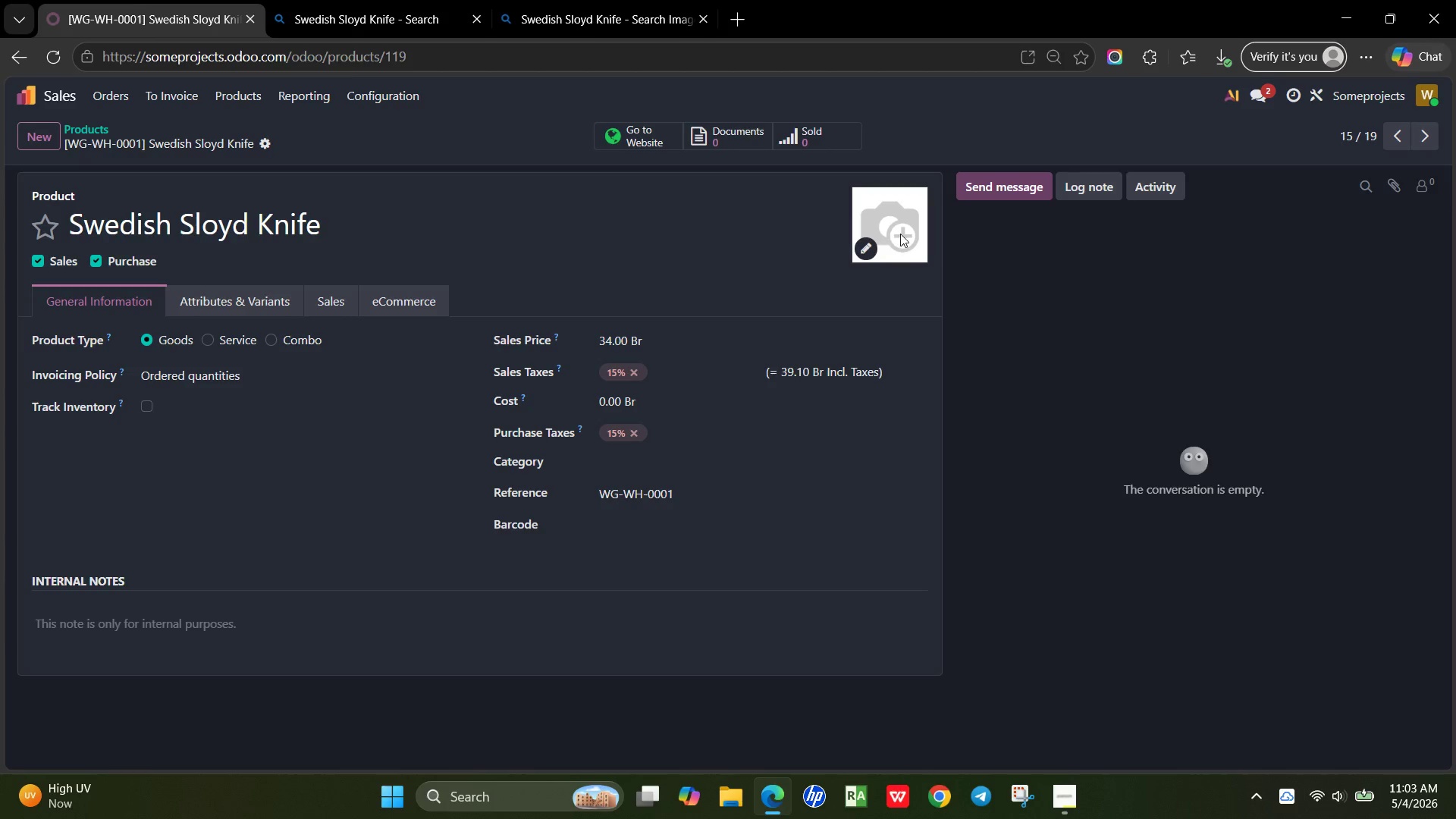 
left_click([900, 234])
 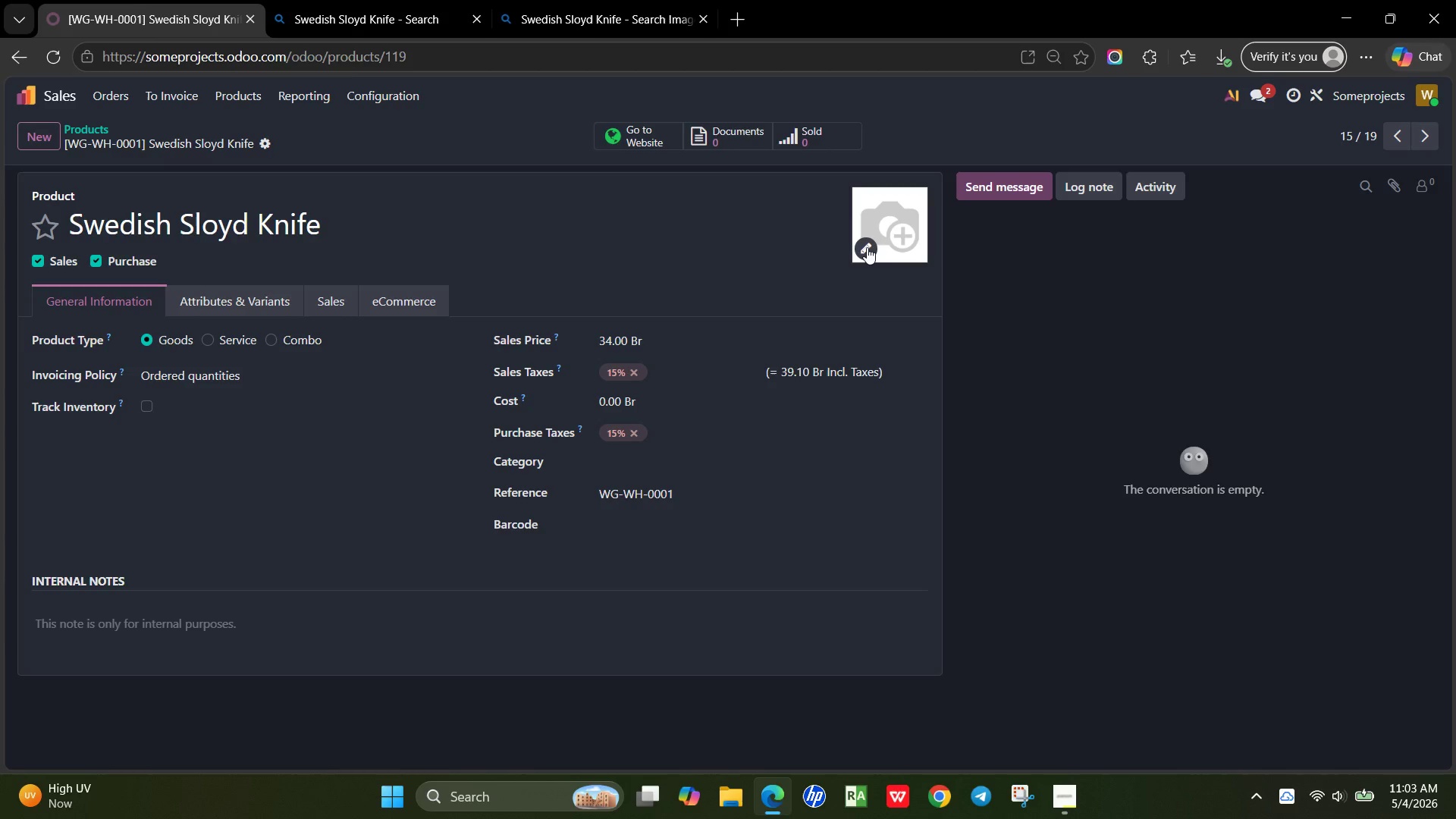 
left_click([867, 247])
 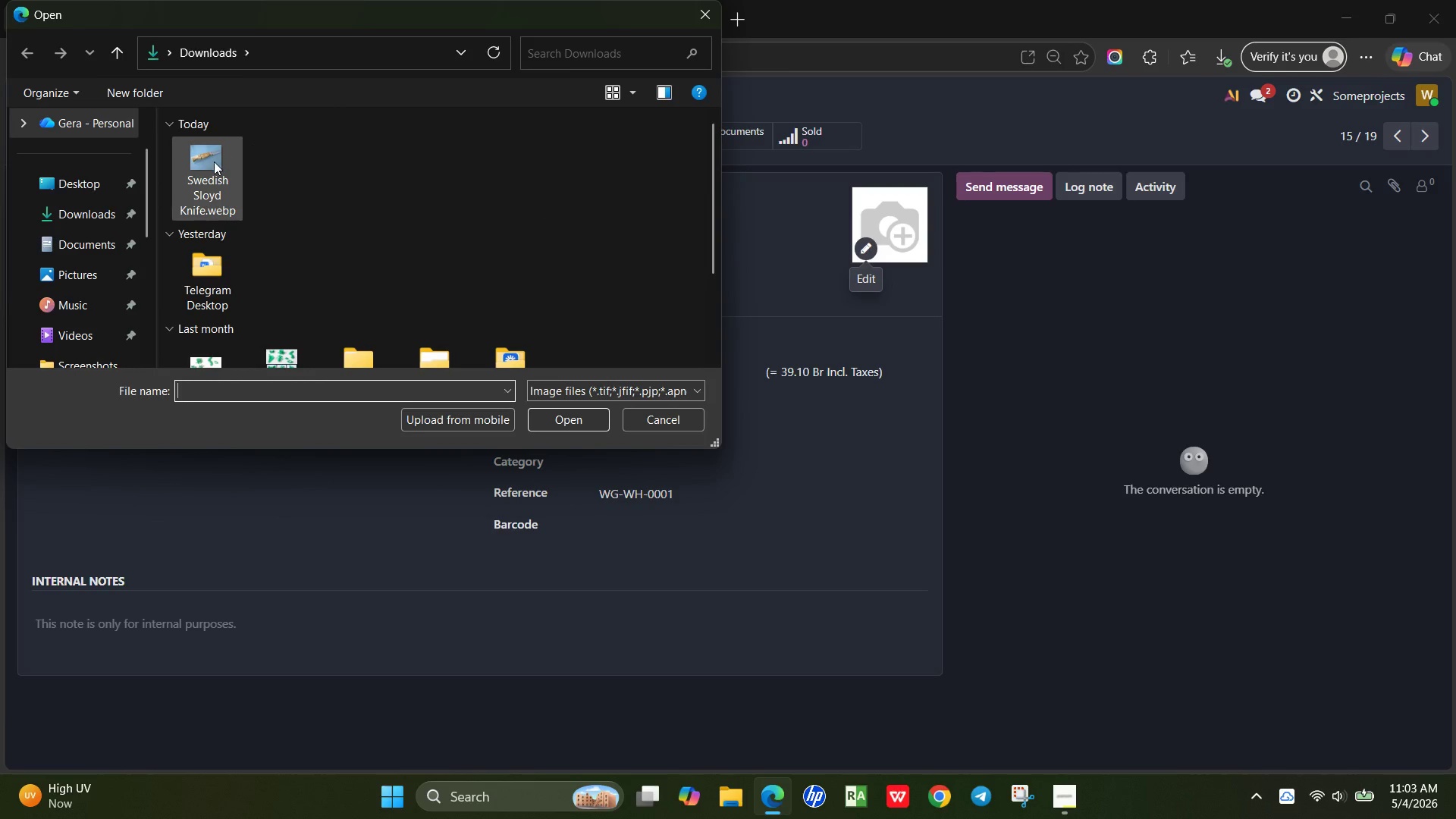 
double_click([214, 162])
 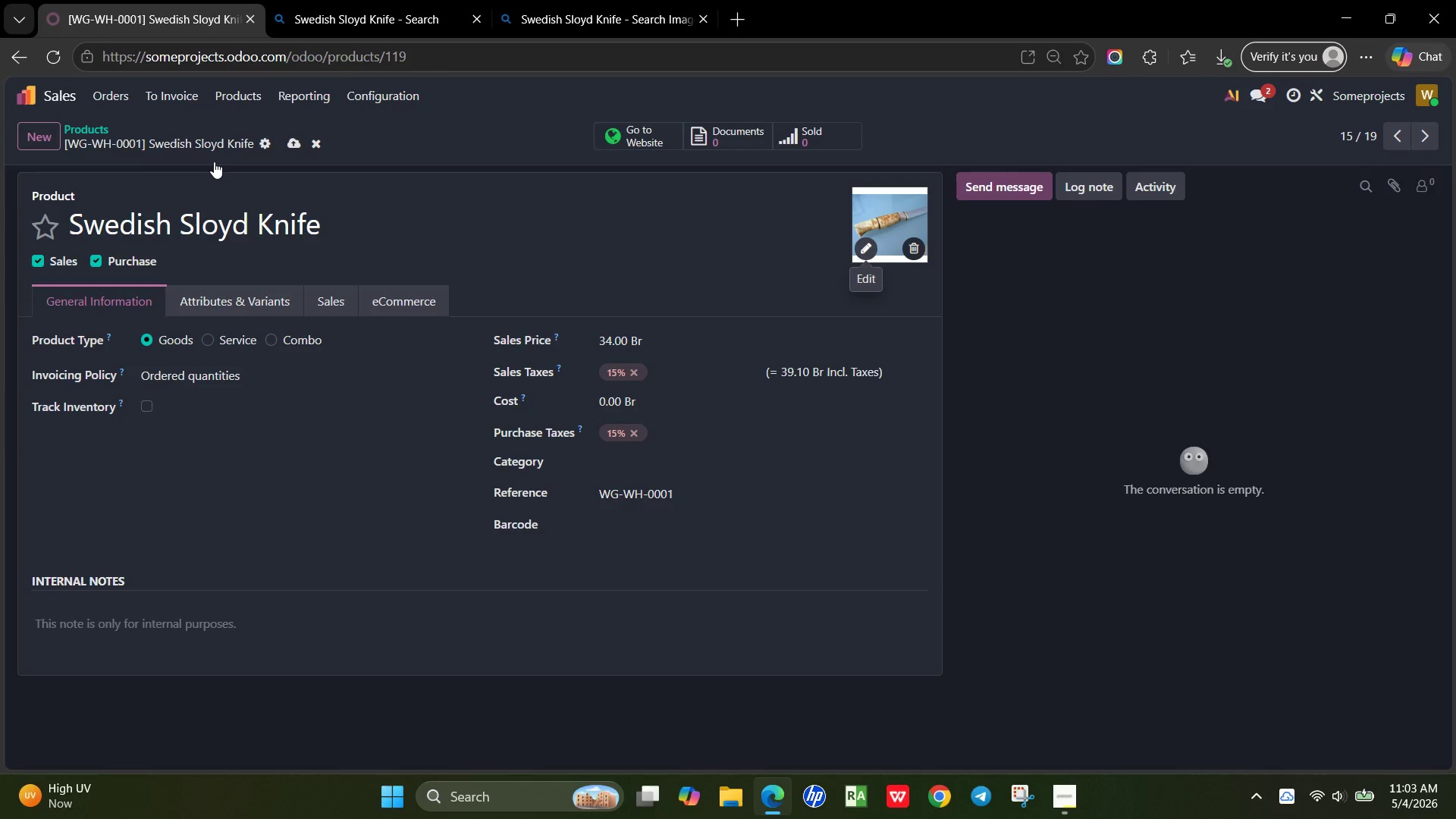 
wait(20.91)
 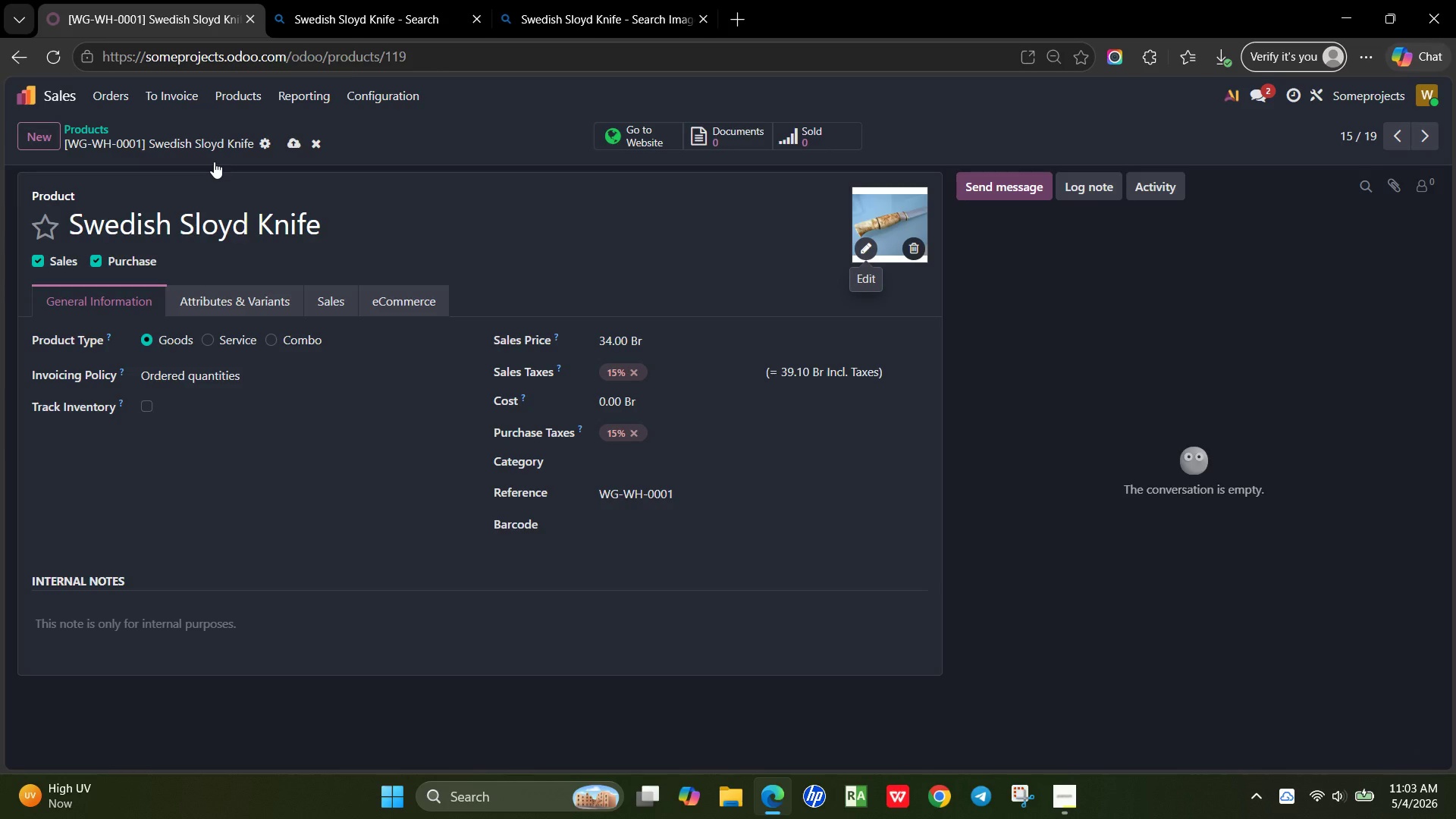 
left_click([286, 142])
 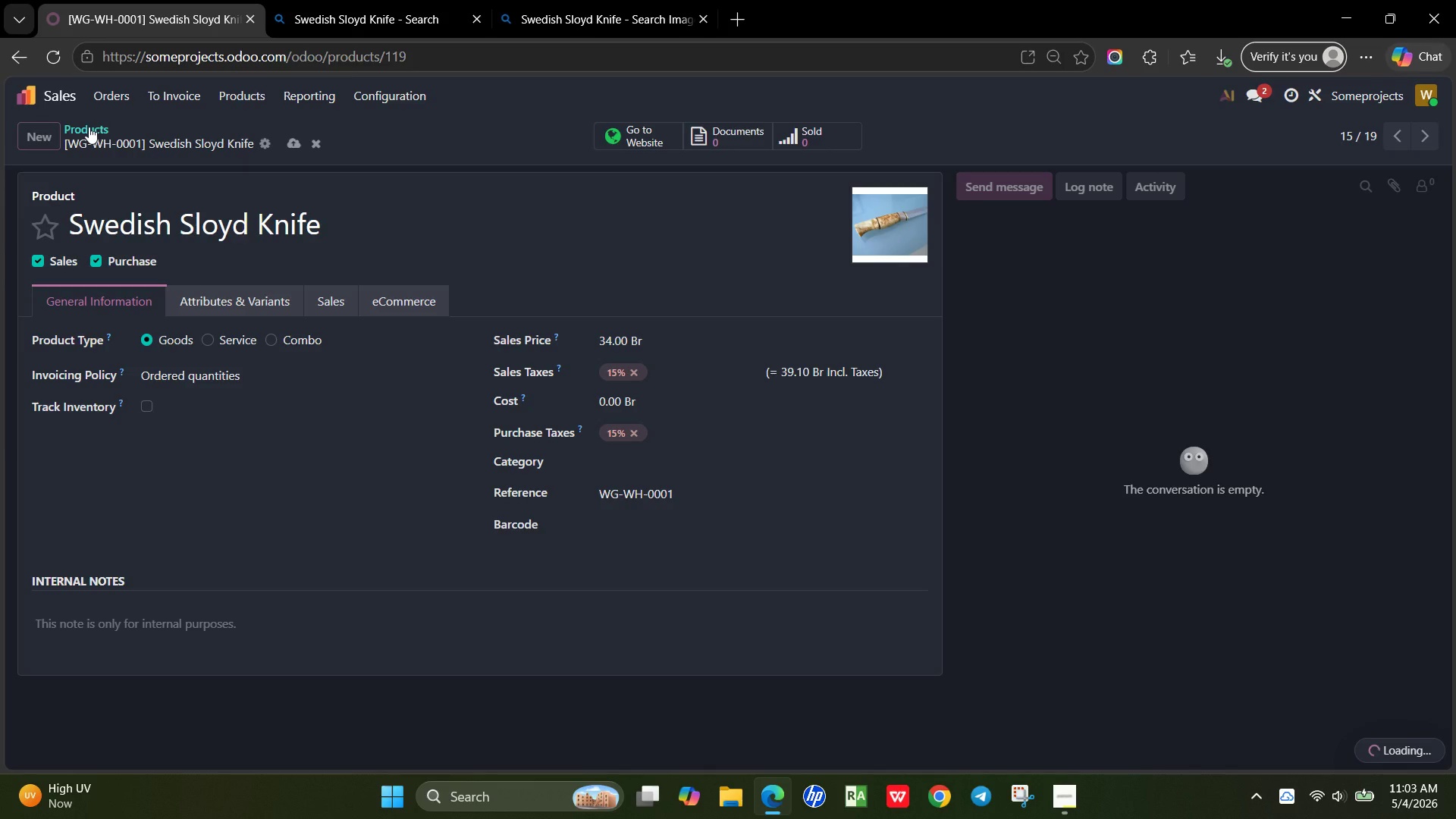 
left_click([88, 127])
 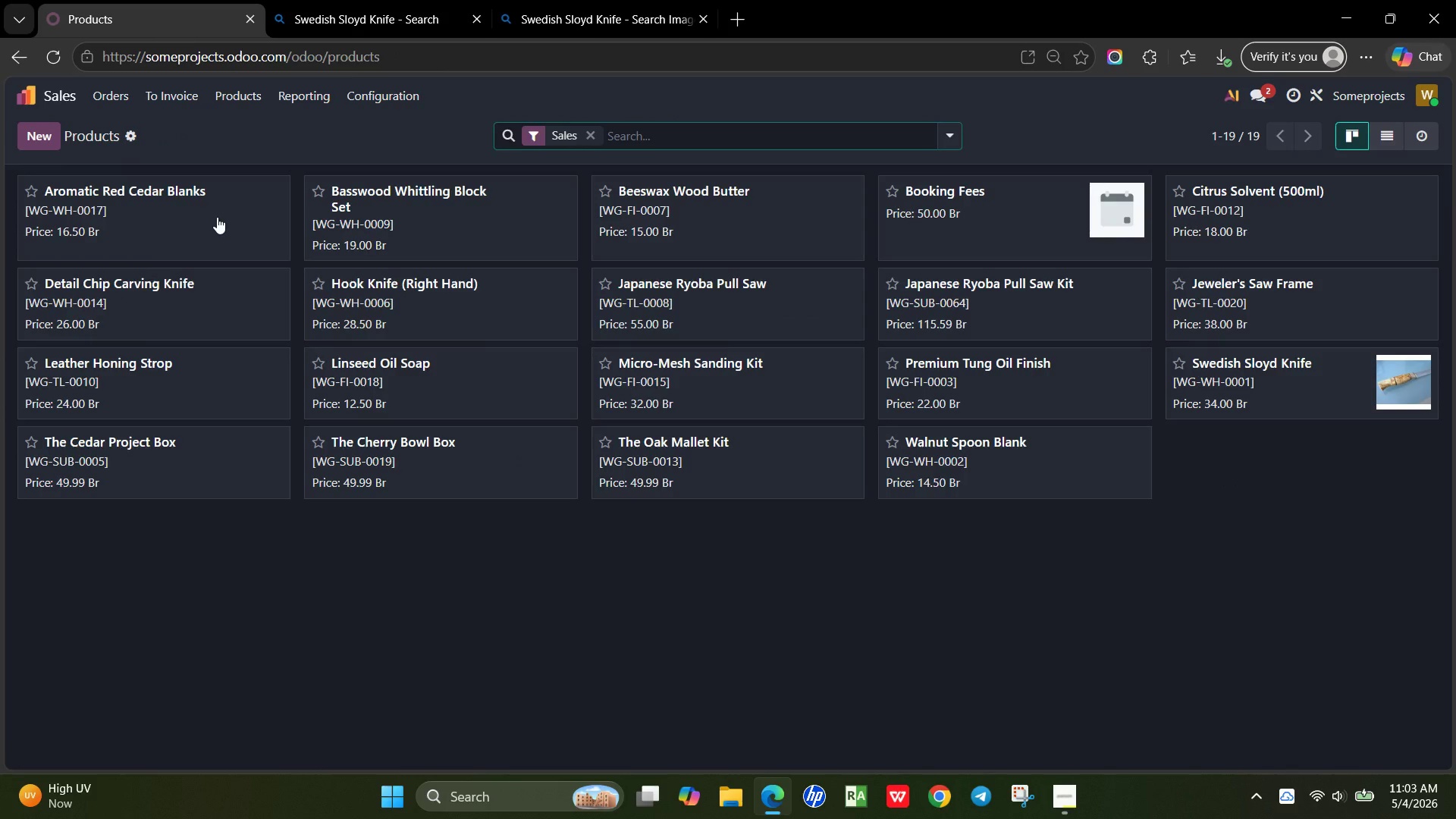 
wait(12.33)
 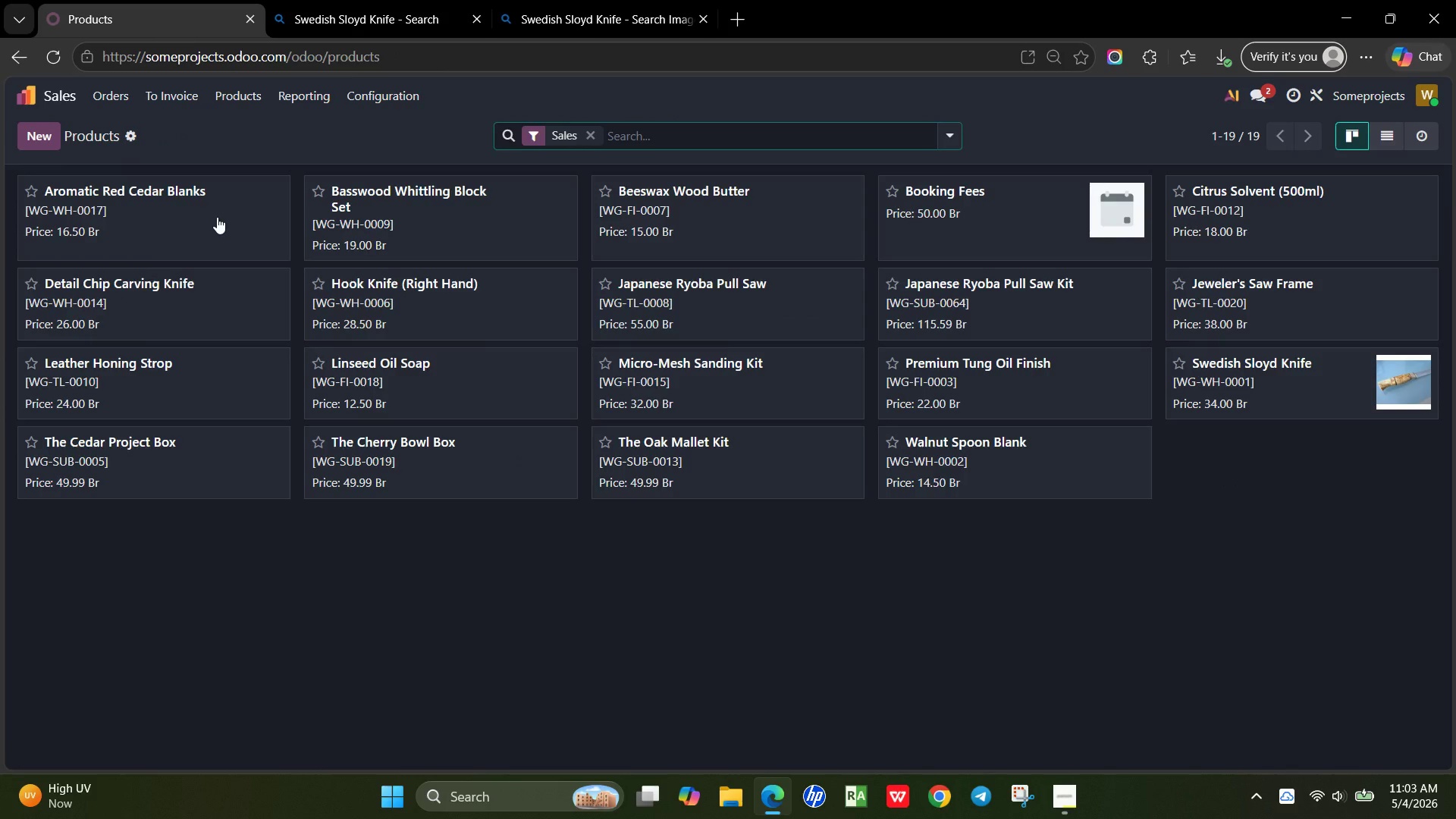 
left_click([397, 280])
 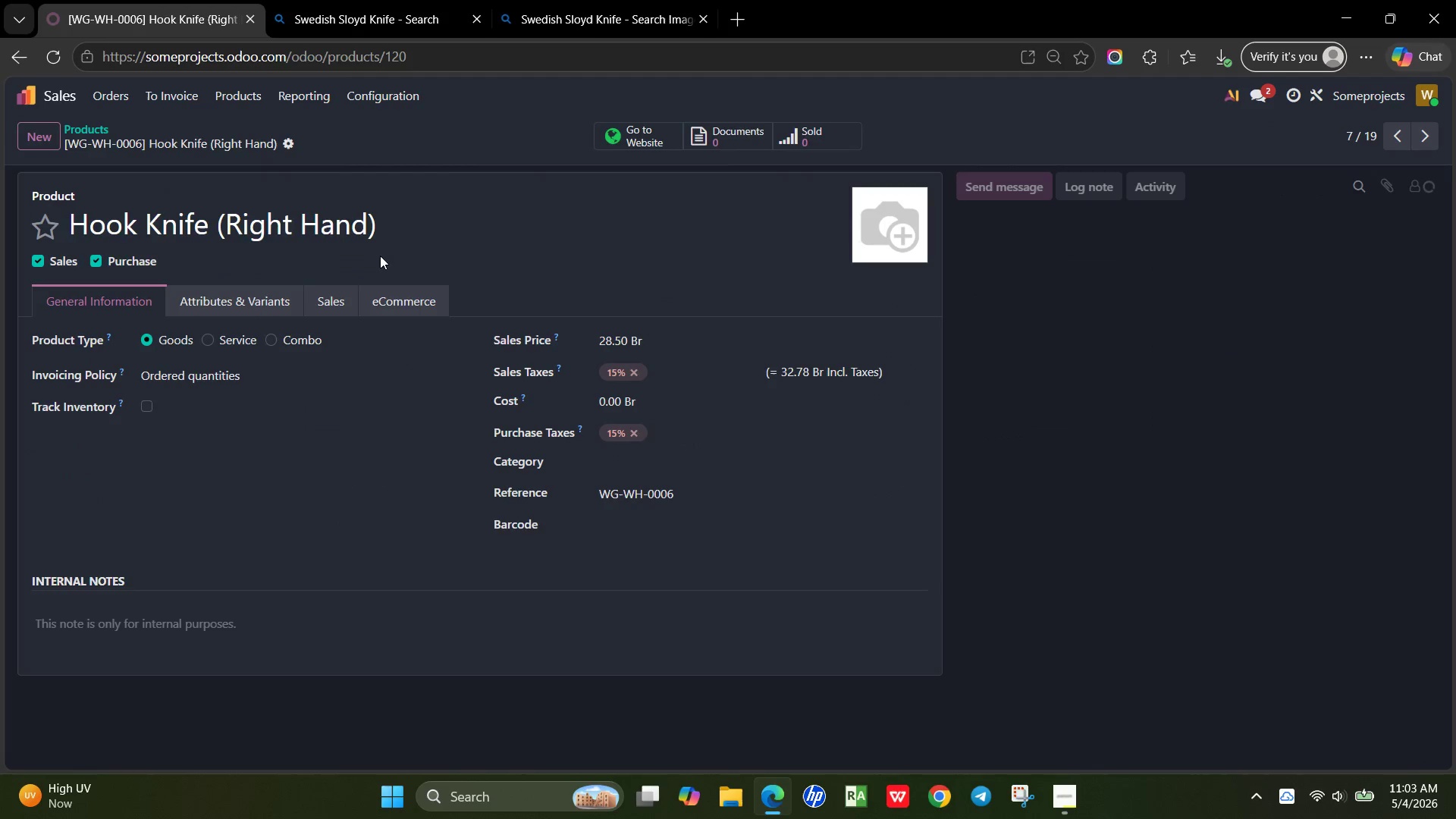 
left_click_drag(start_coordinate=[383, 226], to_coordinate=[65, 225])
 